 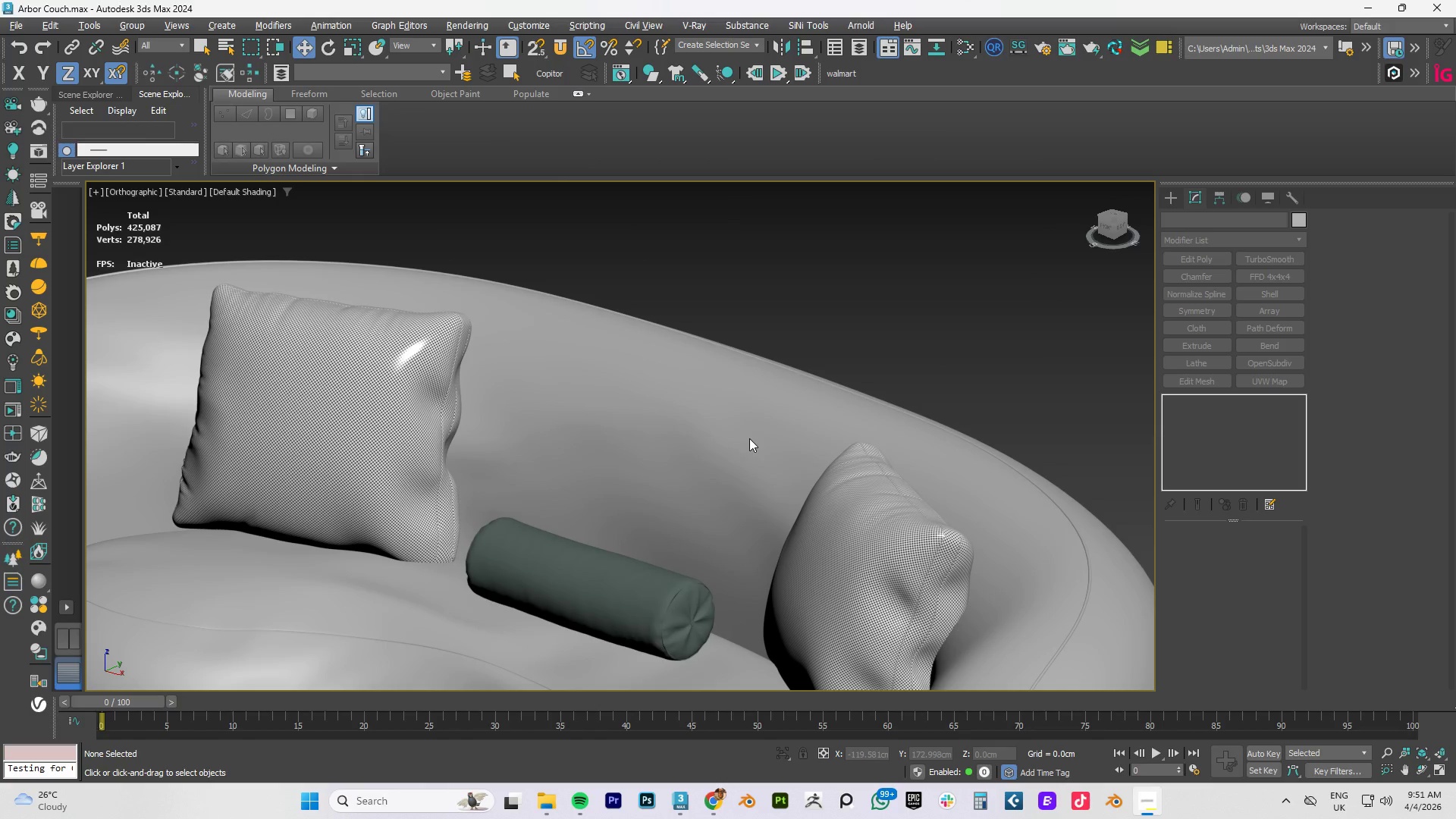 
scroll: coordinate [698, 449], scroll_direction: down, amount: 2.0
 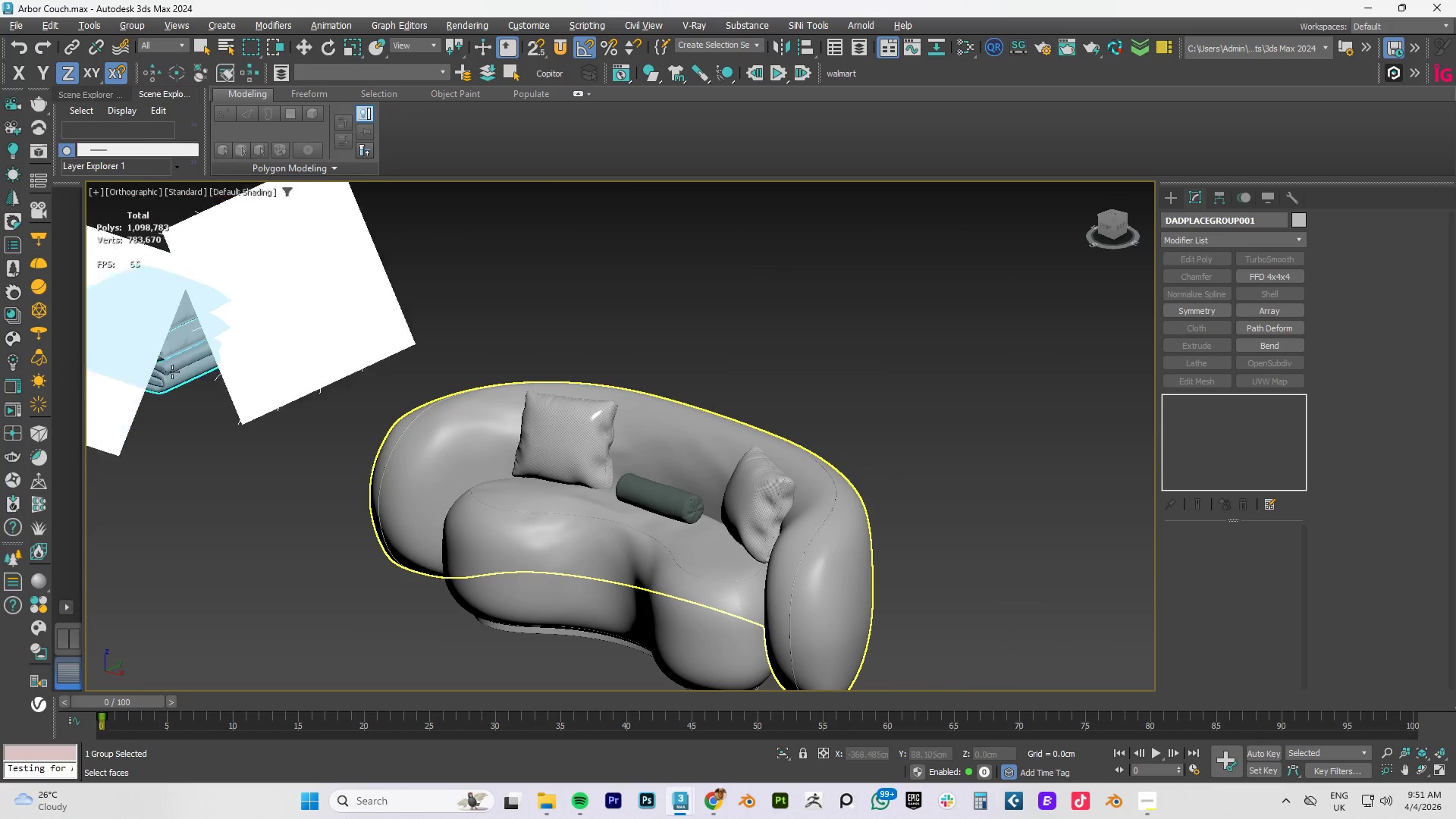 
left_click([171, 377])
 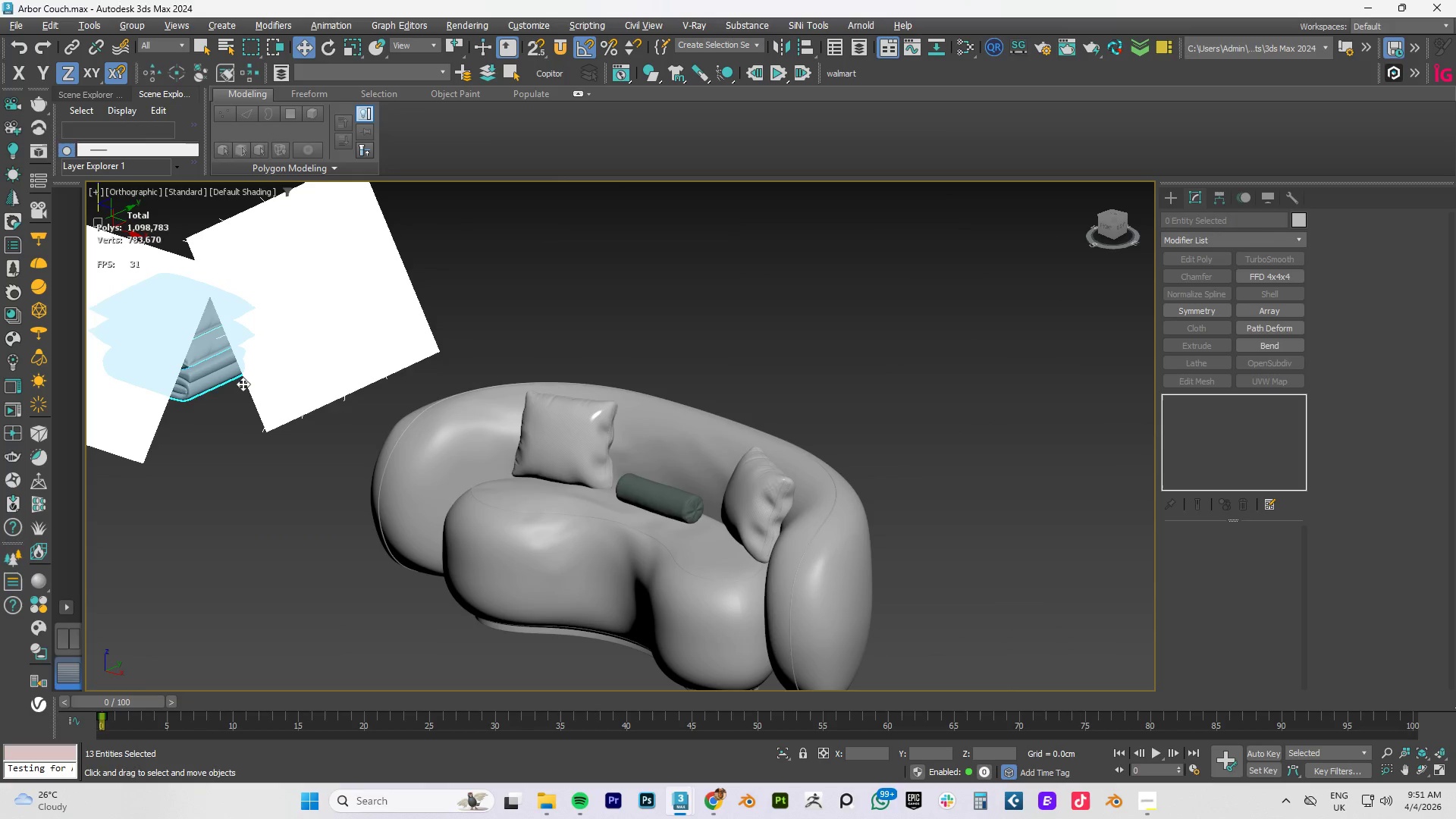 
hold_key(key=AltLeft, duration=0.83)
 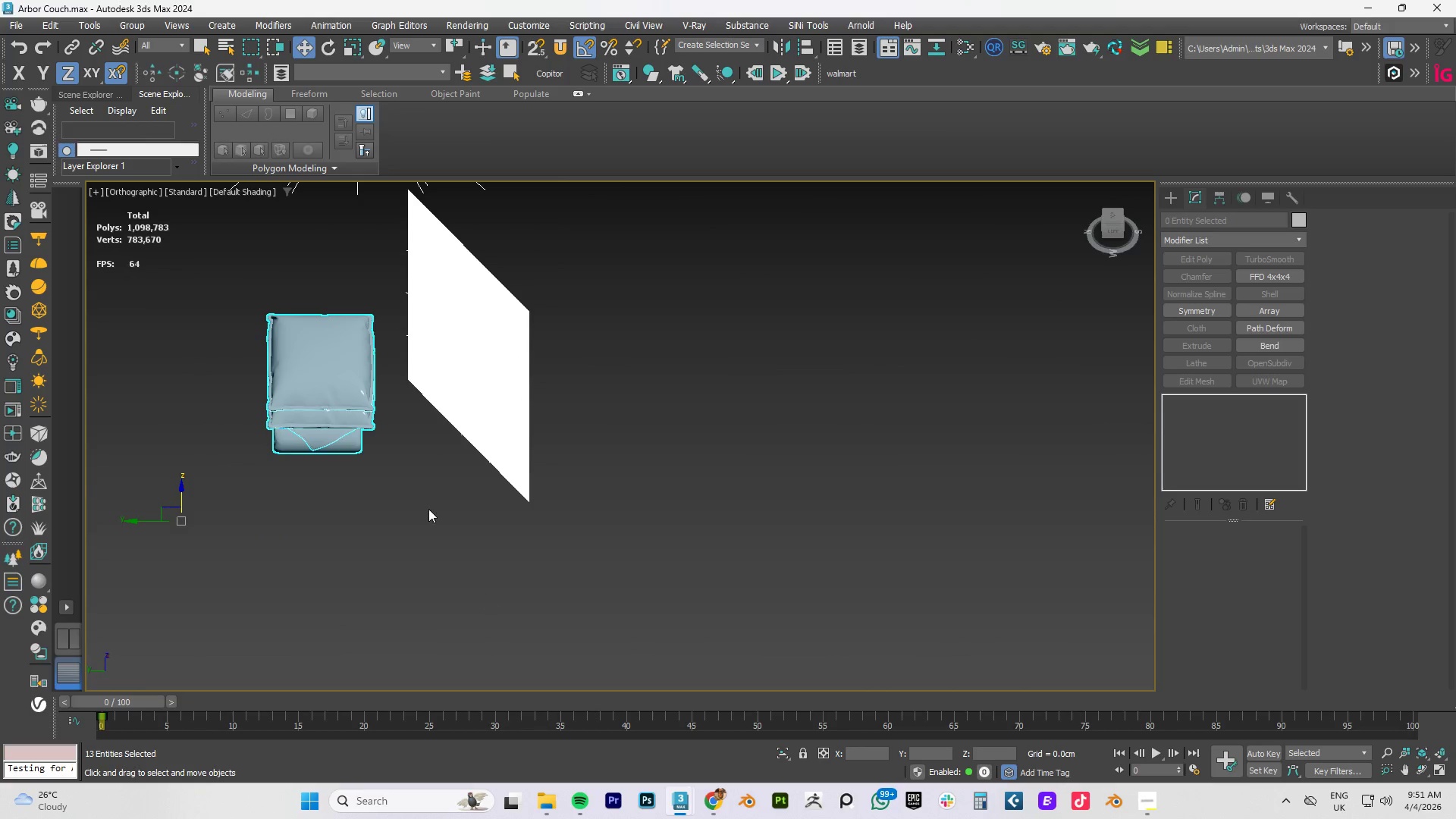 
left_click([395, 442])
 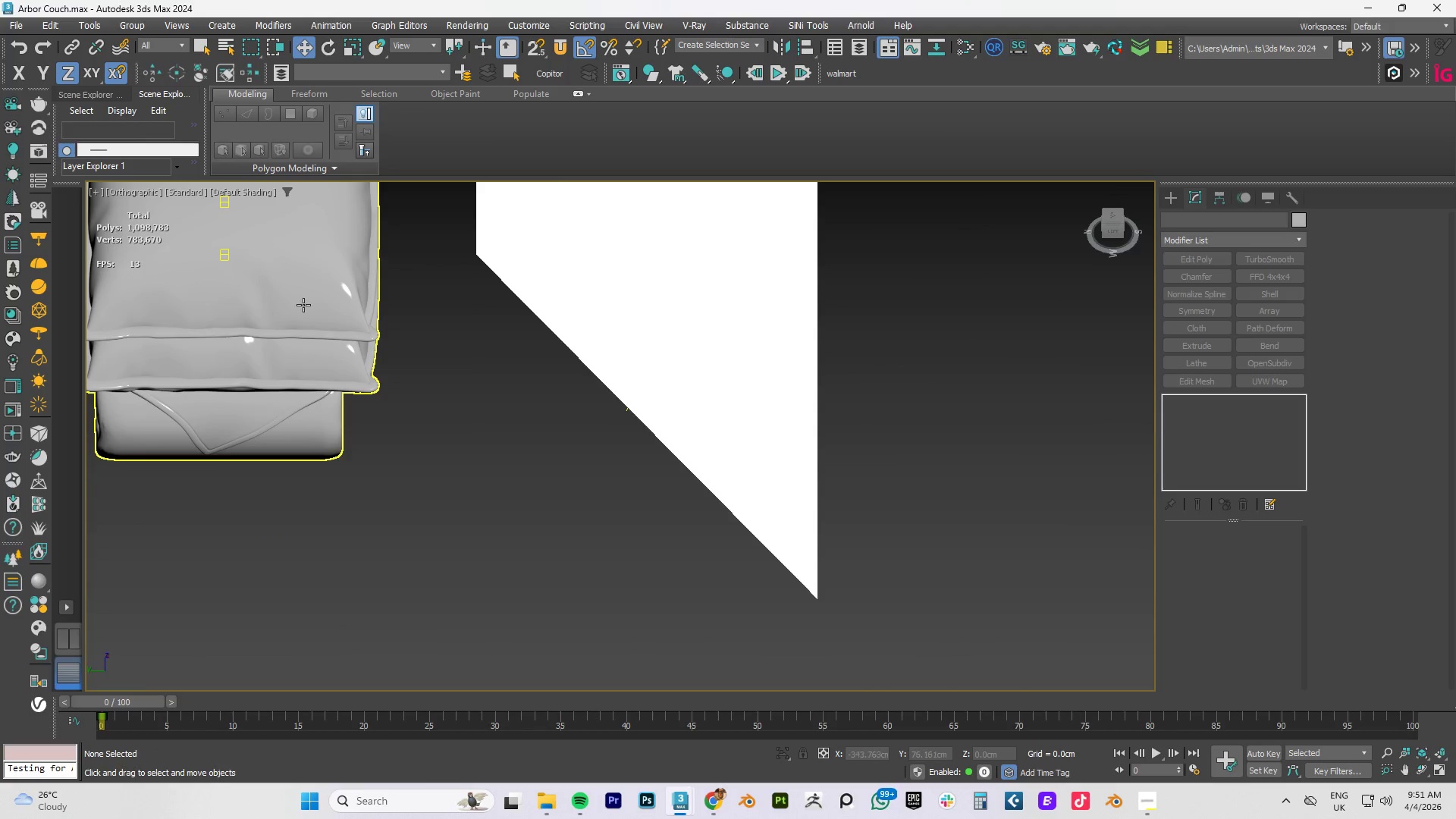 
scroll: coordinate [371, 447], scroll_direction: up, amount: 3.0
 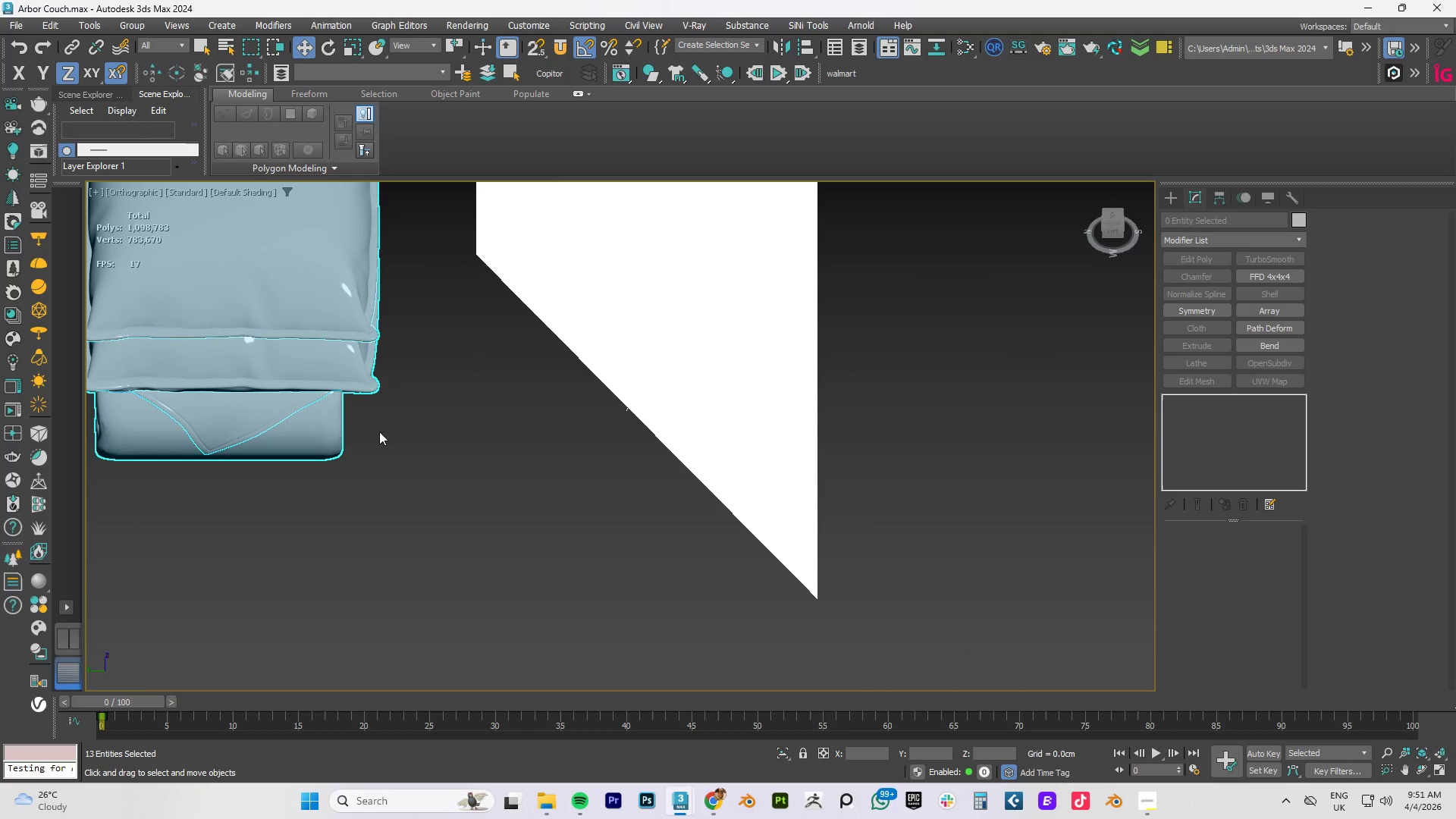 
left_click([298, 289])
 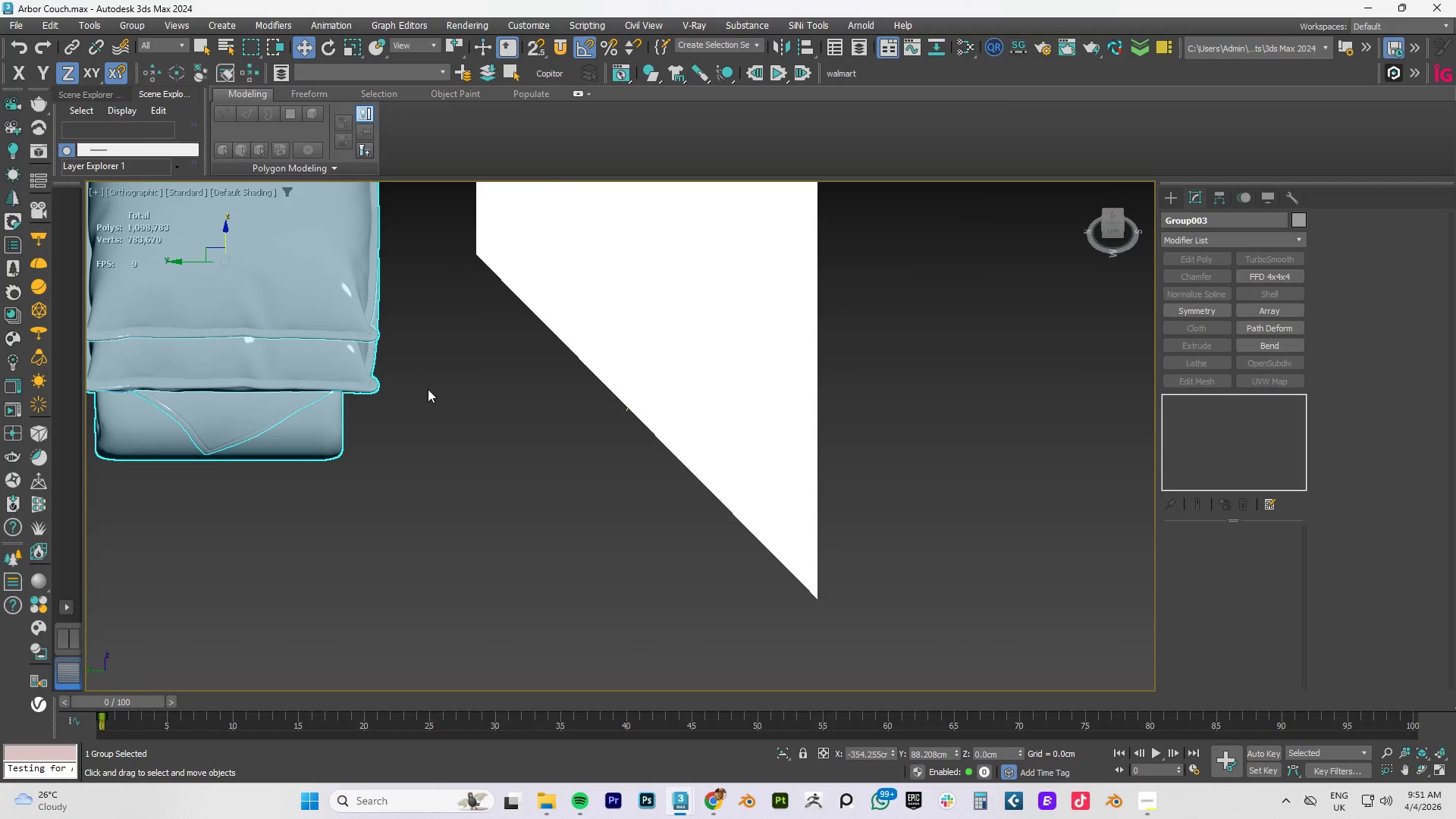 
scroll: coordinate [428, 389], scroll_direction: down, amount: 3.0
 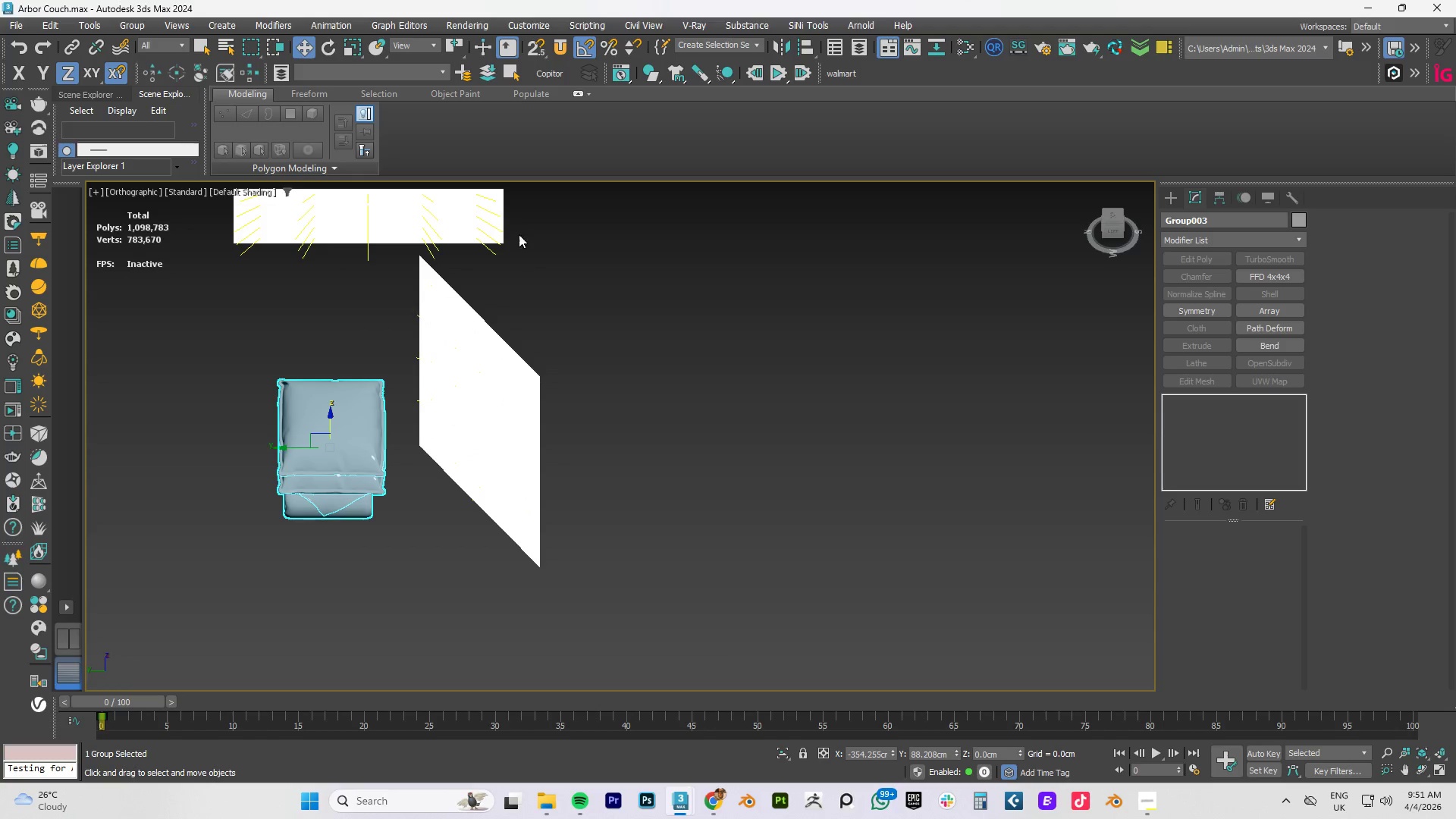 
left_click([460, 224])
 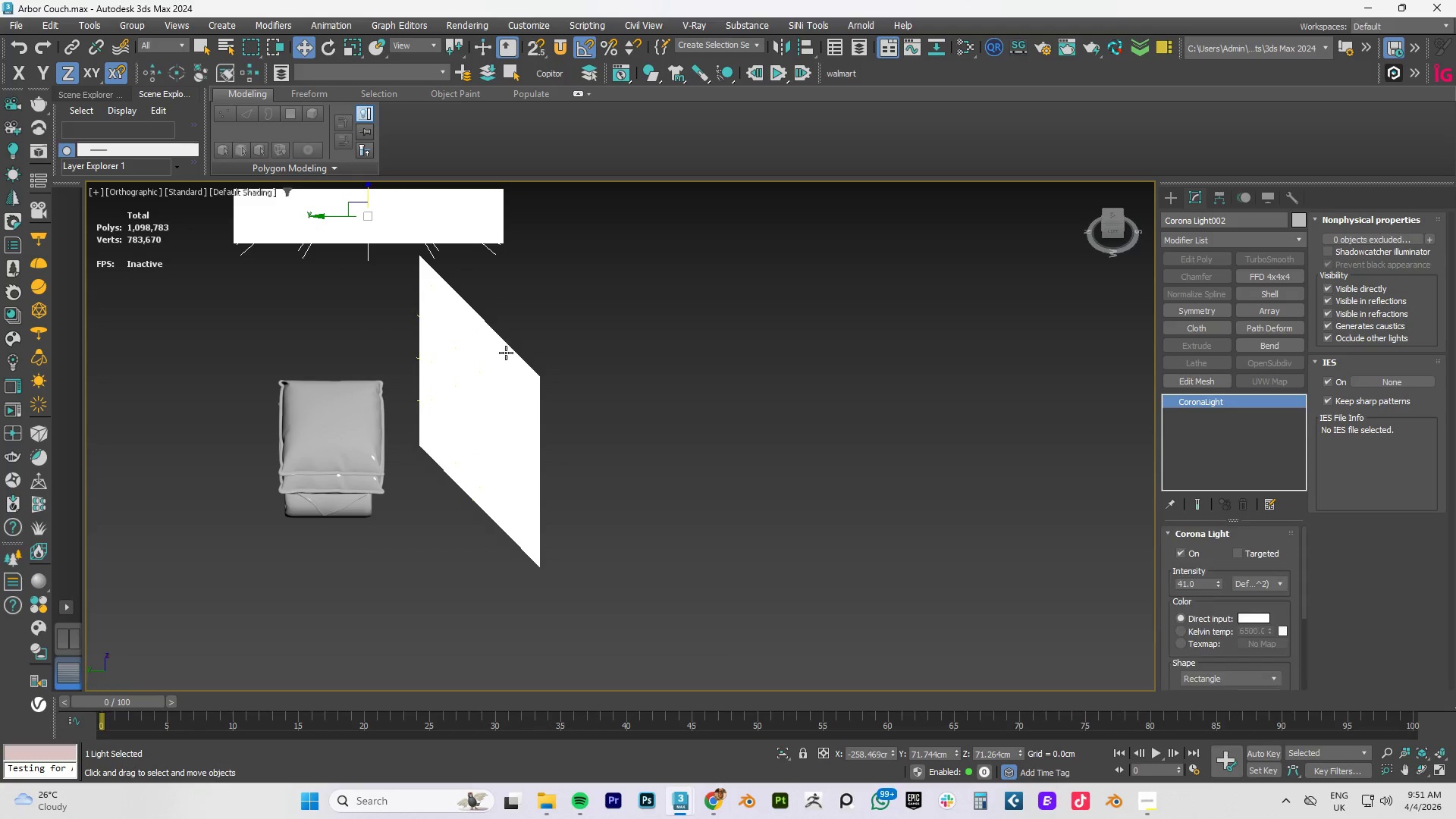 
hold_key(key=ControlLeft, duration=0.41)
double_click([510, 378])
 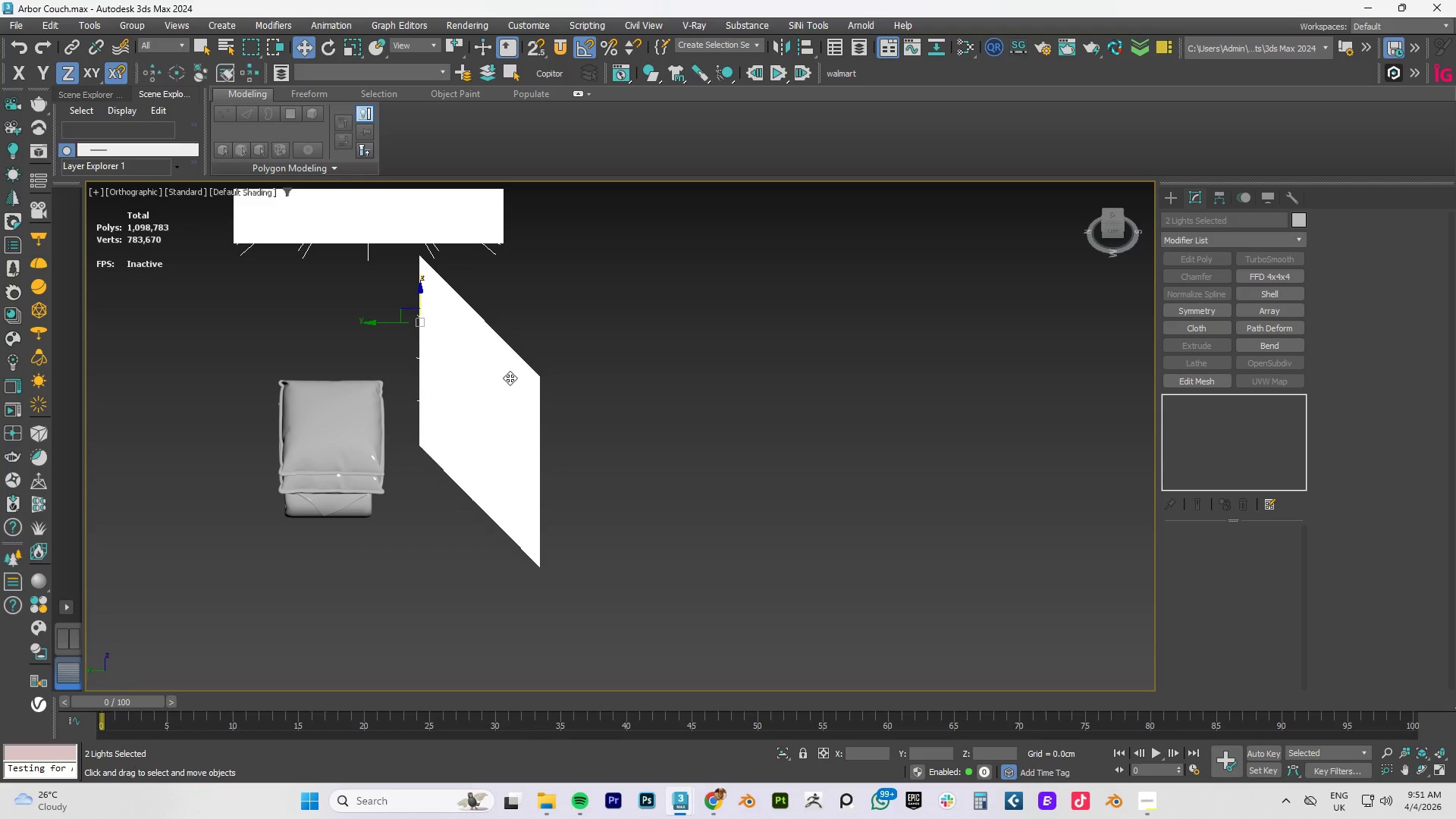 
key(Enter)
 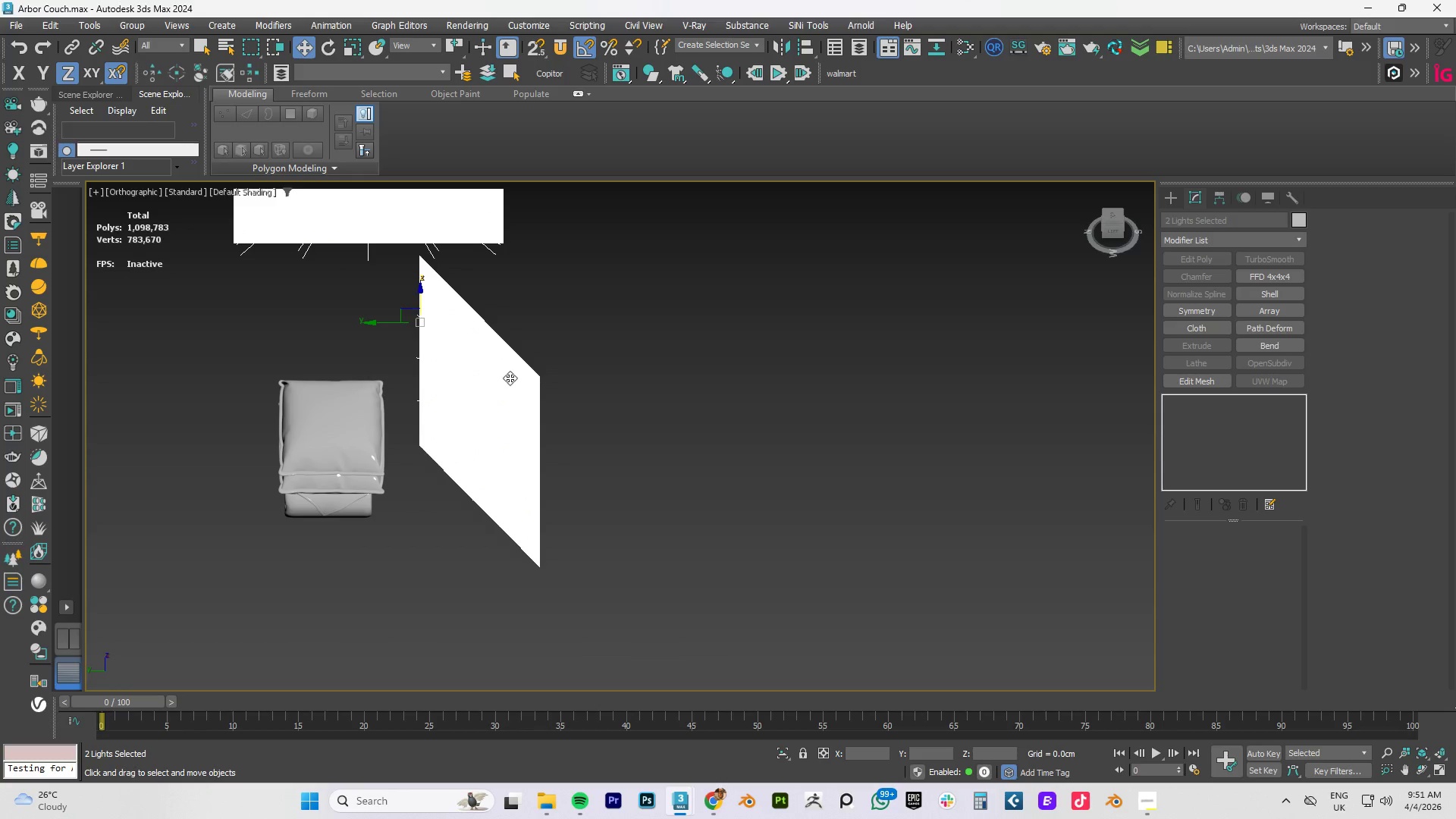 
key(Delete)
 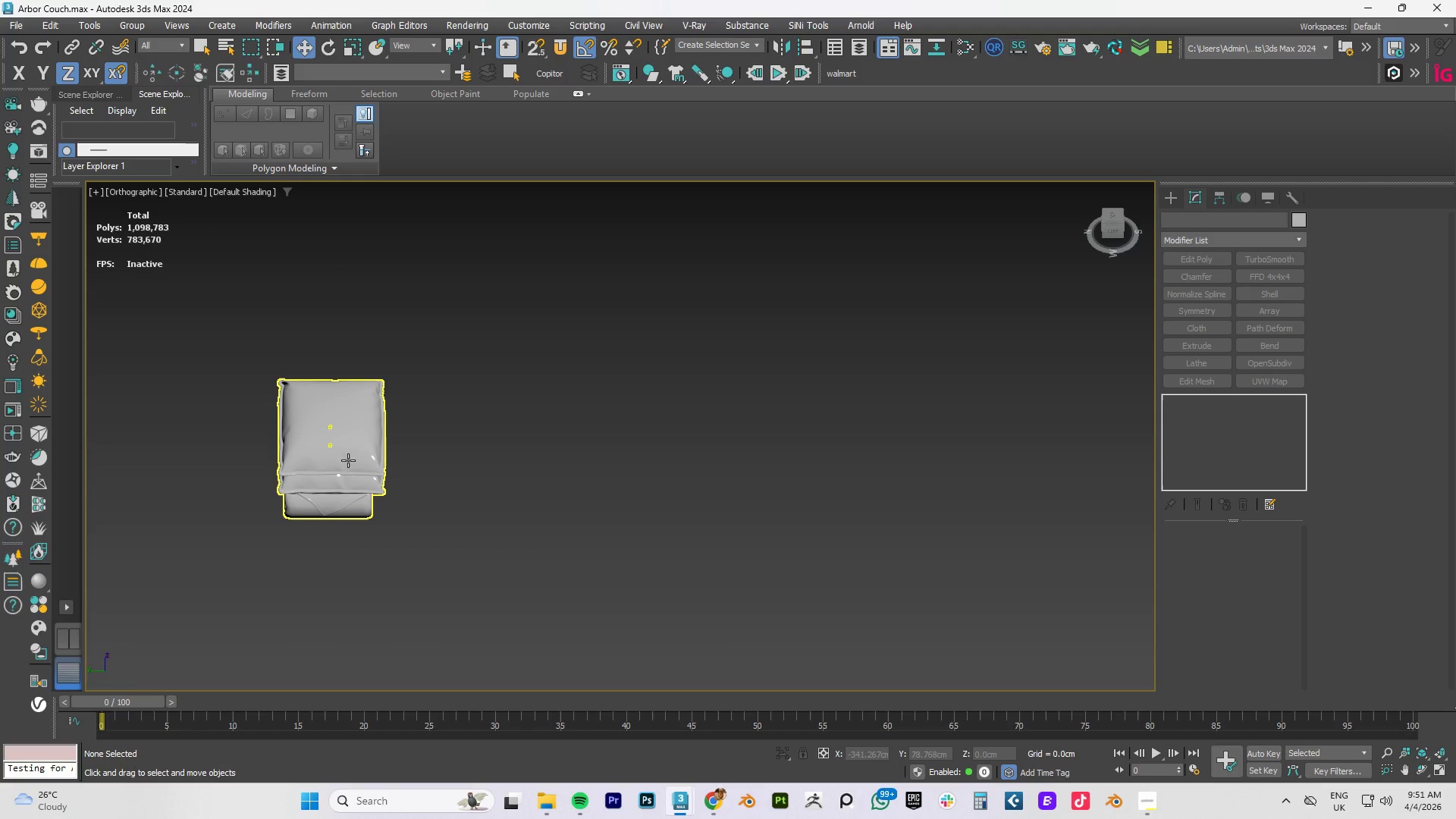 
hold_key(key=AltLeft, duration=0.72)
 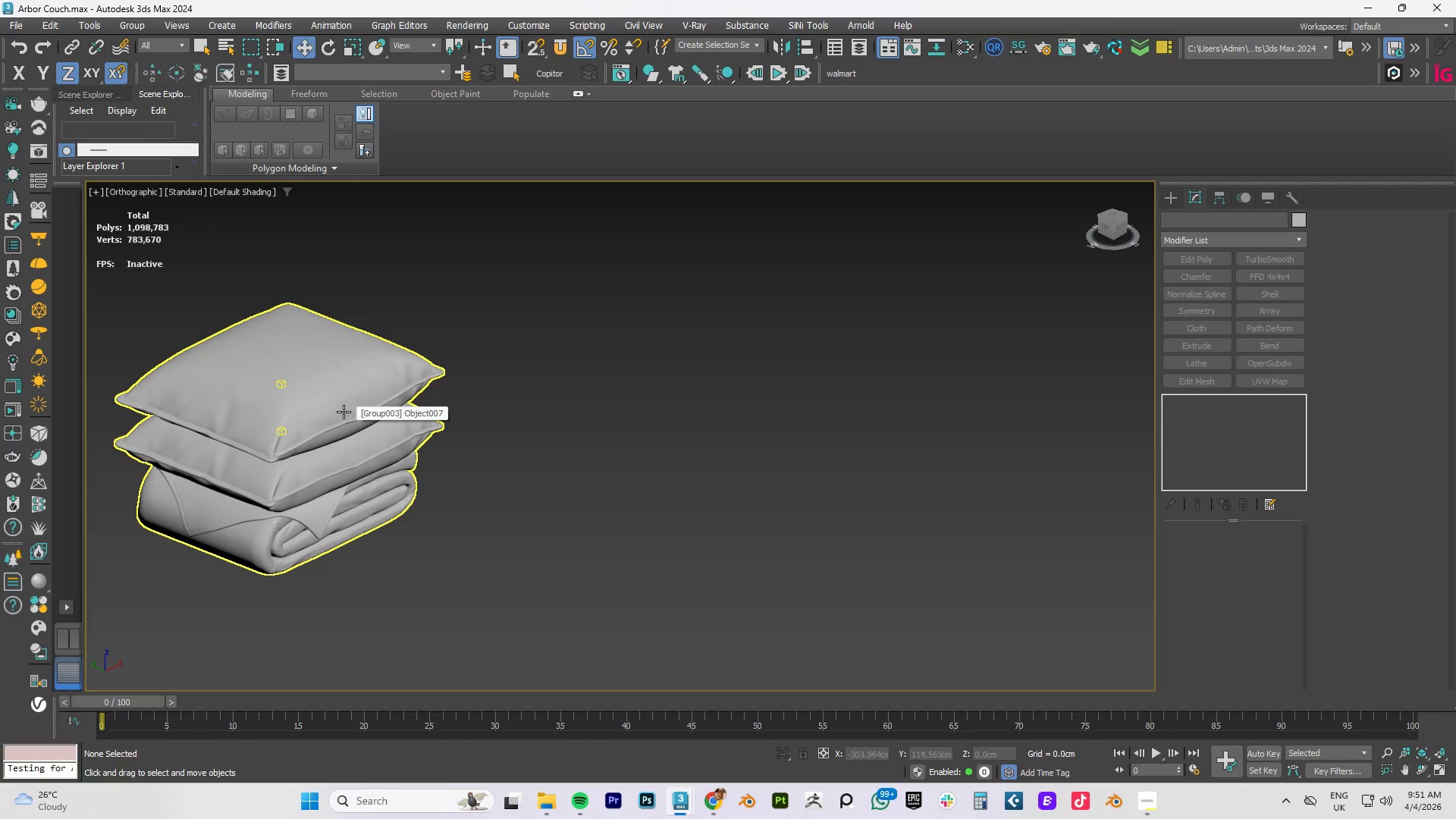 
scroll: coordinate [341, 471], scroll_direction: up, amount: 2.0
 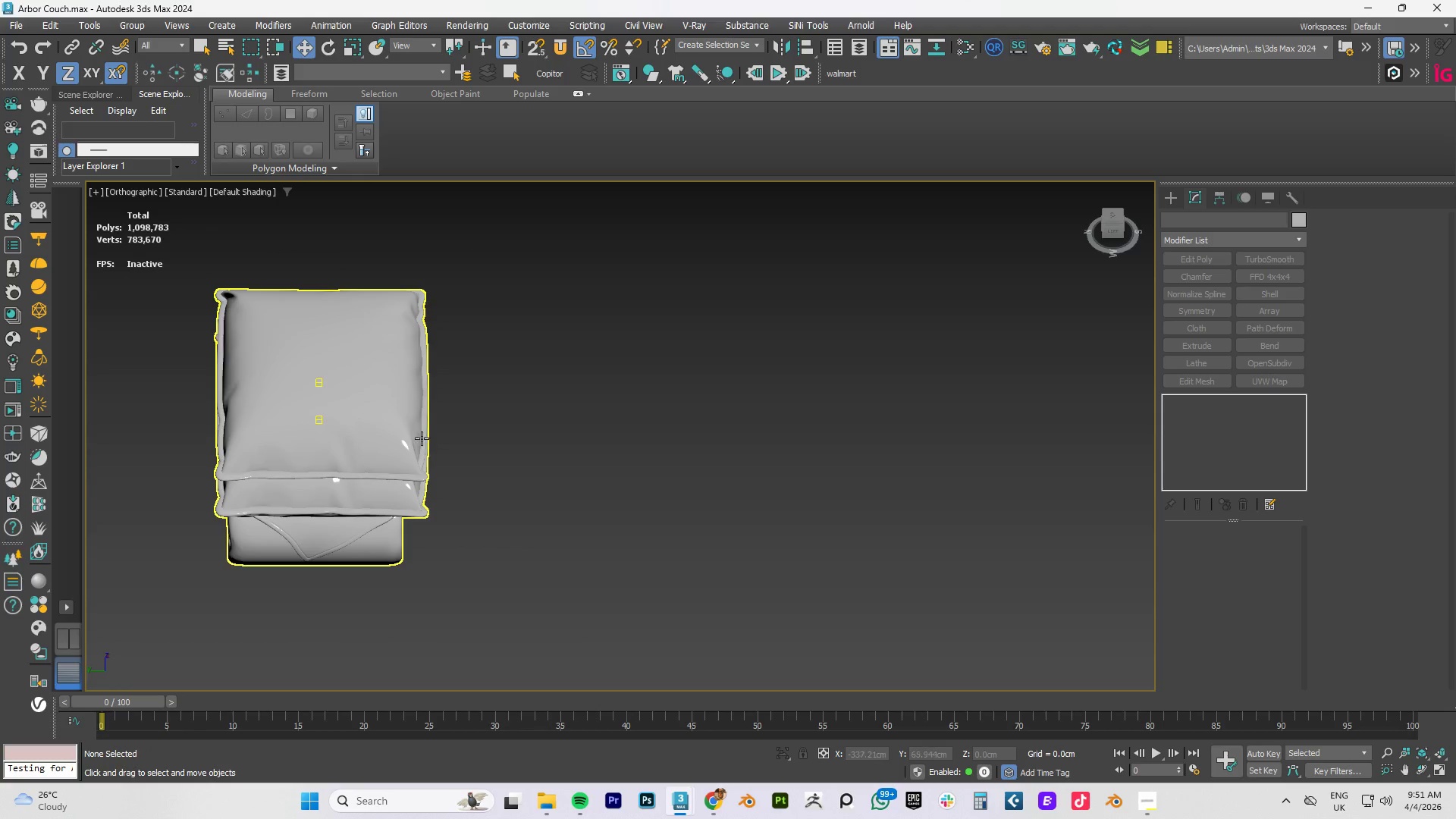 
left_click([308, 378])
 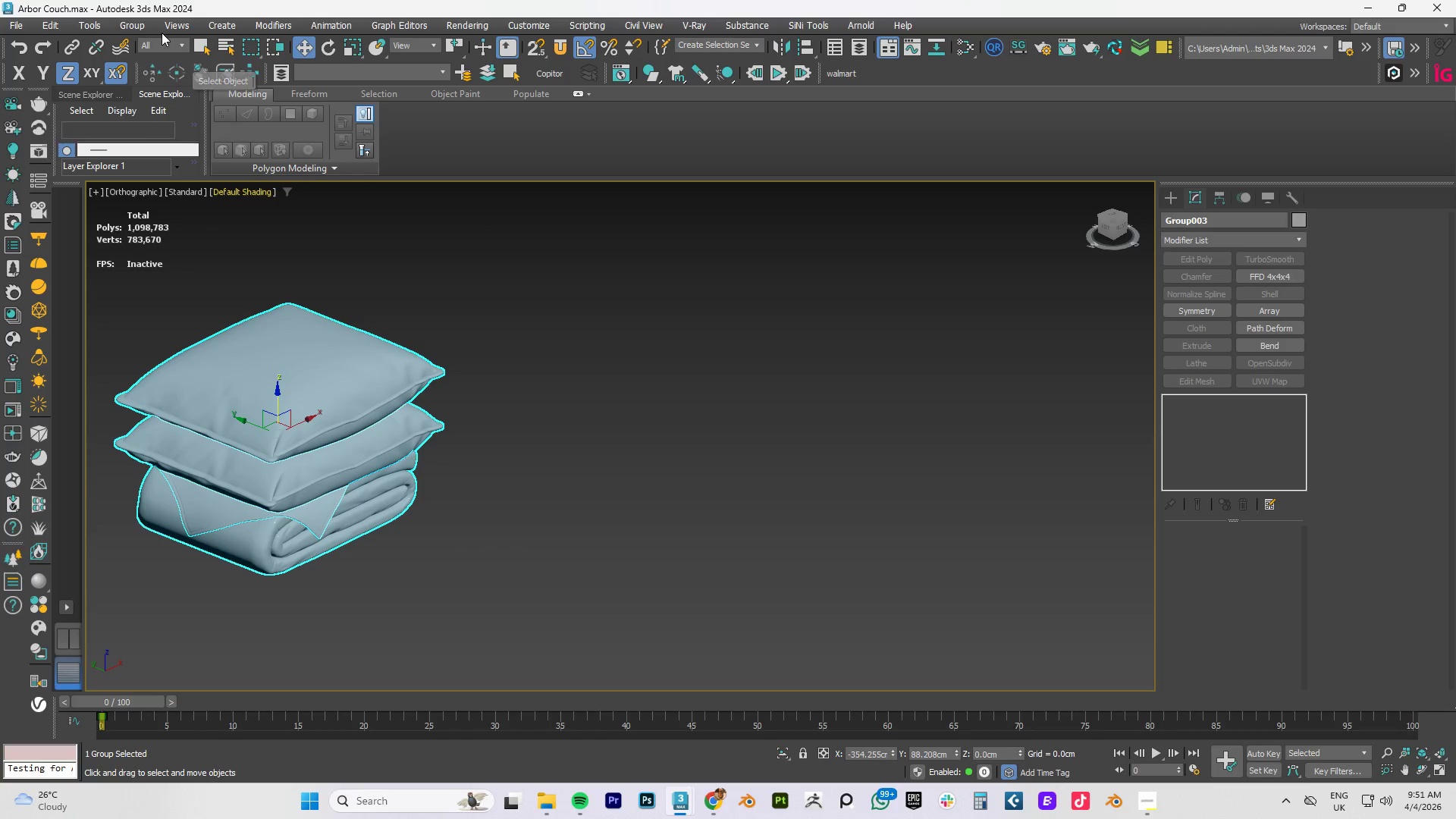 
left_click([142, 27])
 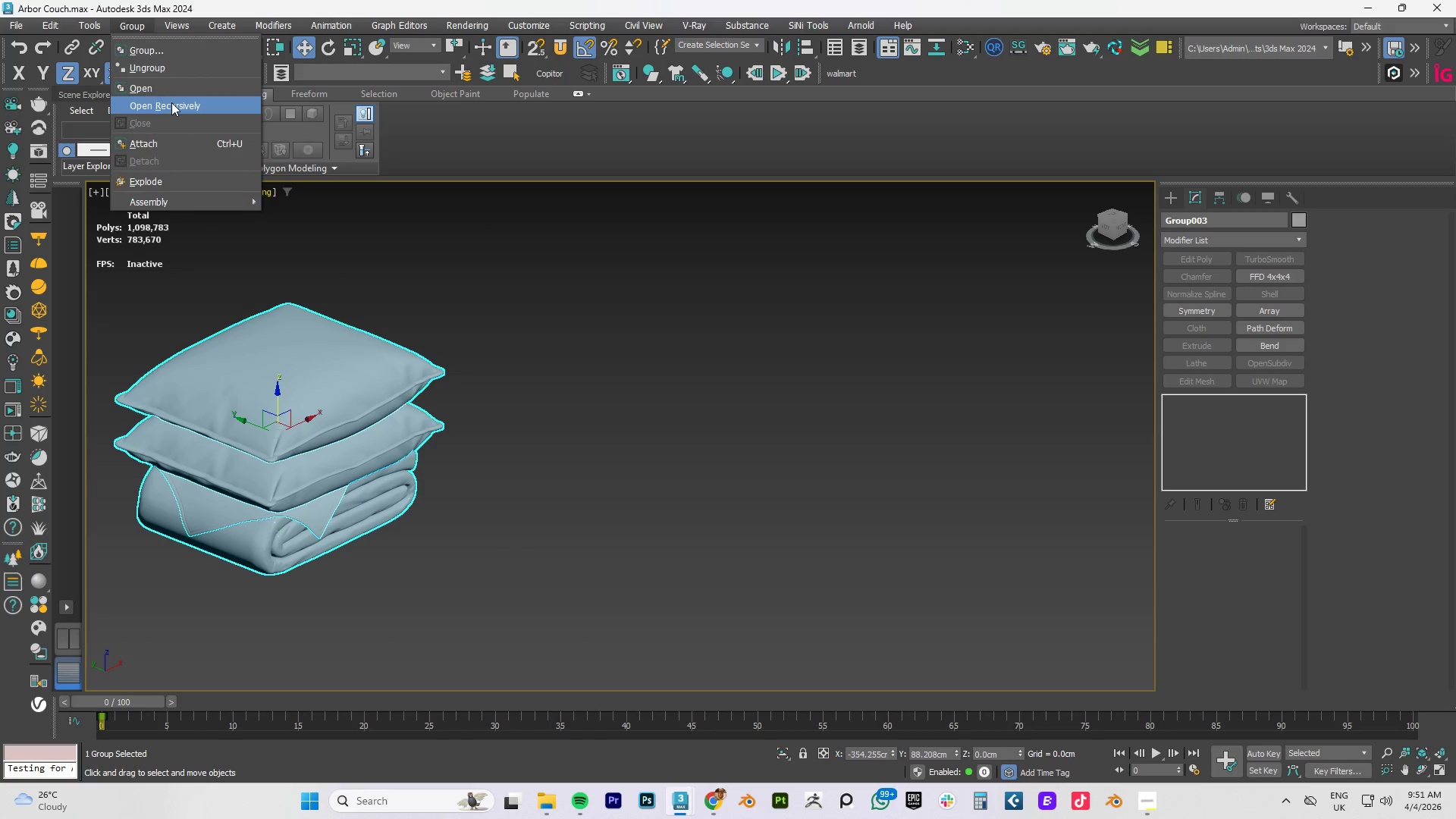 
double_click([529, 341])
 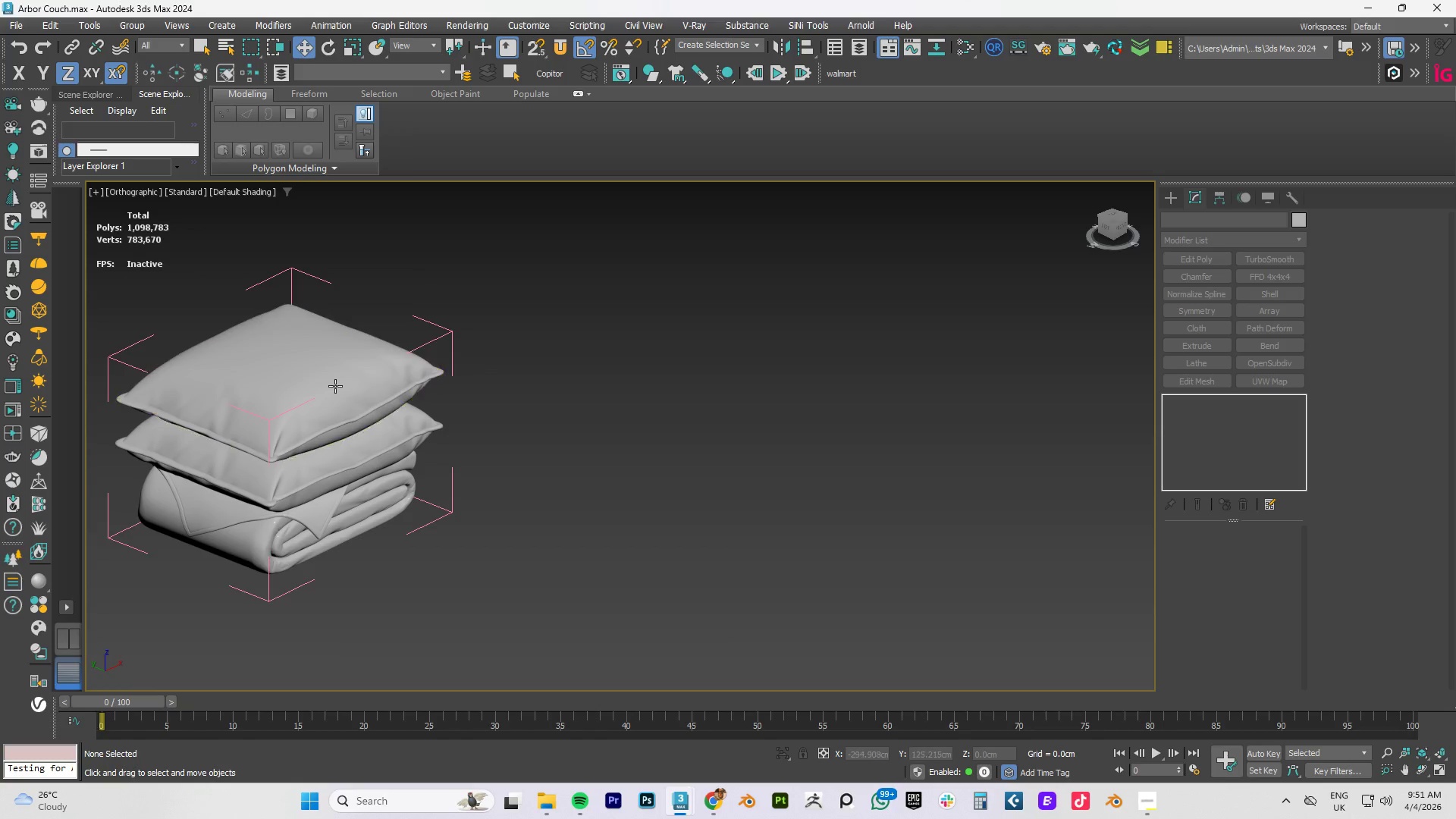 
triple_click([335, 386])
 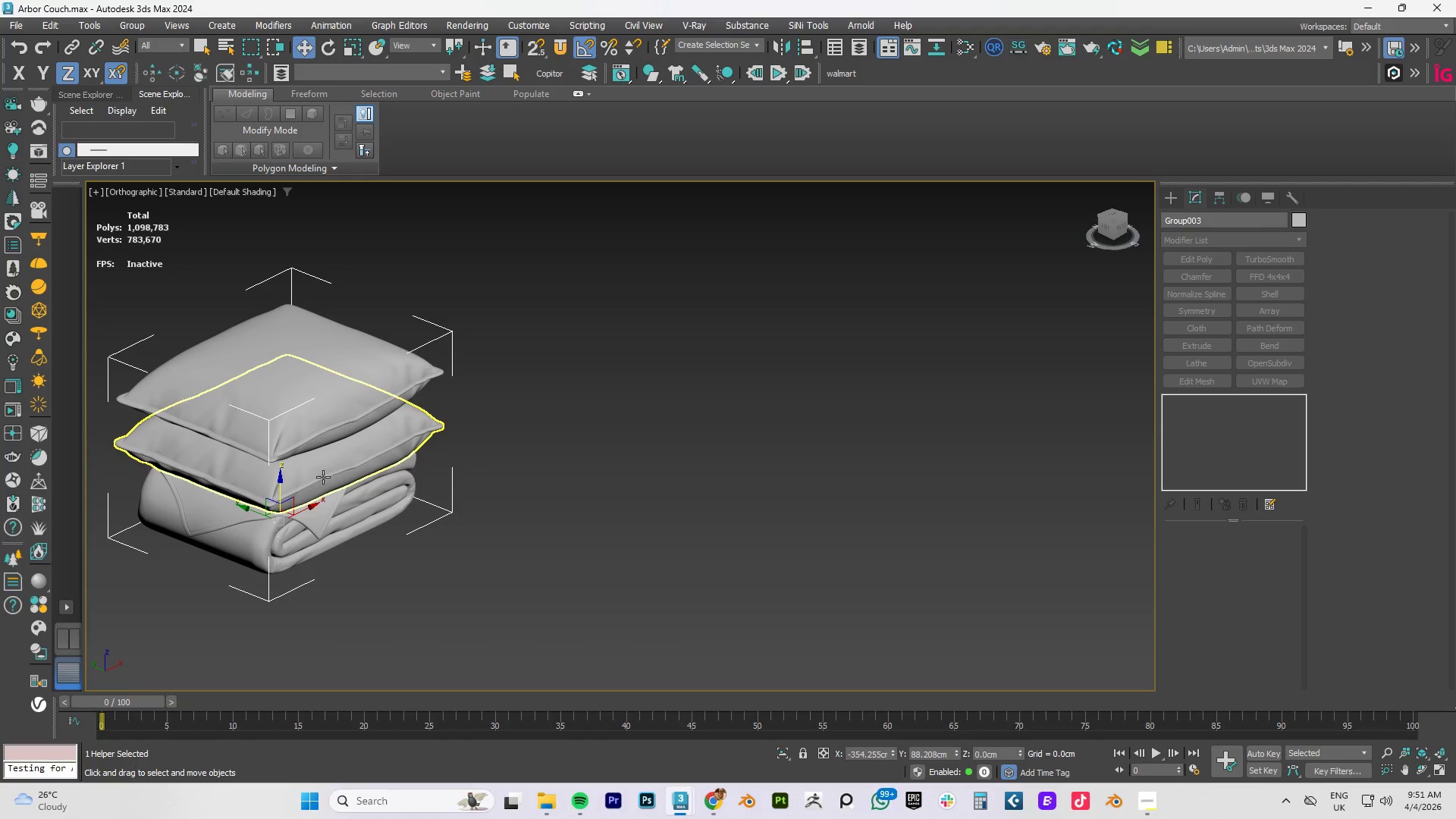 
left_click([316, 473])
 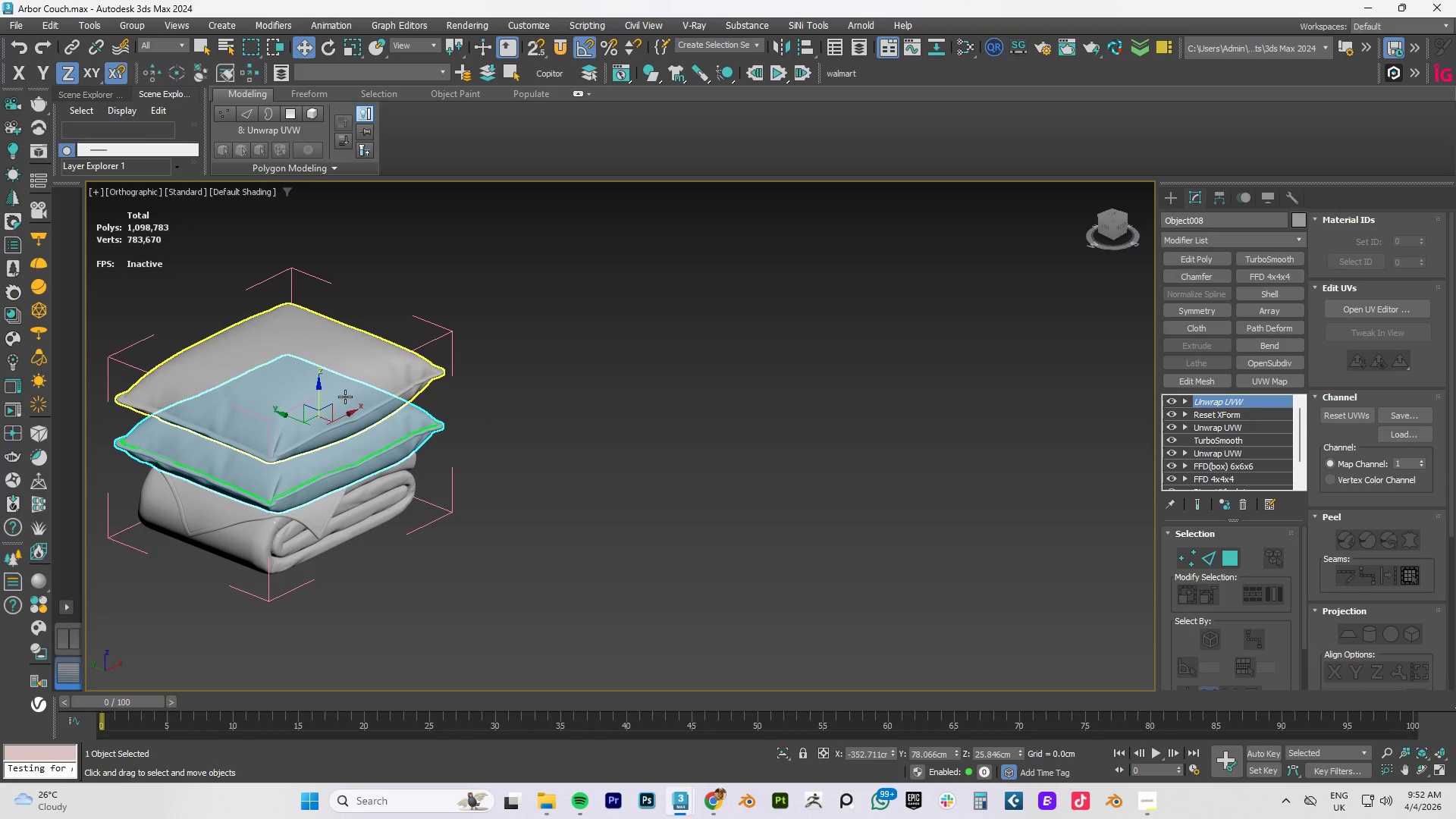 
key(Delete)
 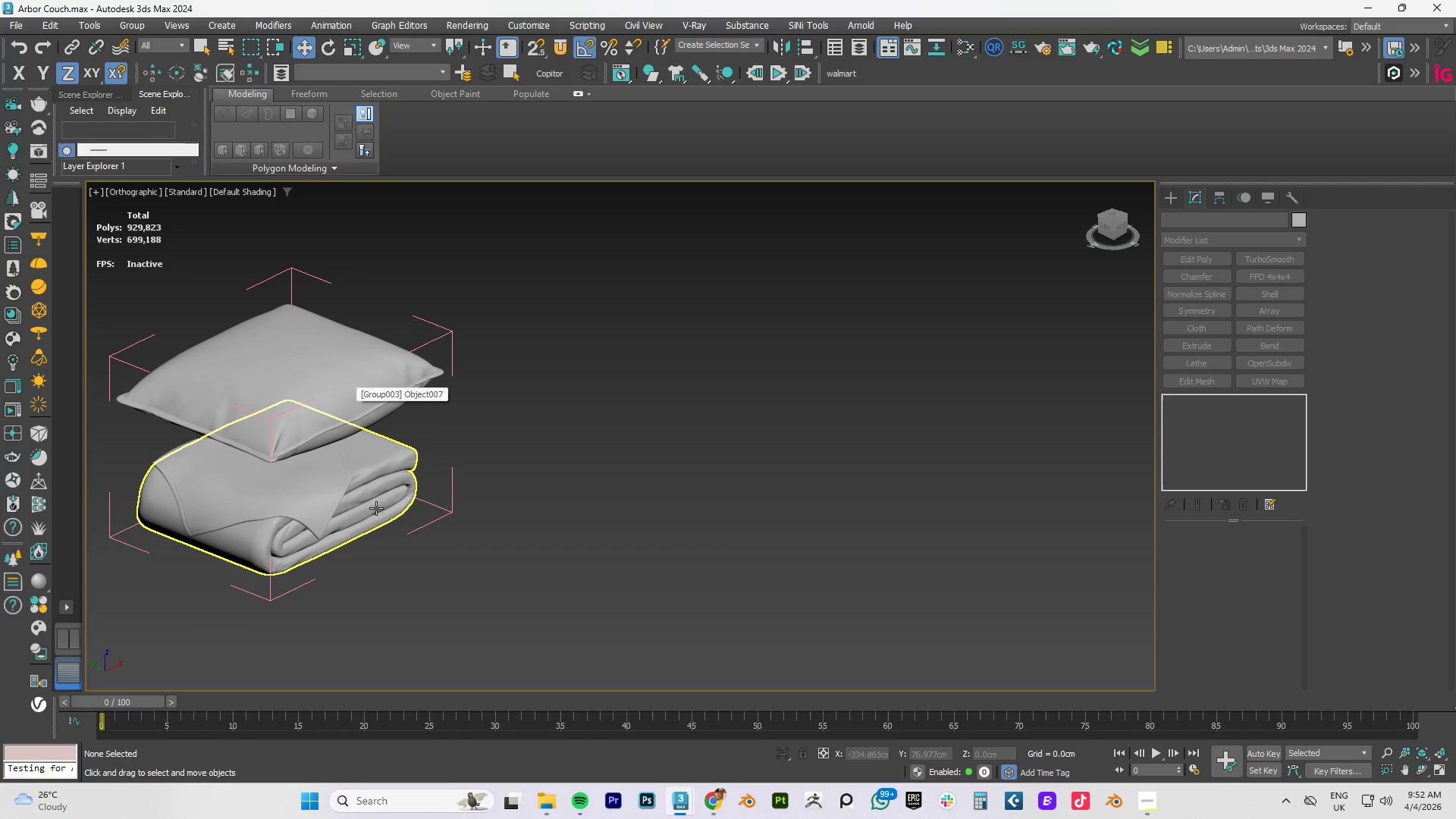 
left_click([306, 510])
 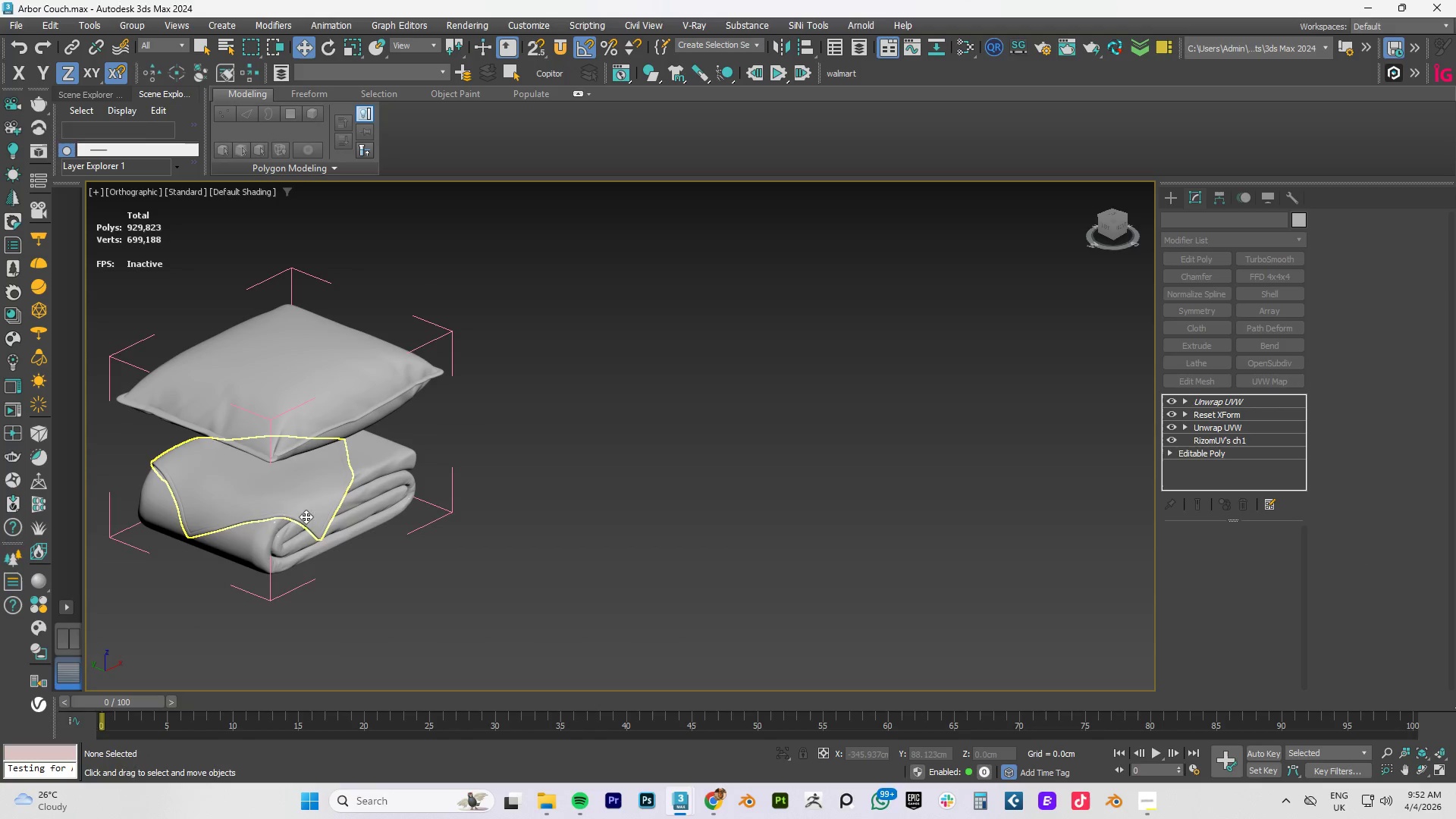 
hold_key(key=ControlLeft, duration=0.45)
left_click([278, 542])
 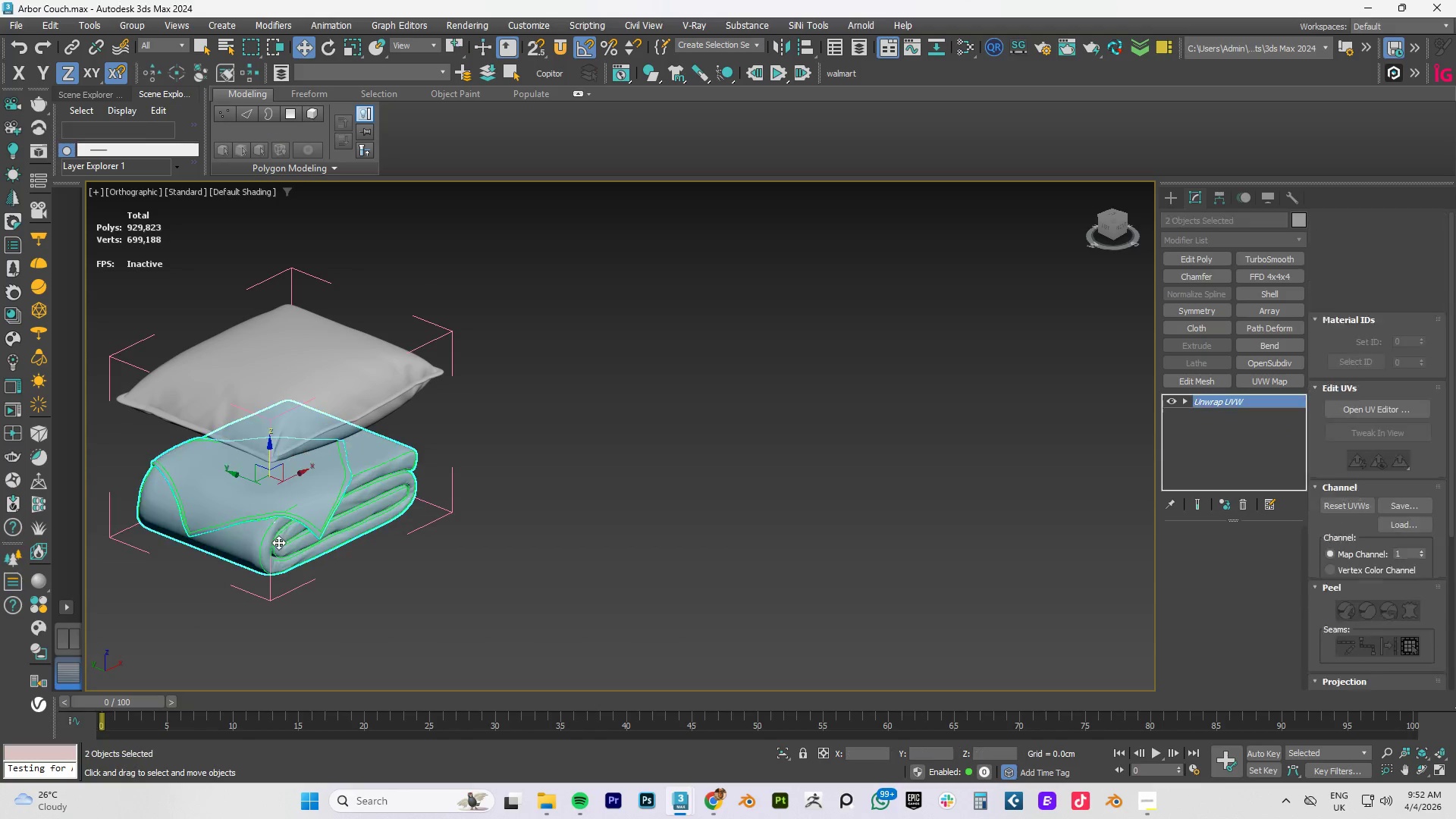 
key(Delete)
 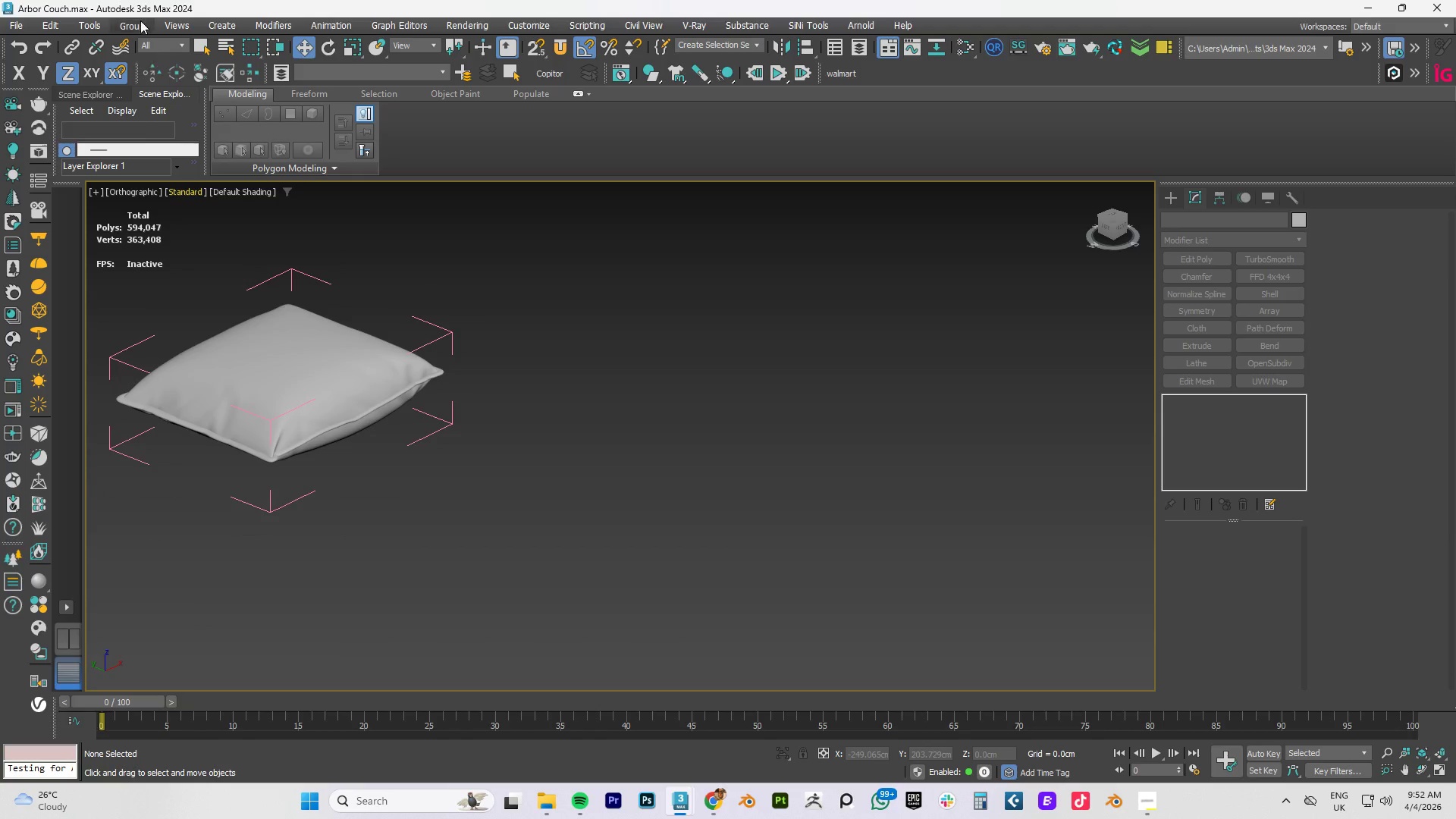 
left_click([139, 34])
 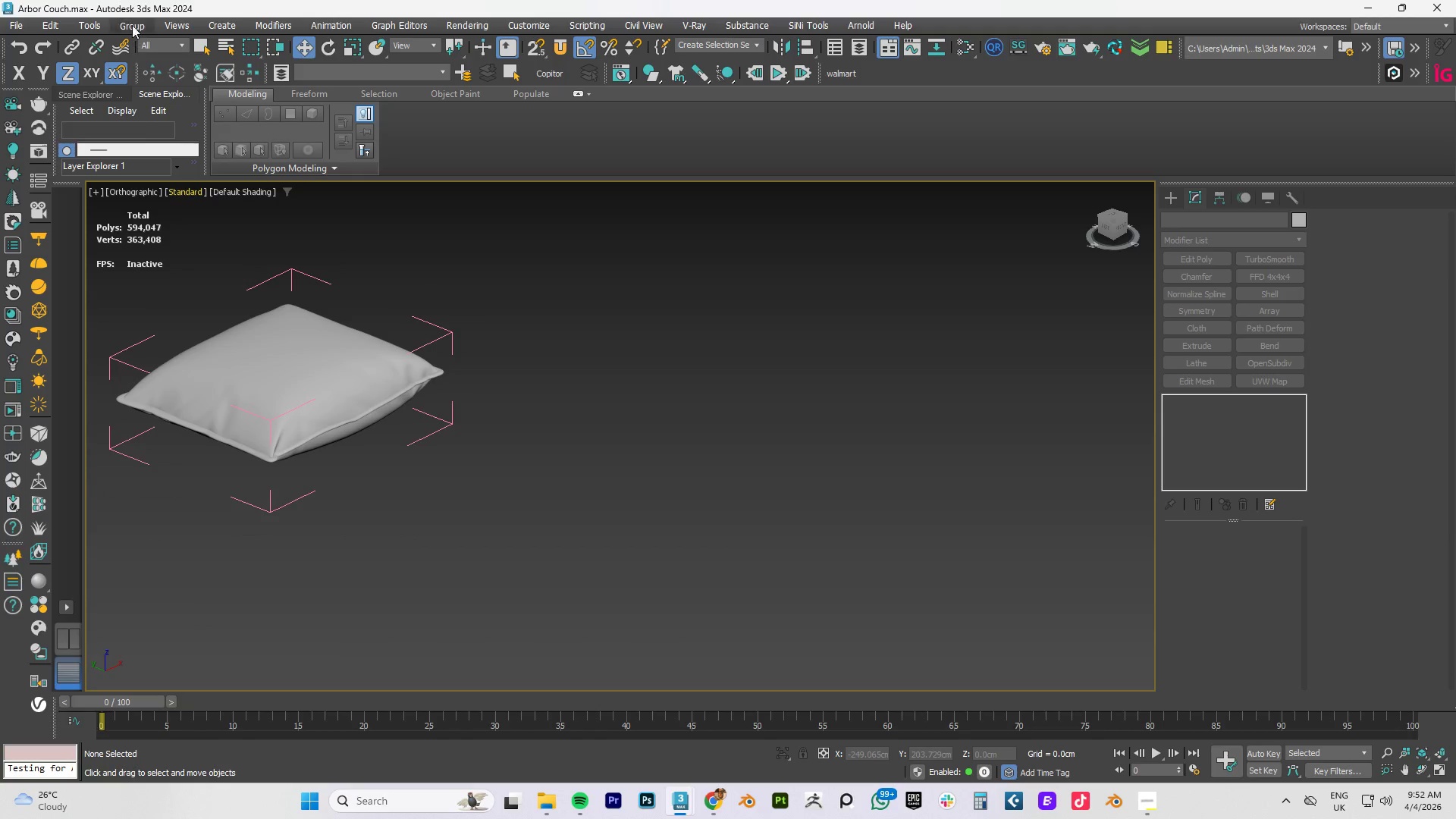 
left_click([130, 23])
 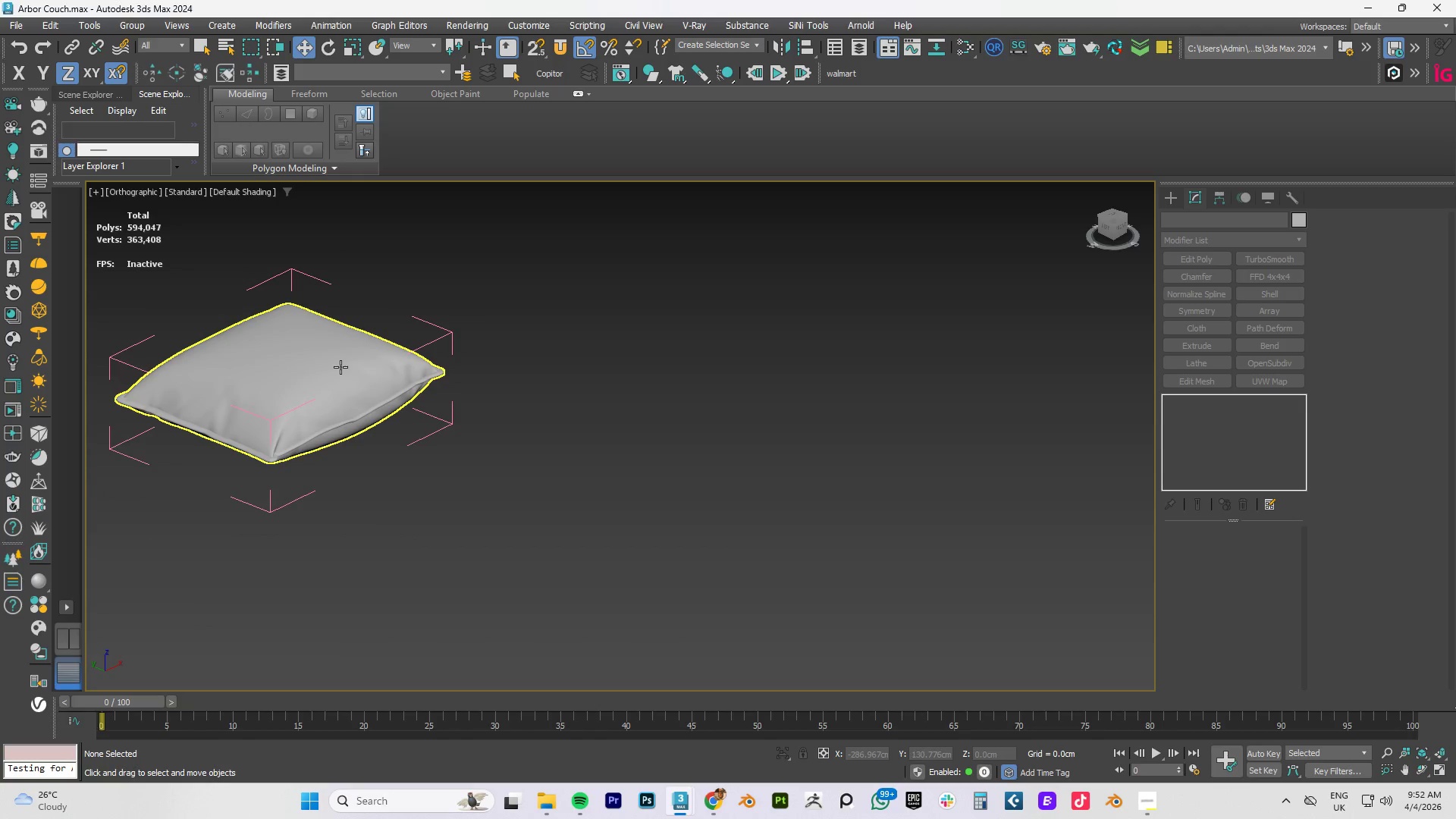 
double_click([579, 340])
 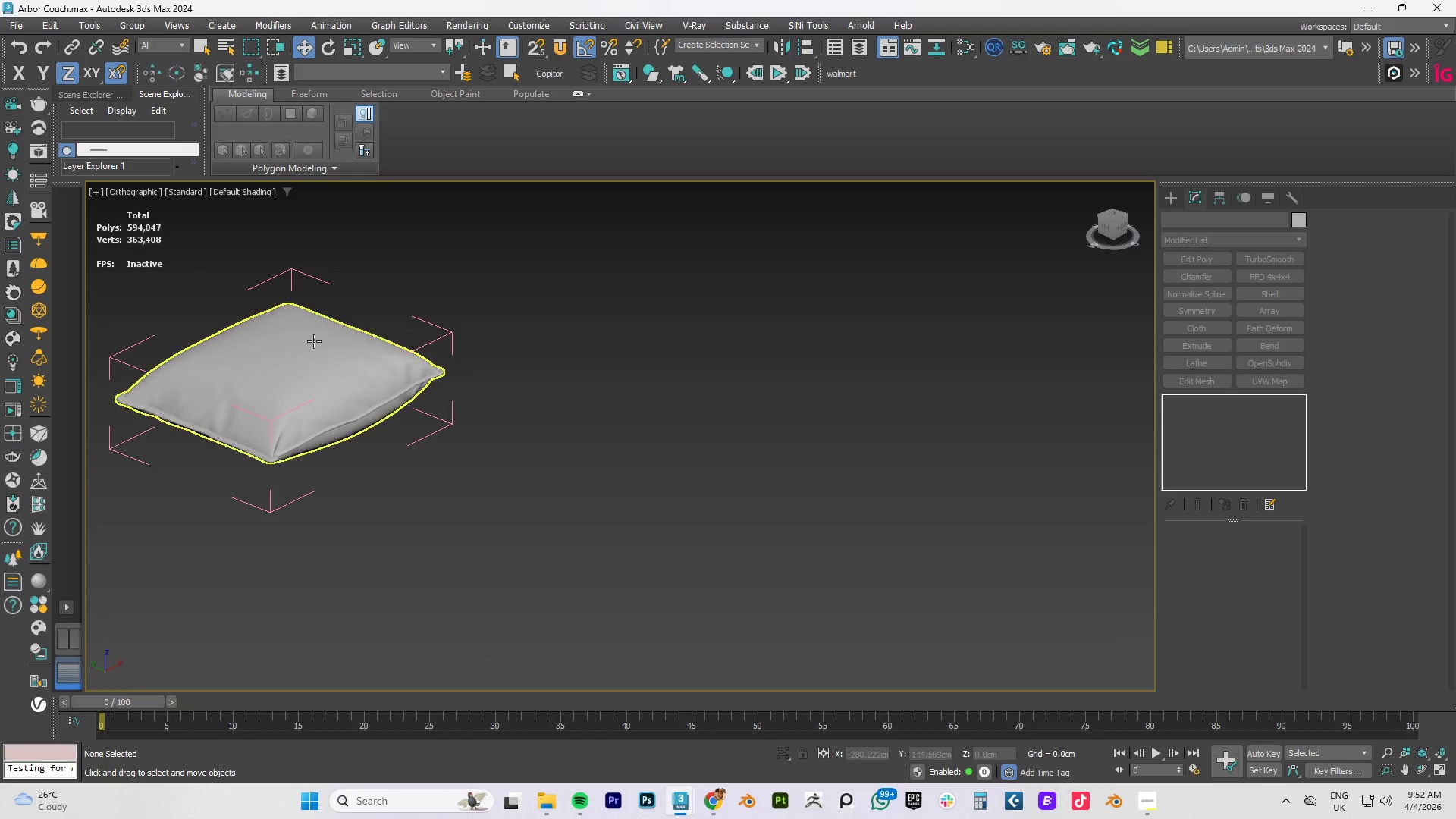 
left_click([309, 347])
 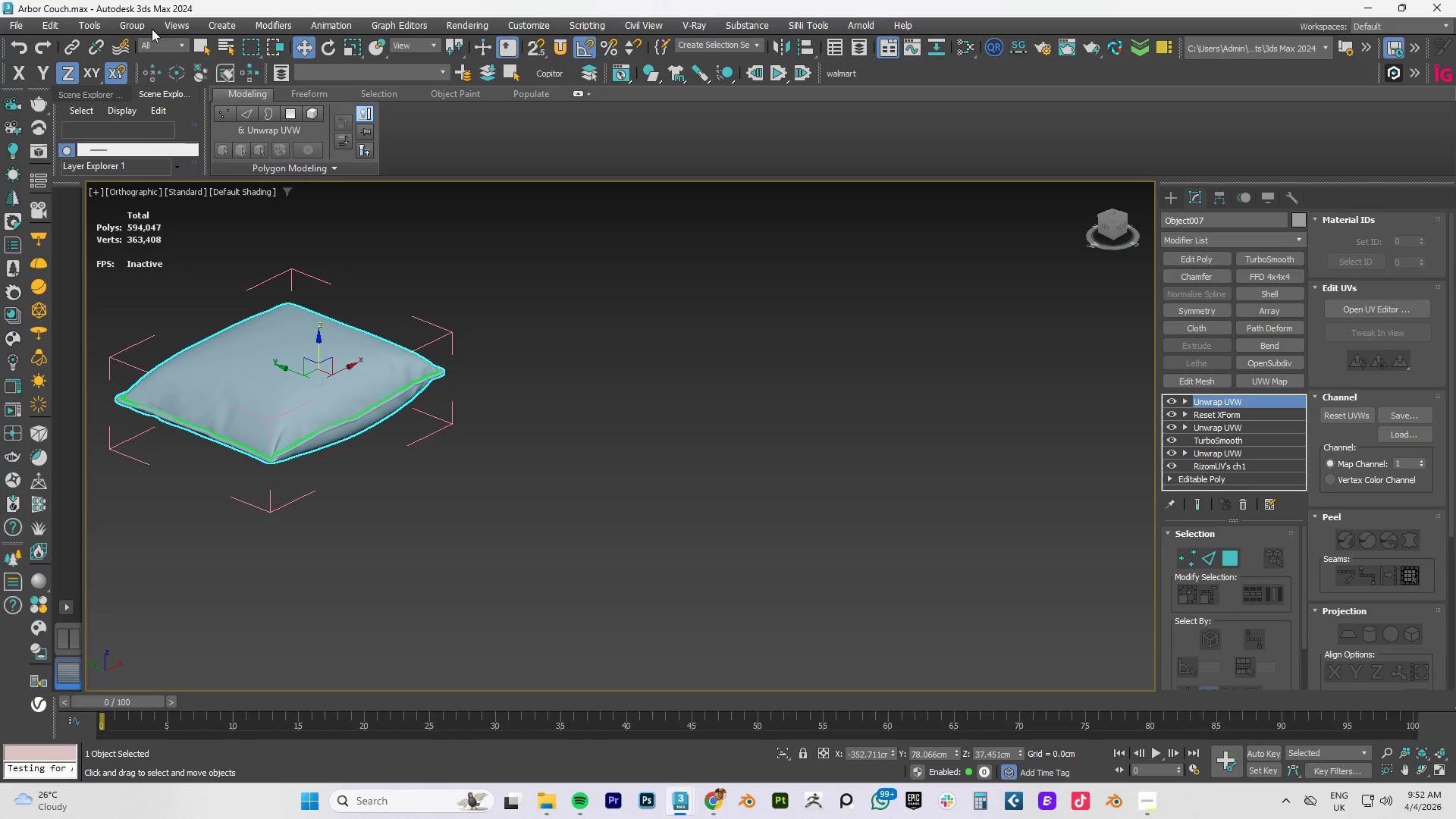 
left_click([143, 25])
 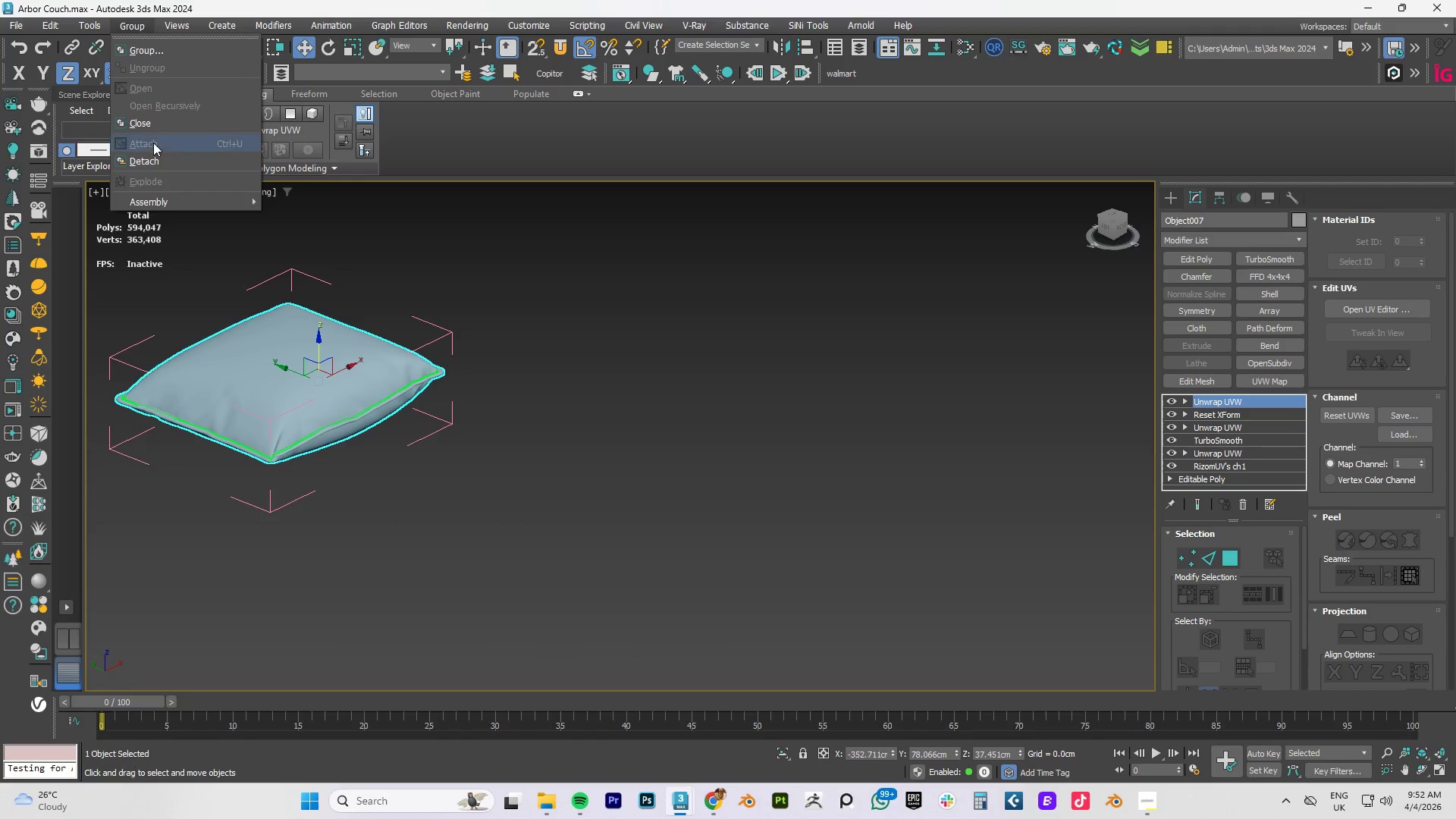 
left_click([152, 129])
 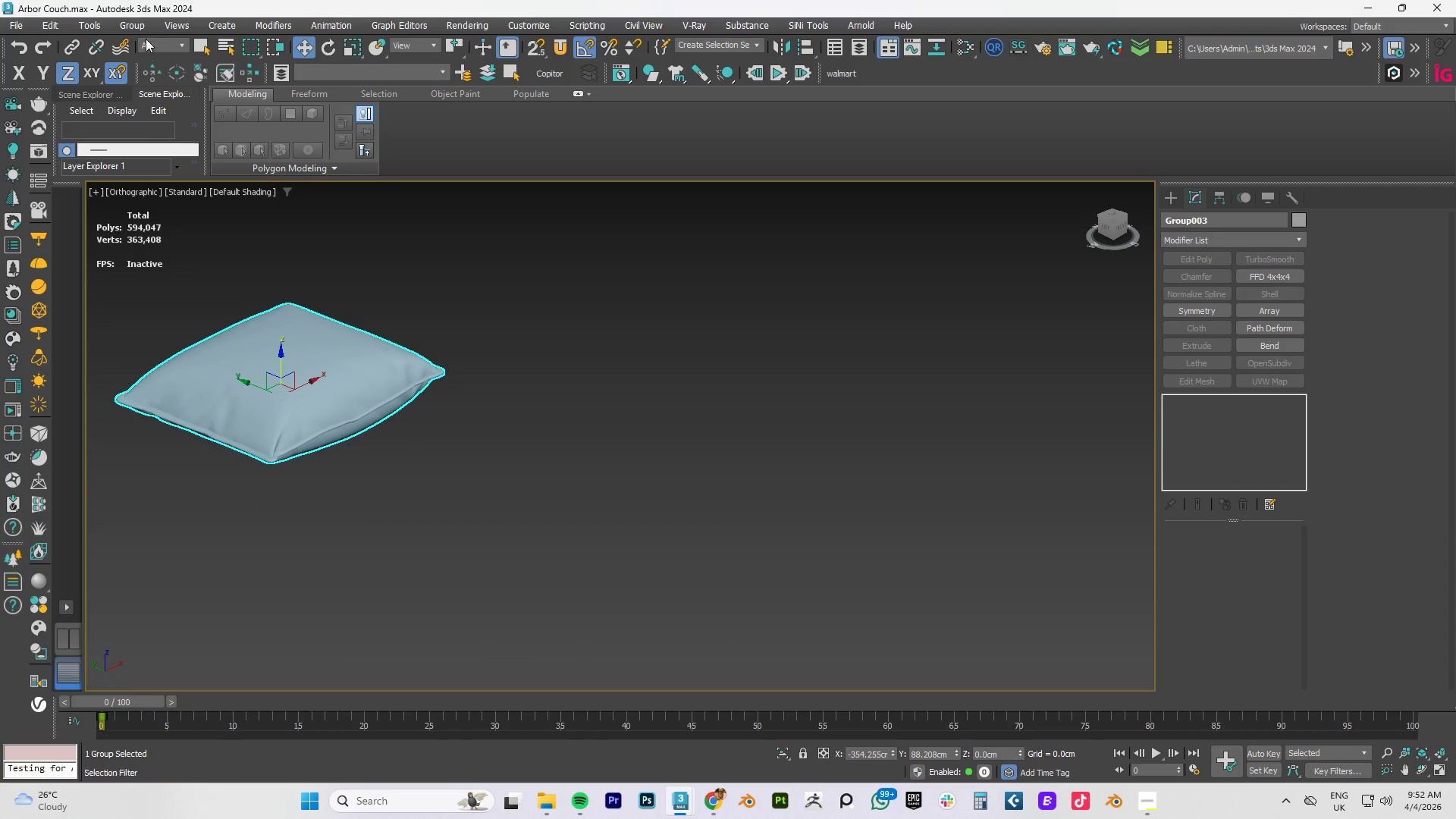 
left_click([139, 27])
 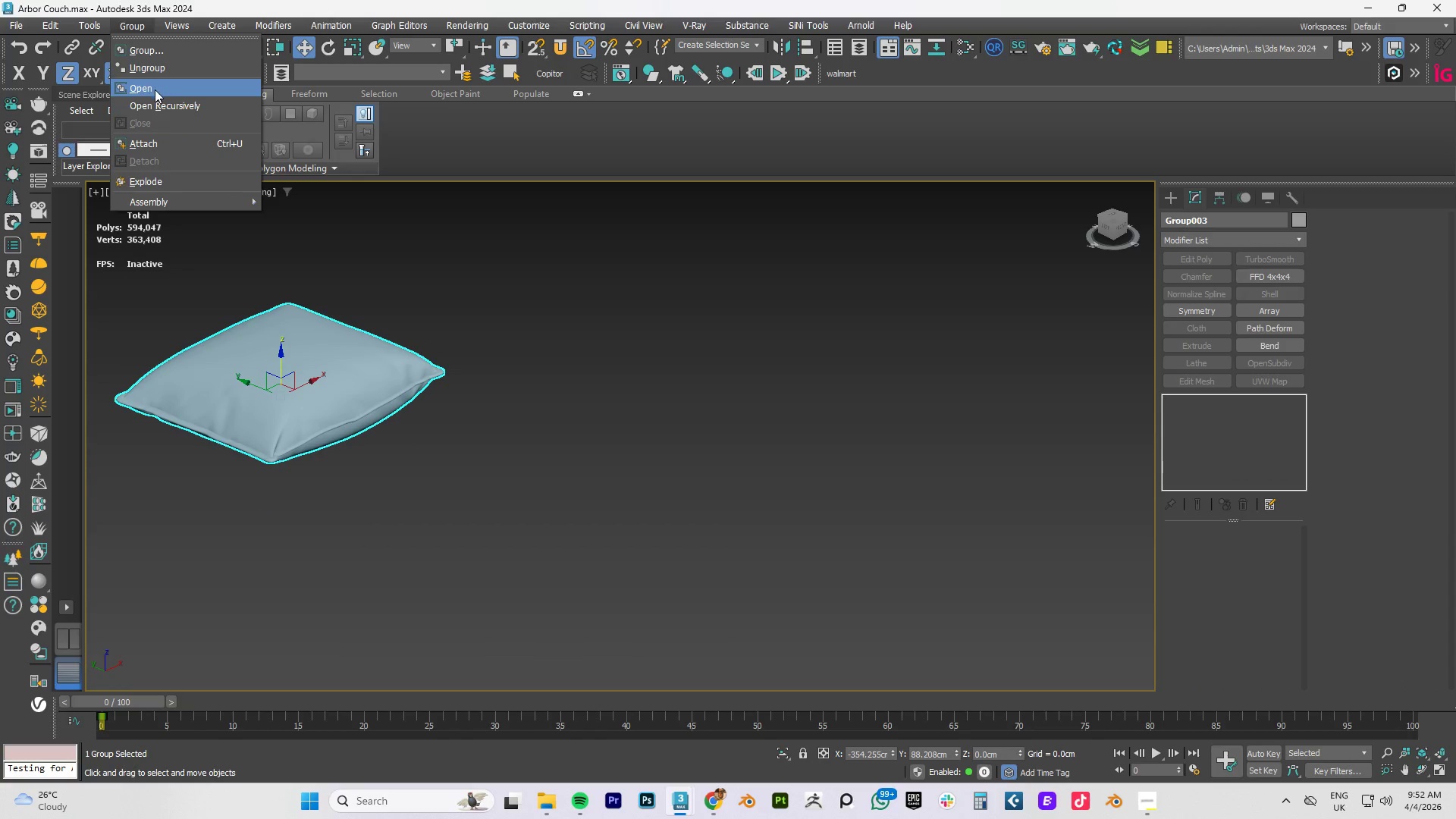 
left_click([163, 181])
 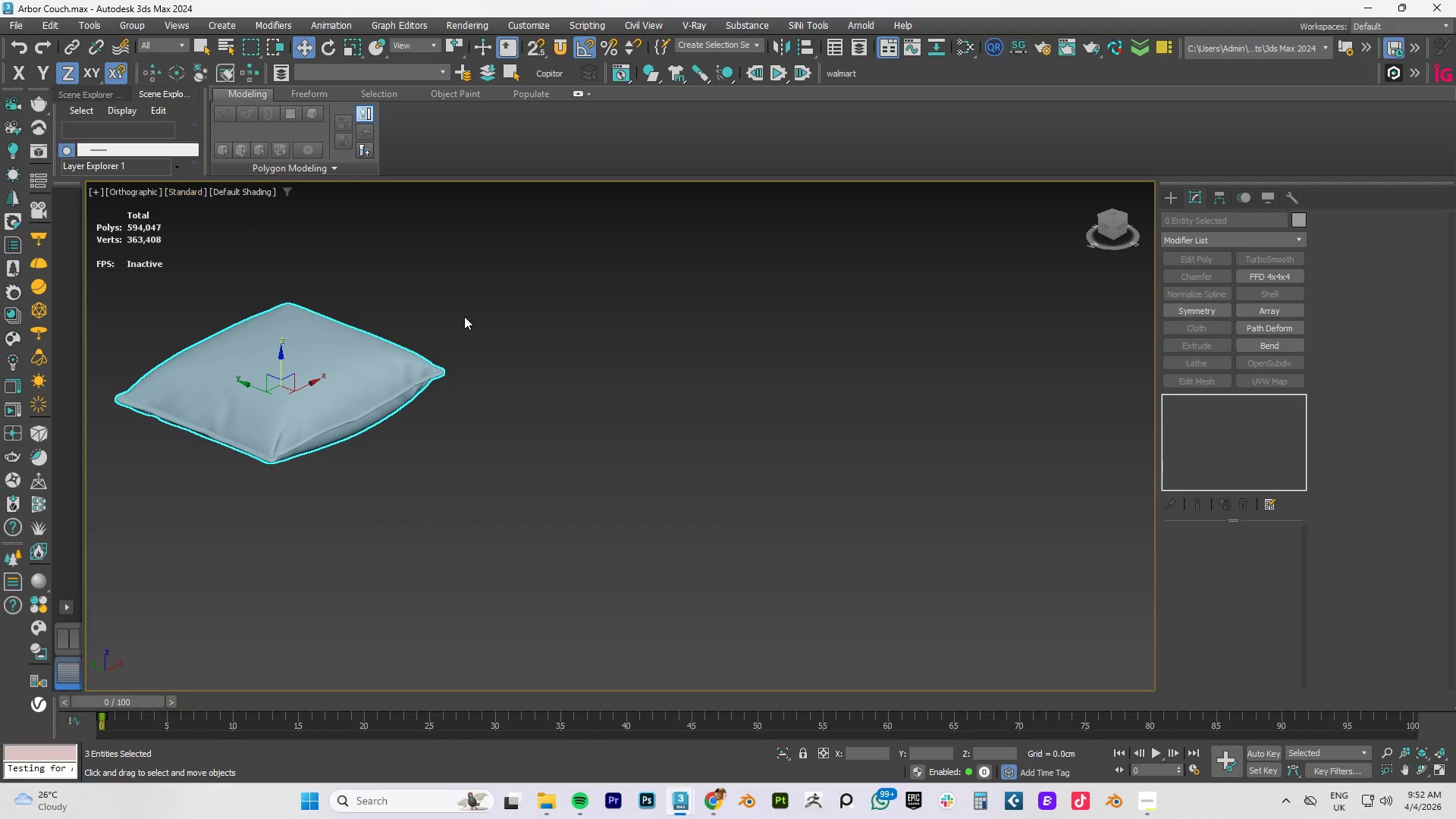 
left_click([611, 400])
 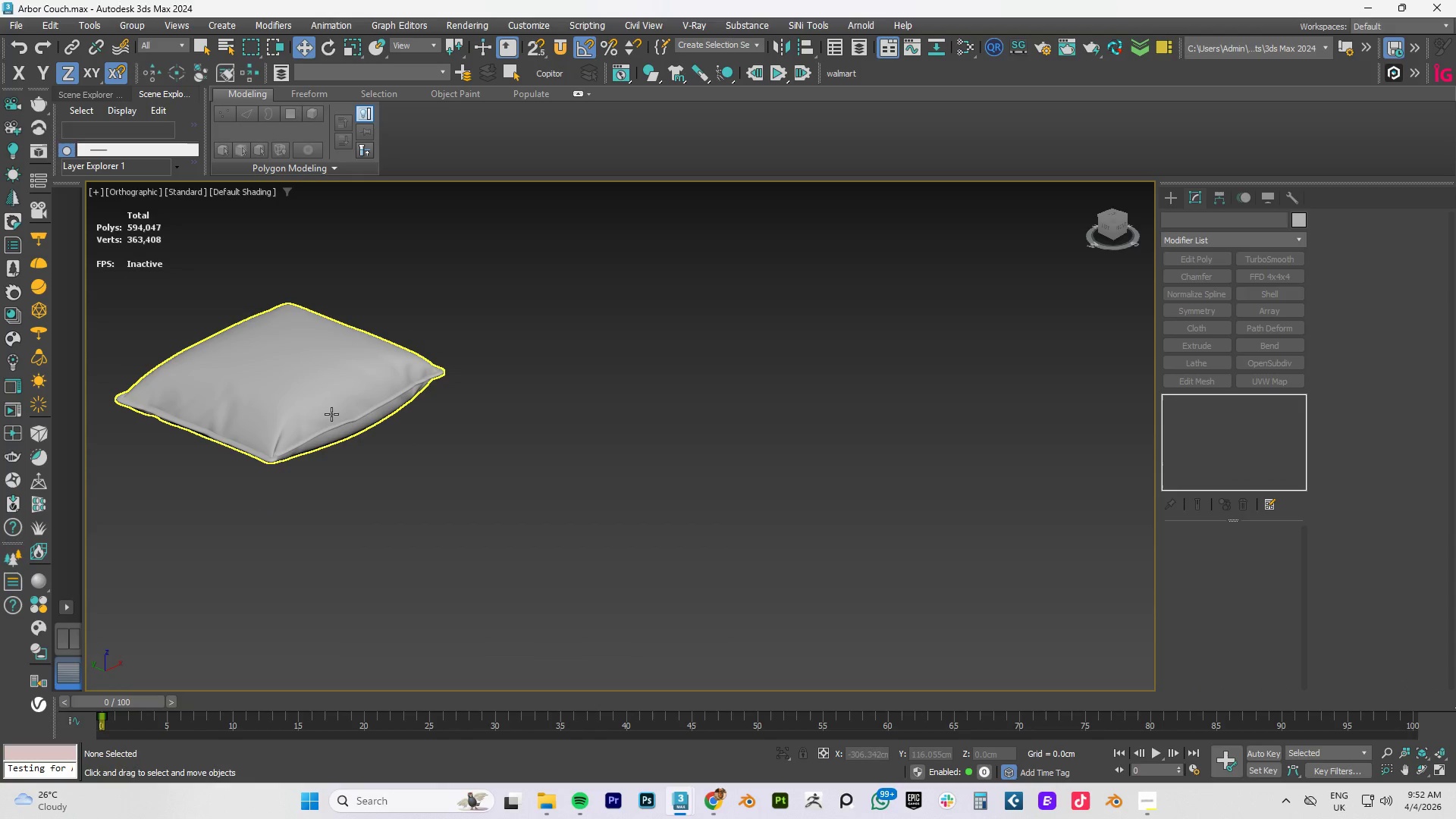 
left_click([330, 407])
 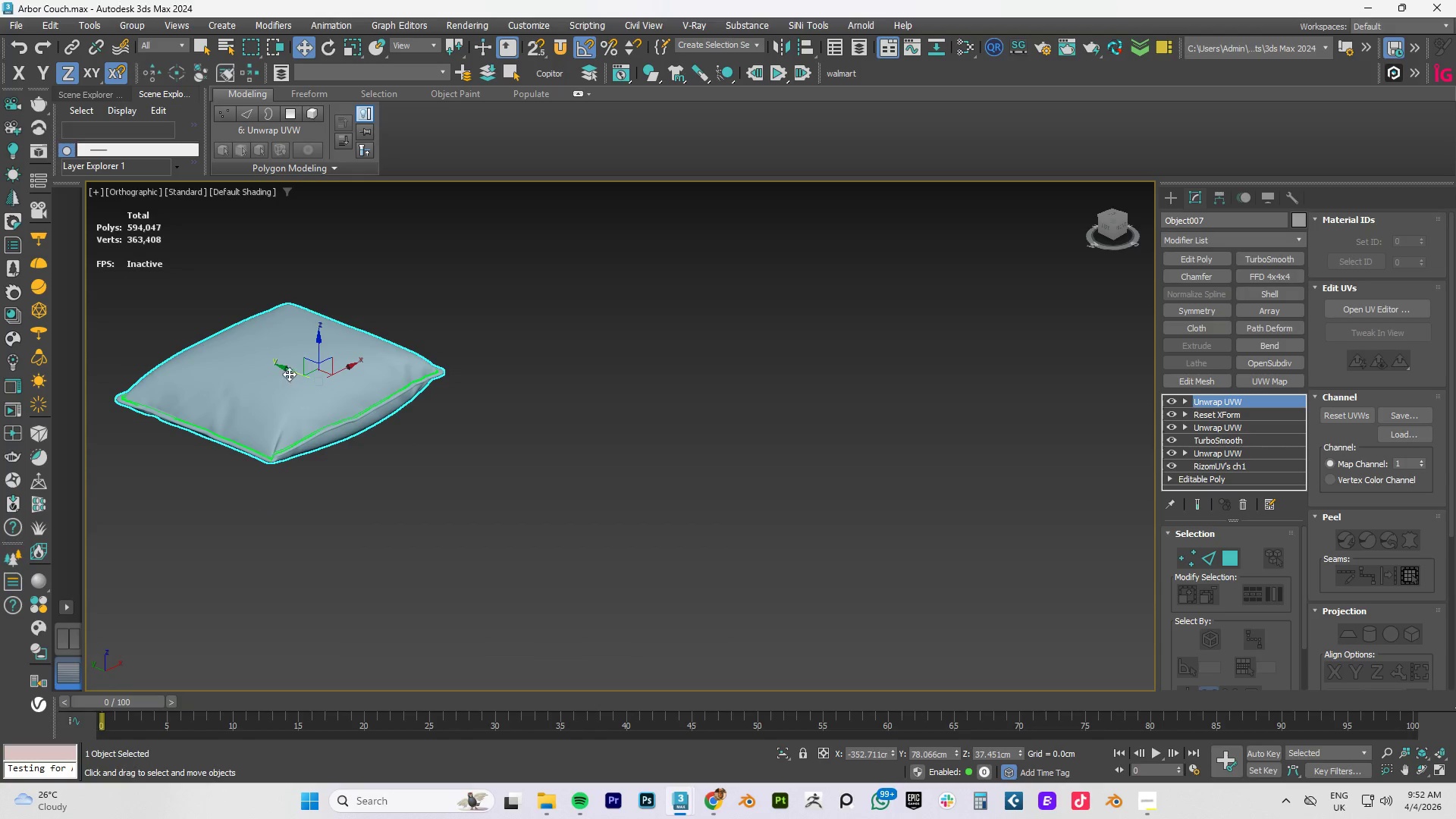 
left_click_drag(start_coordinate=[282, 364], to_coordinate=[491, 425])
 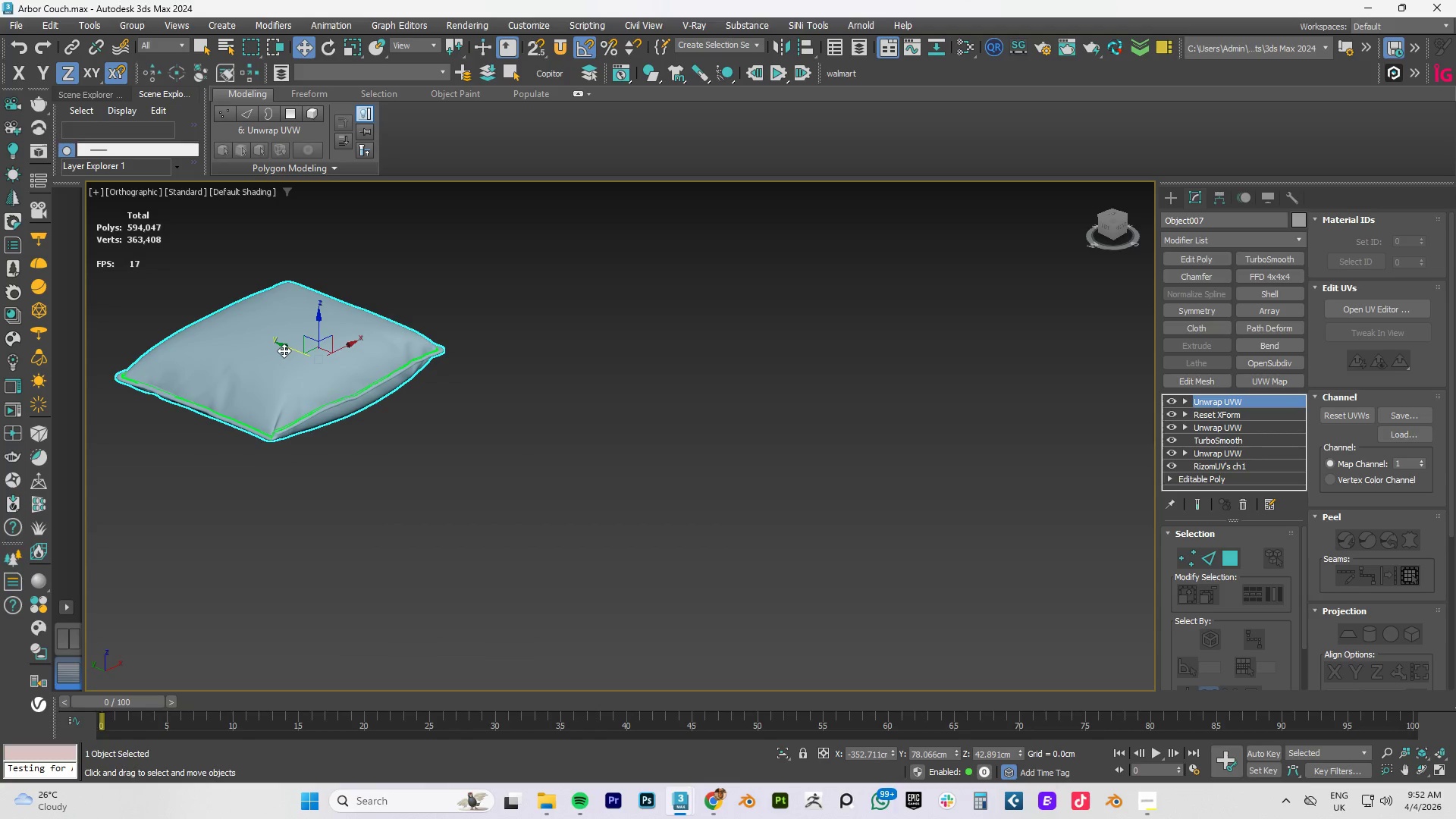 
left_click_drag(start_coordinate=[284, 350], to_coordinate=[664, 451])
 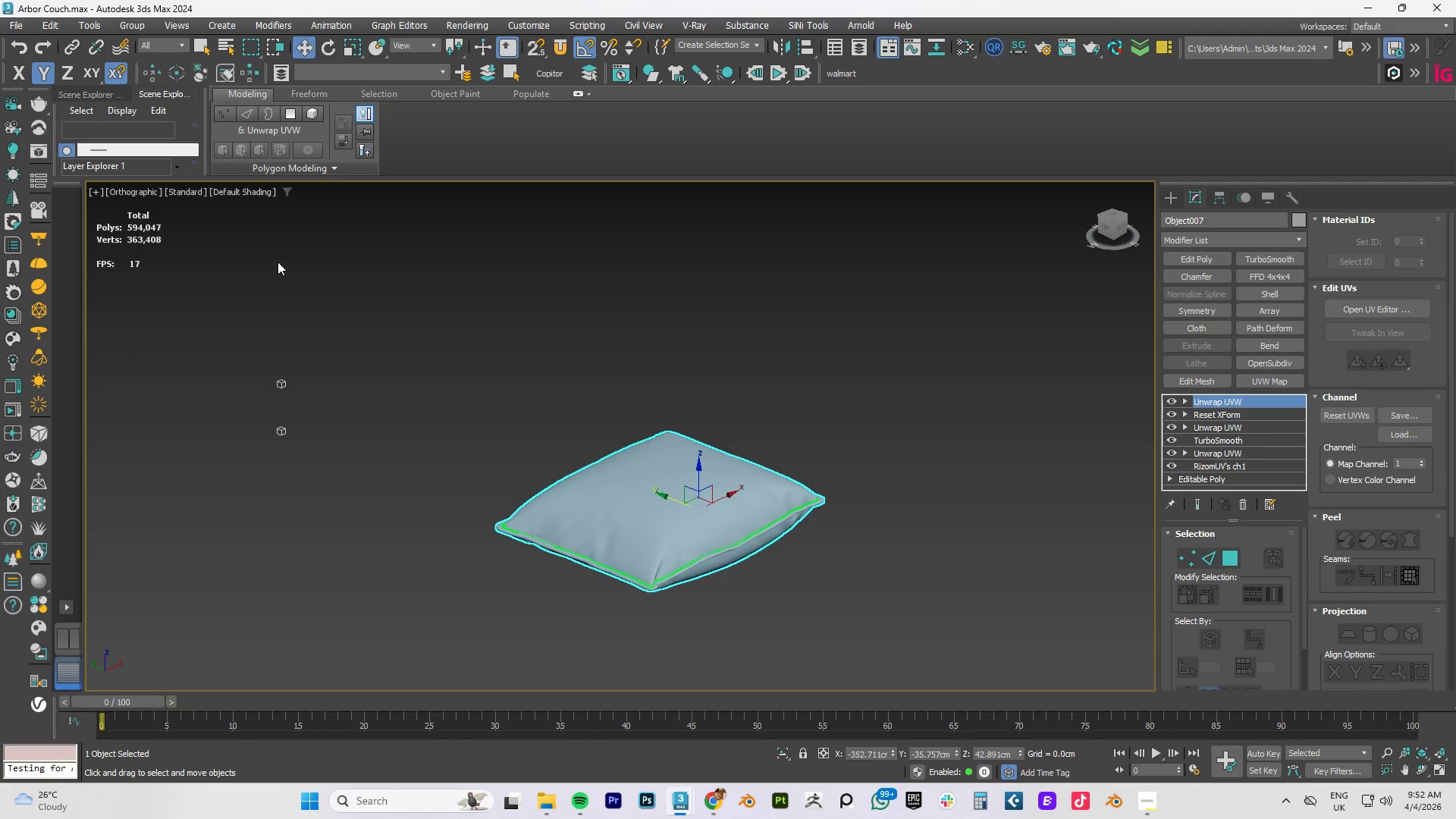 
left_click_drag(start_coordinate=[286, 302], to_coordinate=[237, 507])
 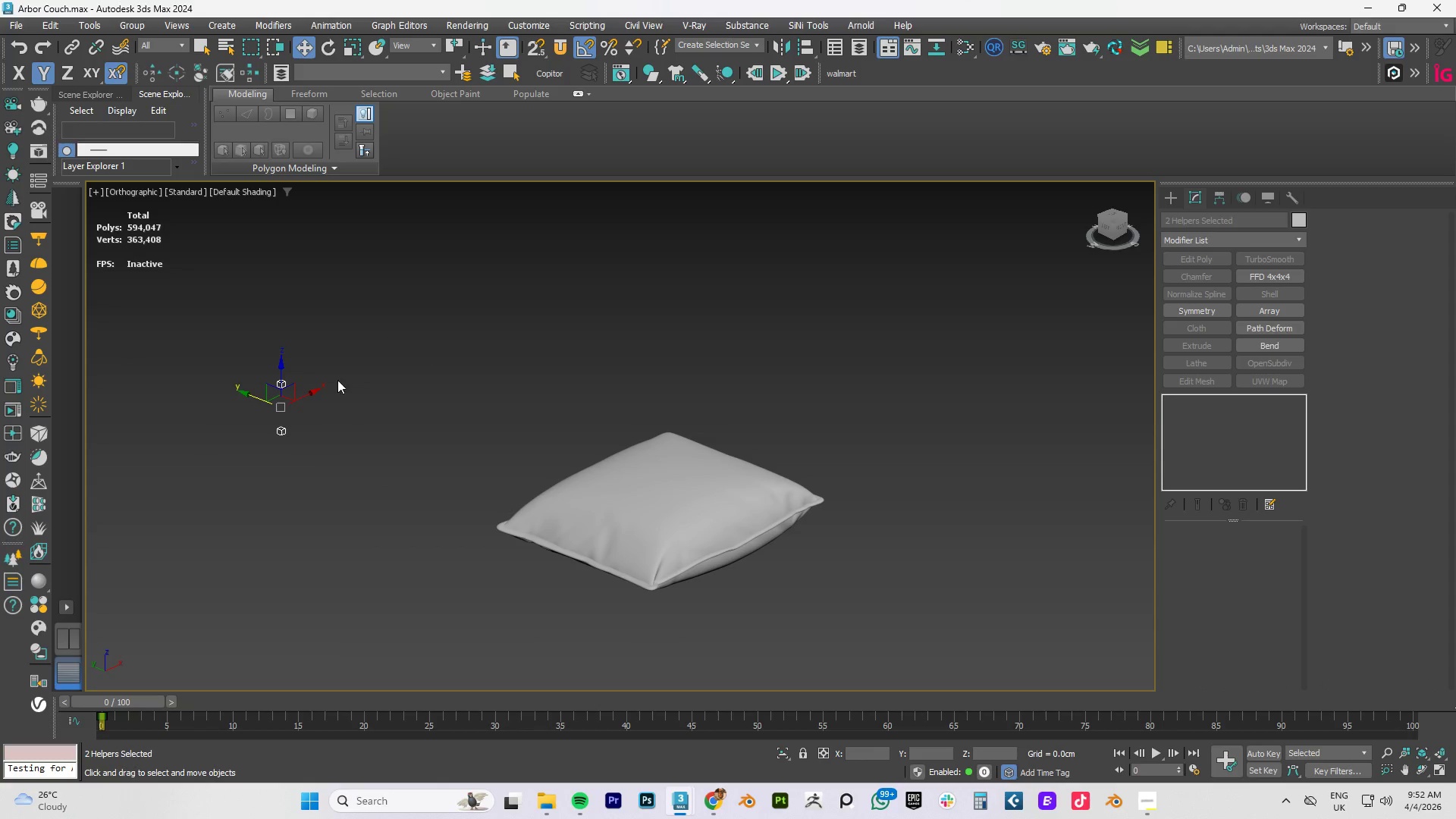 
hold_key(key=AltLeft, duration=1.03)
 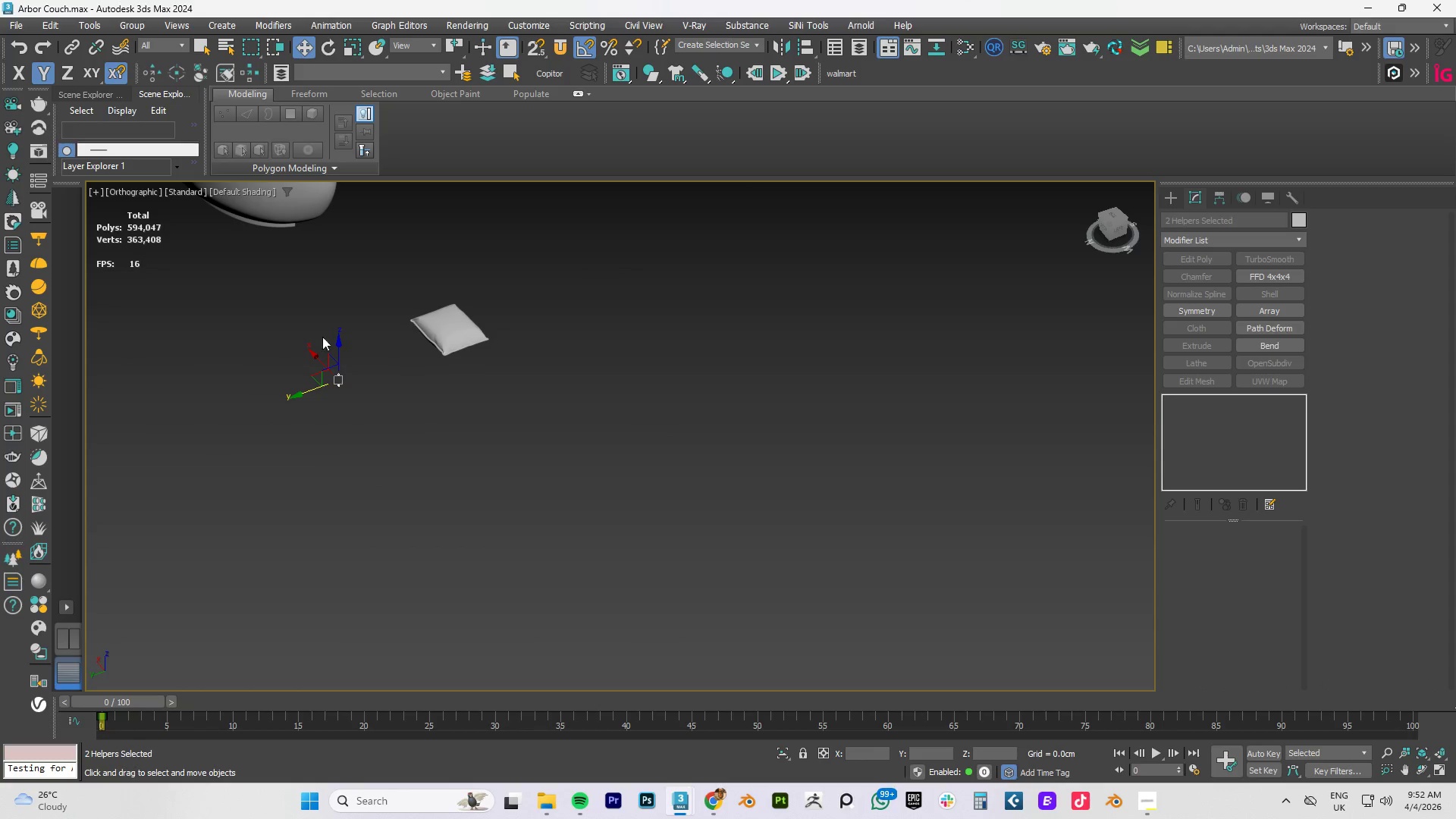 
scroll: coordinate [358, 371], scroll_direction: down, amount: 4.0
 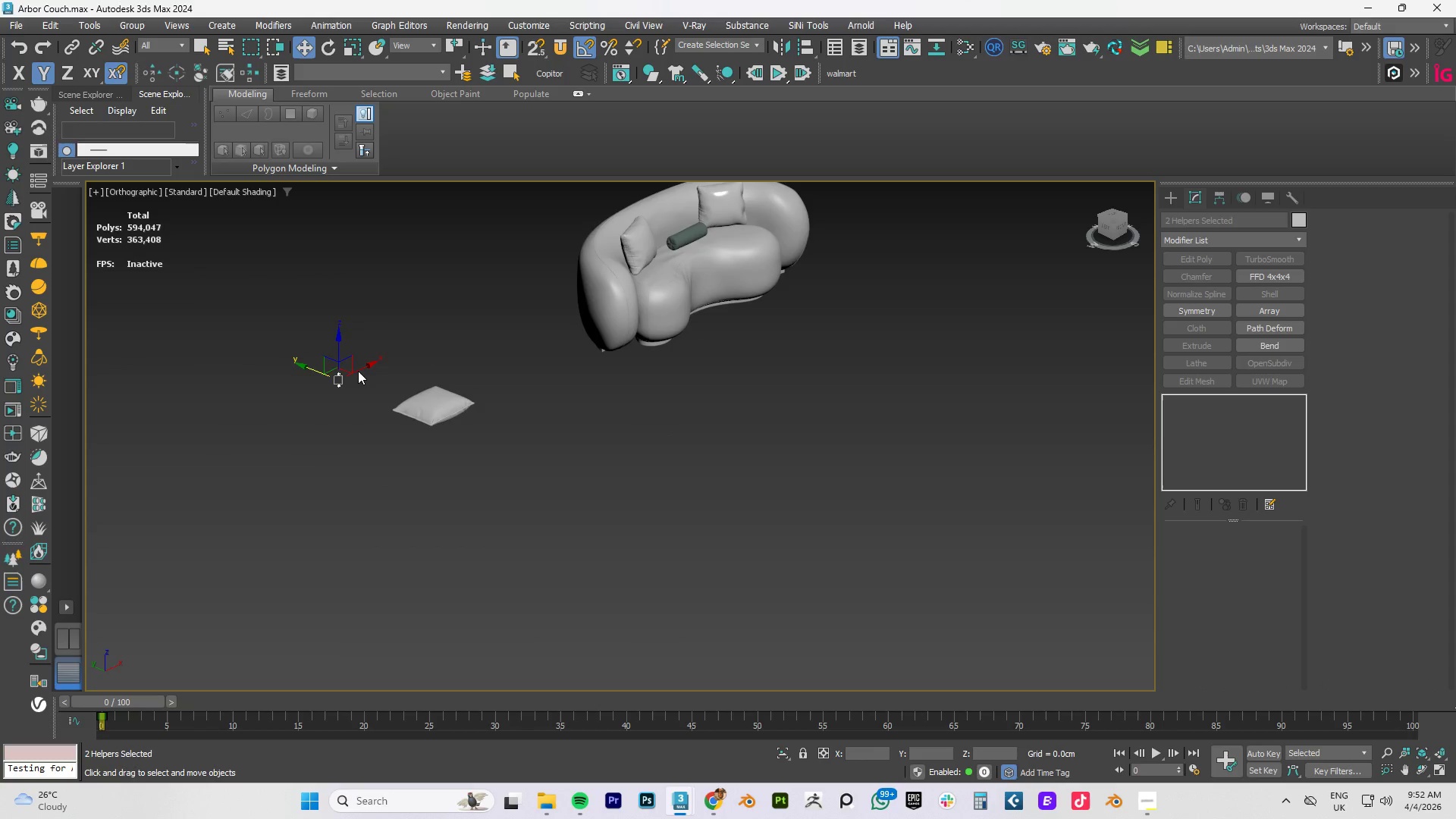 
hold_key(key=AltLeft, duration=4.34)
left_click_drag(start_coordinate=[349, 290], to_coordinate=[254, 472])
 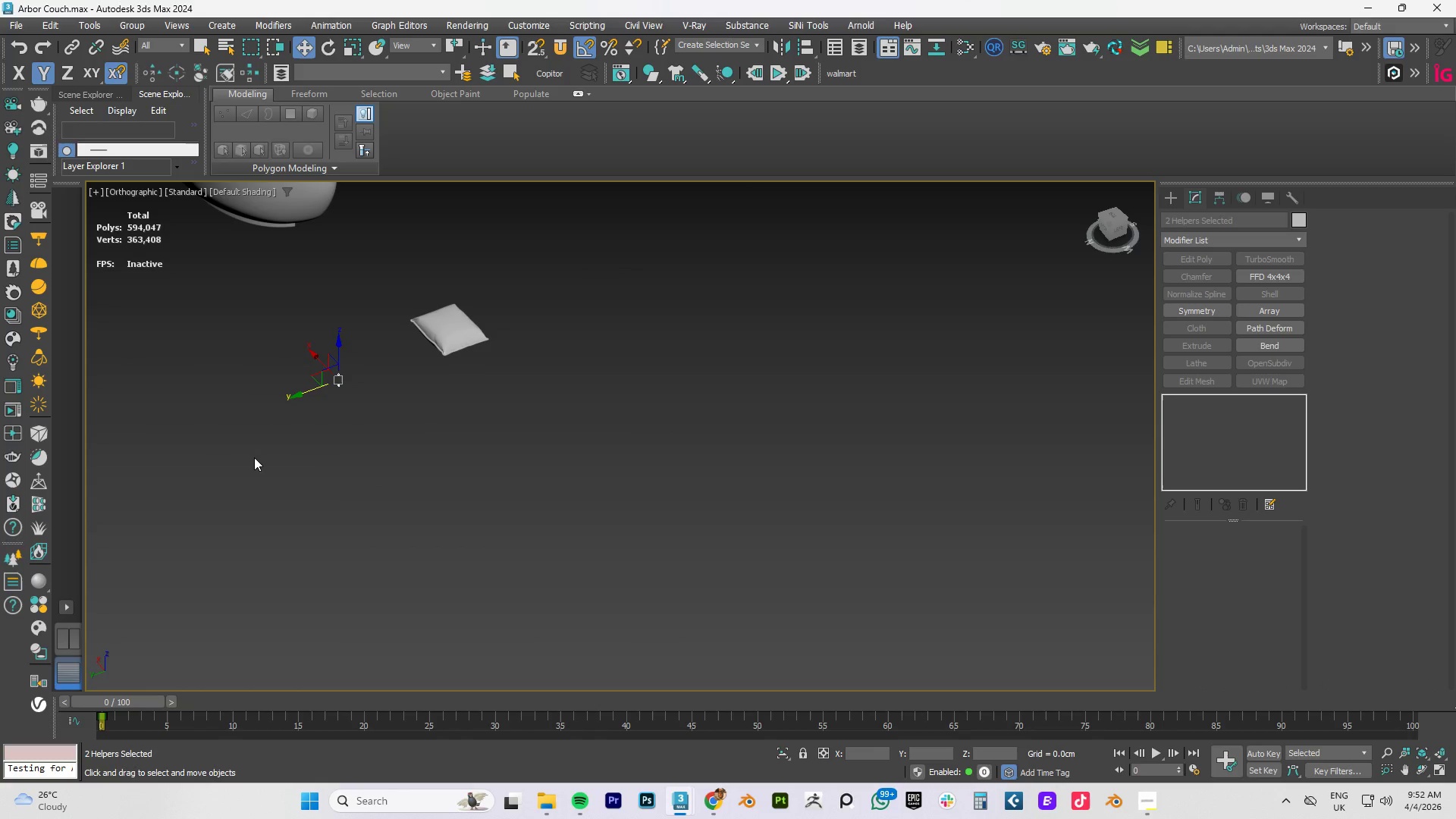 
key(Delete)
 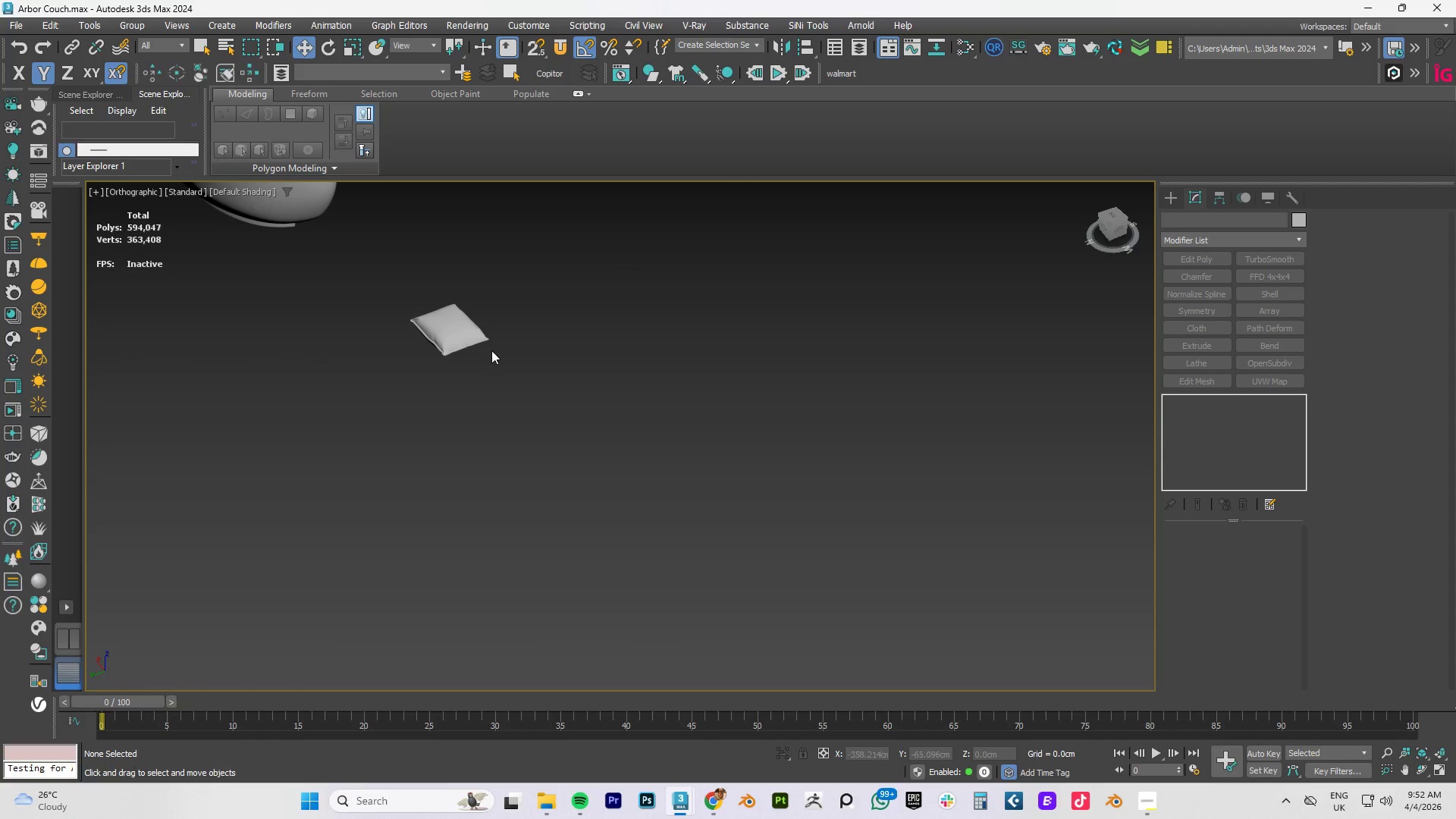 
left_click([464, 332])
 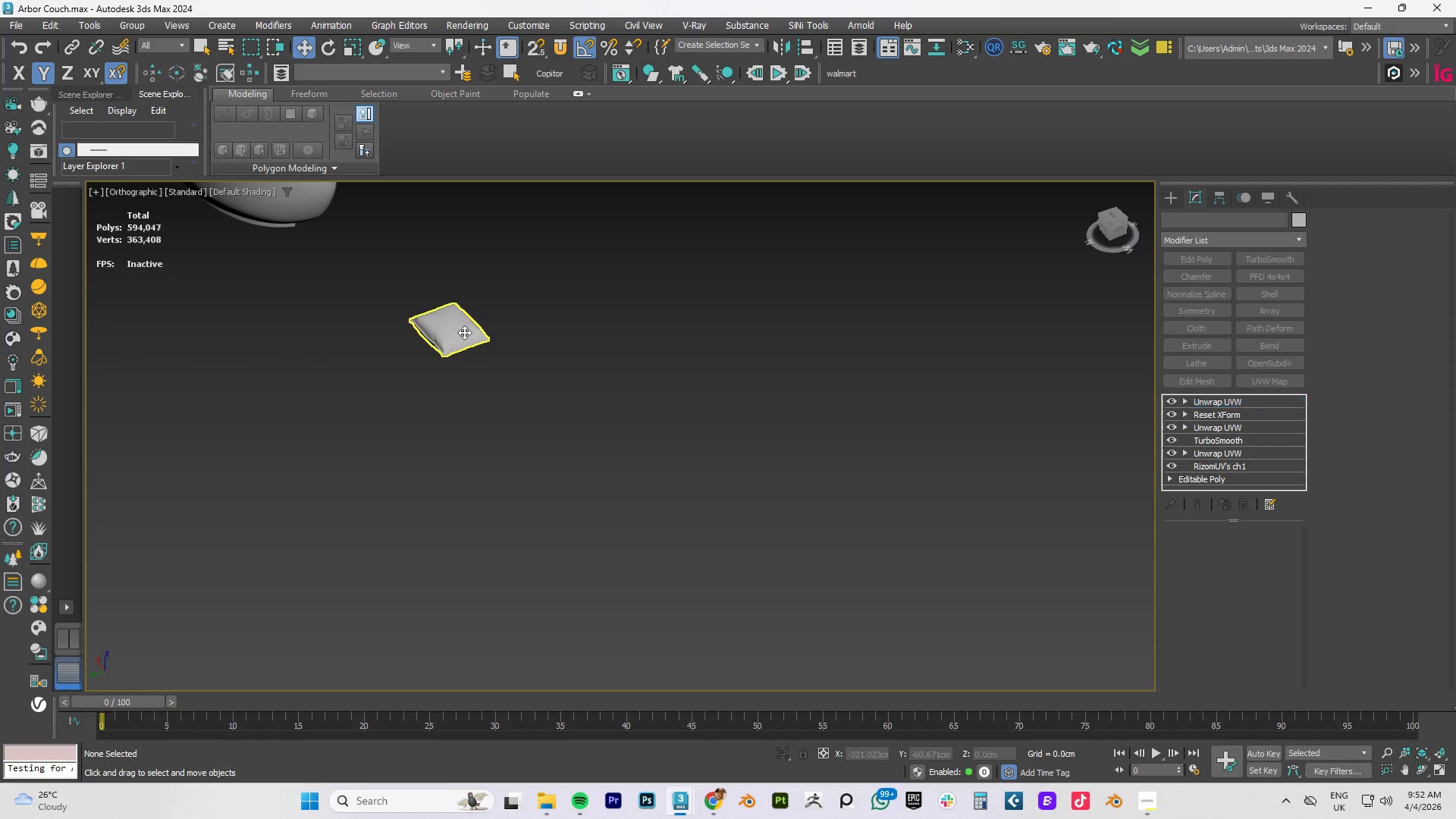 
scroll: coordinate [464, 333], scroll_direction: down, amount: 4.0
 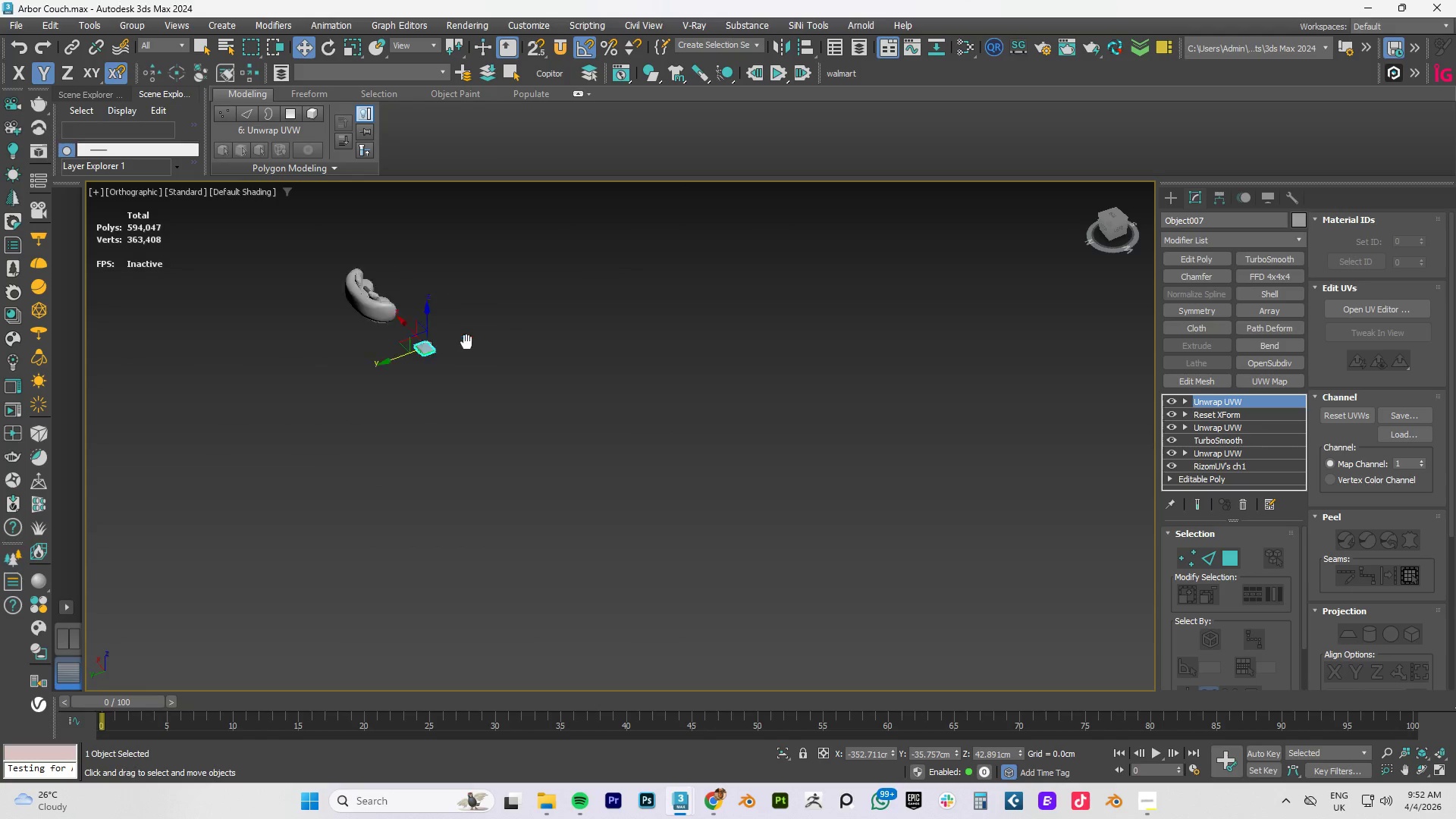 
hold_key(key=AltLeft, duration=0.62)
 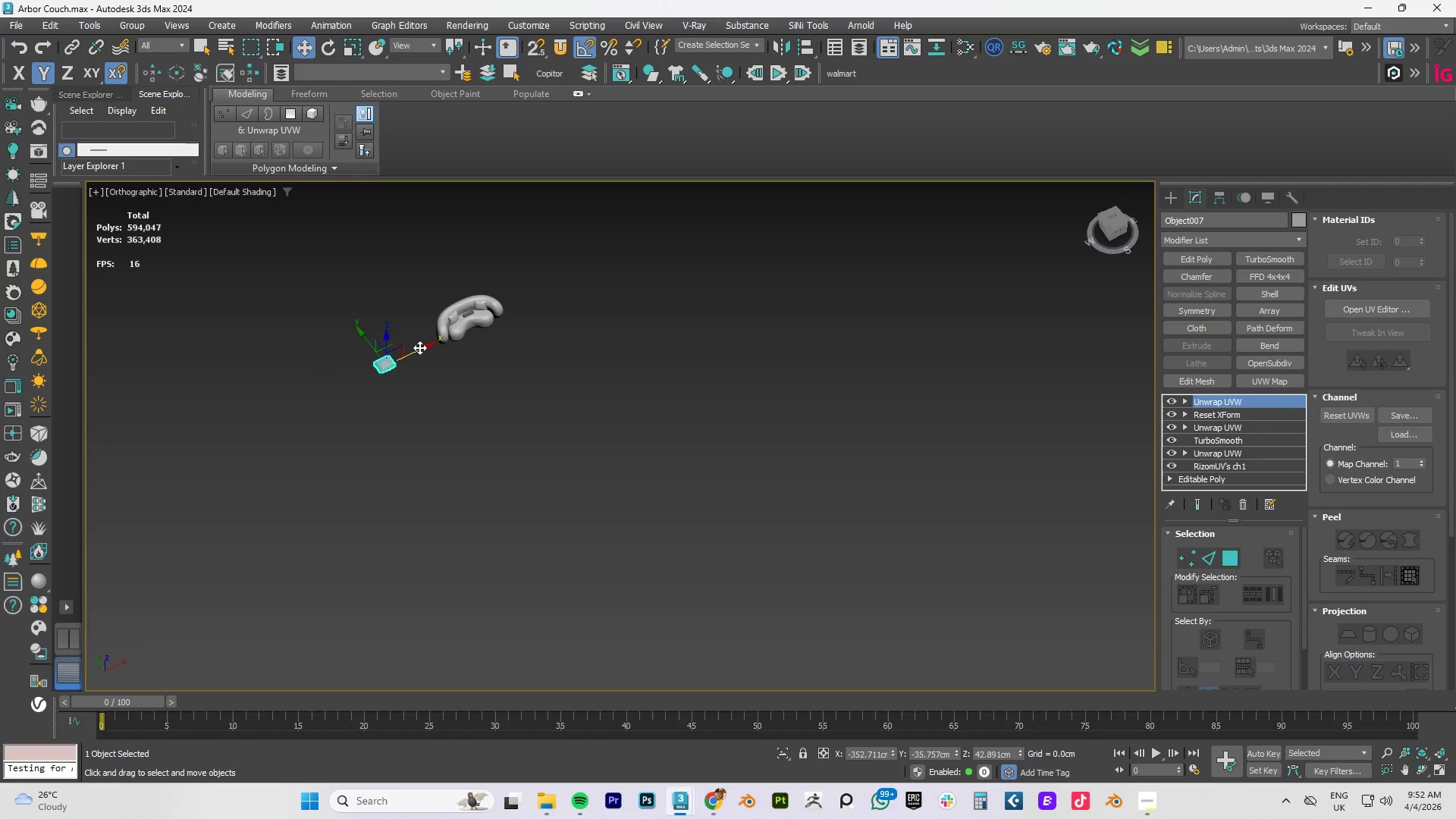 
left_click_drag(start_coordinate=[420, 347], to_coordinate=[510, 311])
 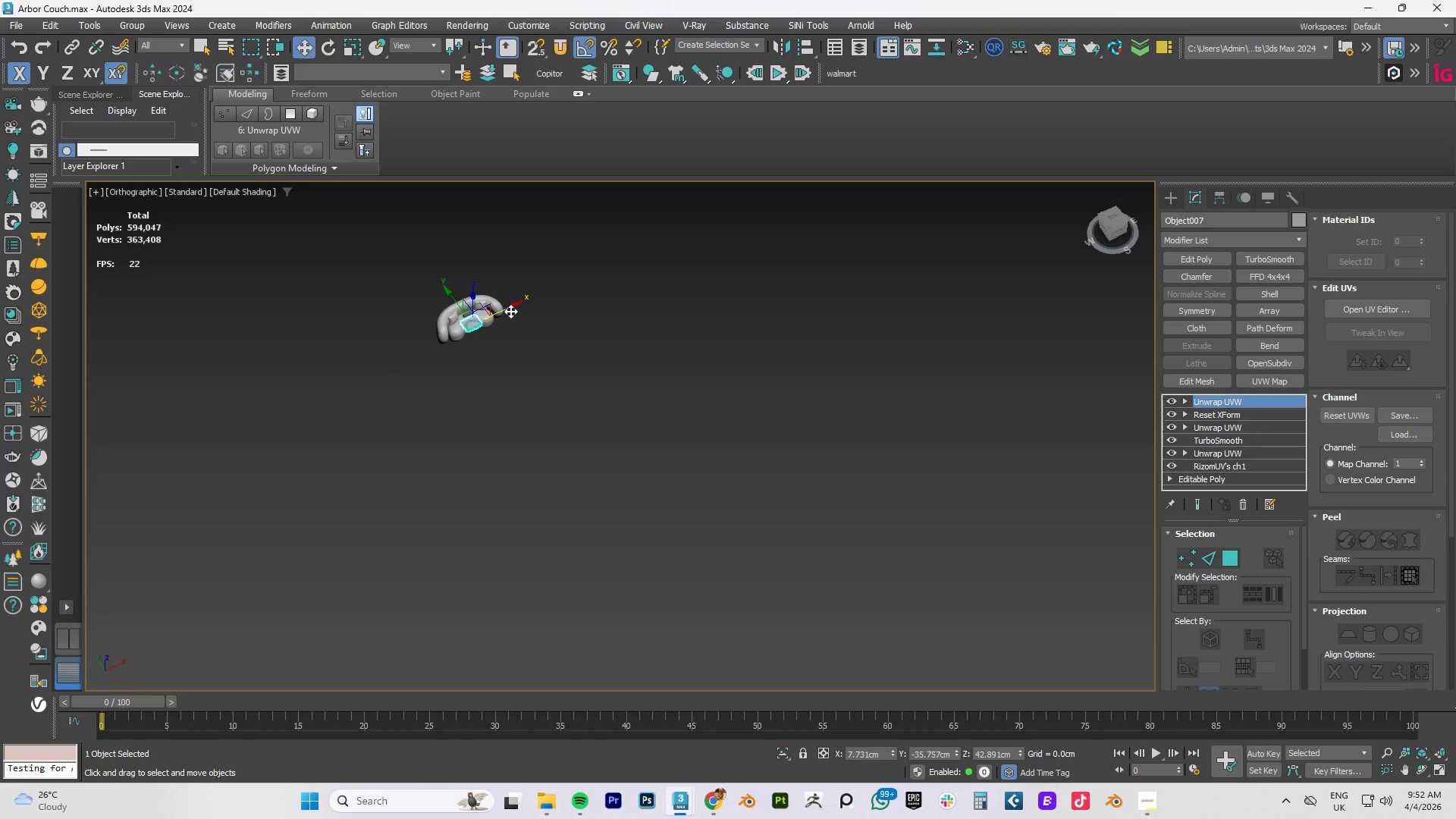 
type(tz)
 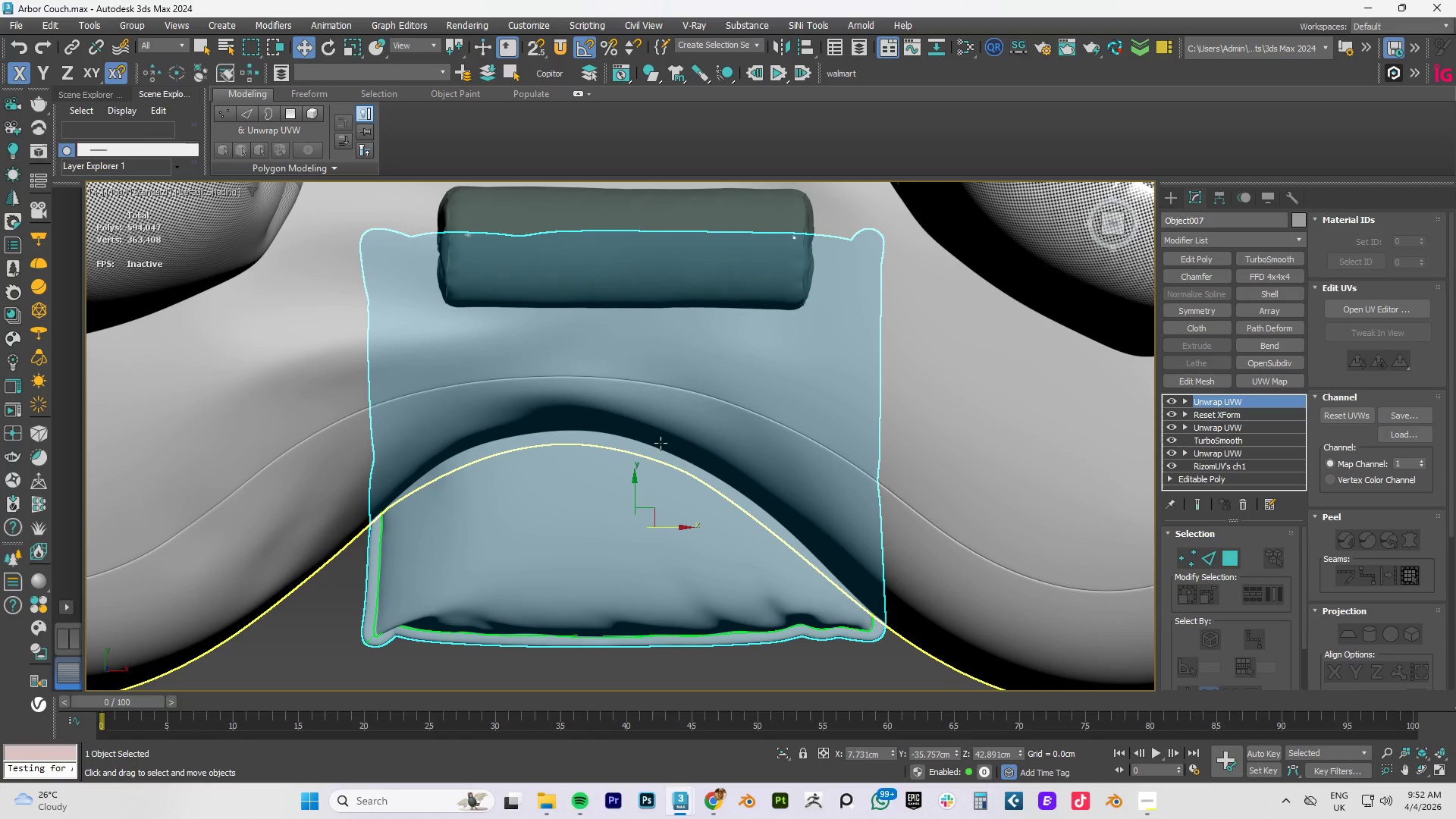 
type(fz)
 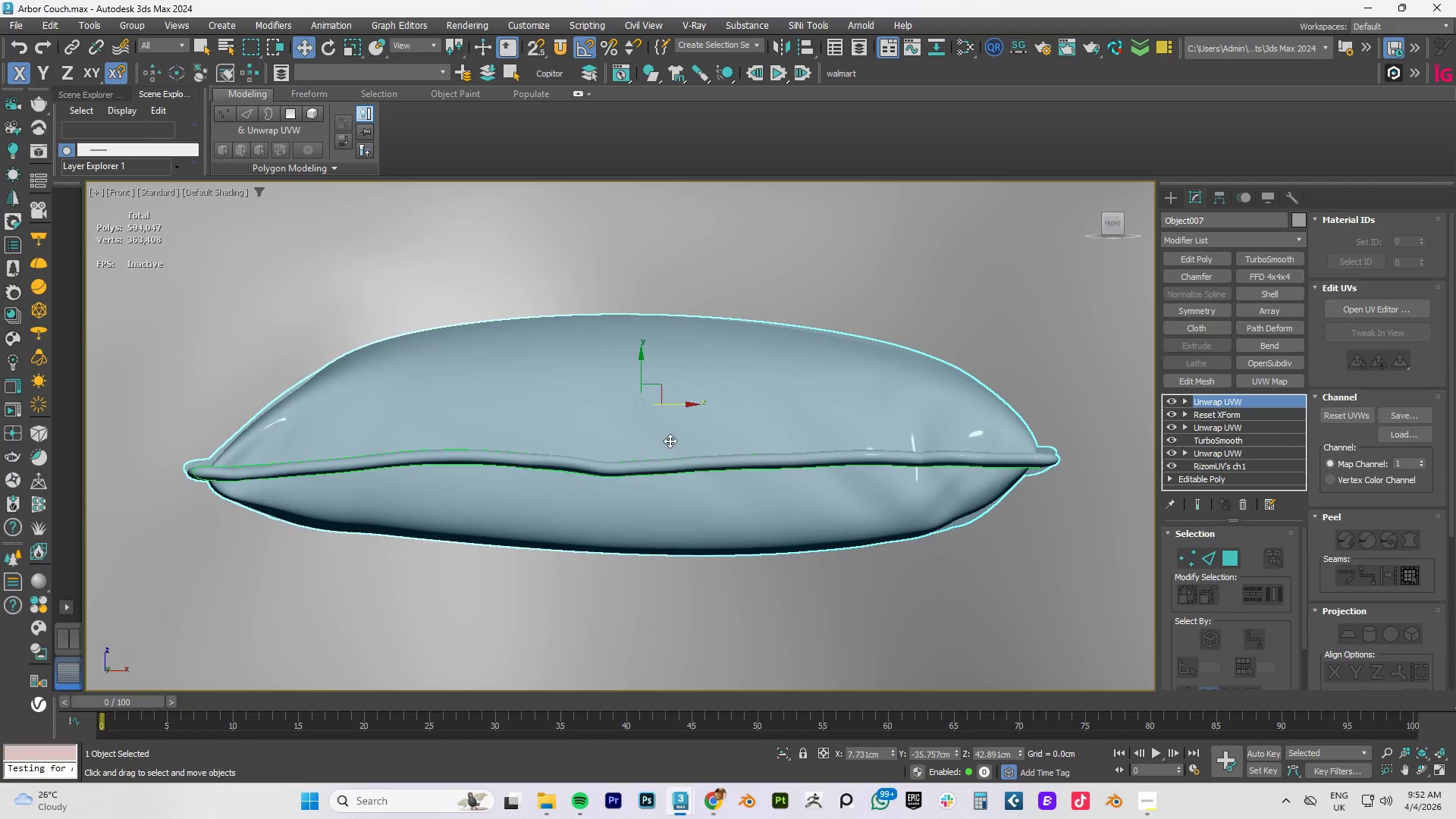 
scroll: coordinate [670, 434], scroll_direction: down, amount: 4.0
 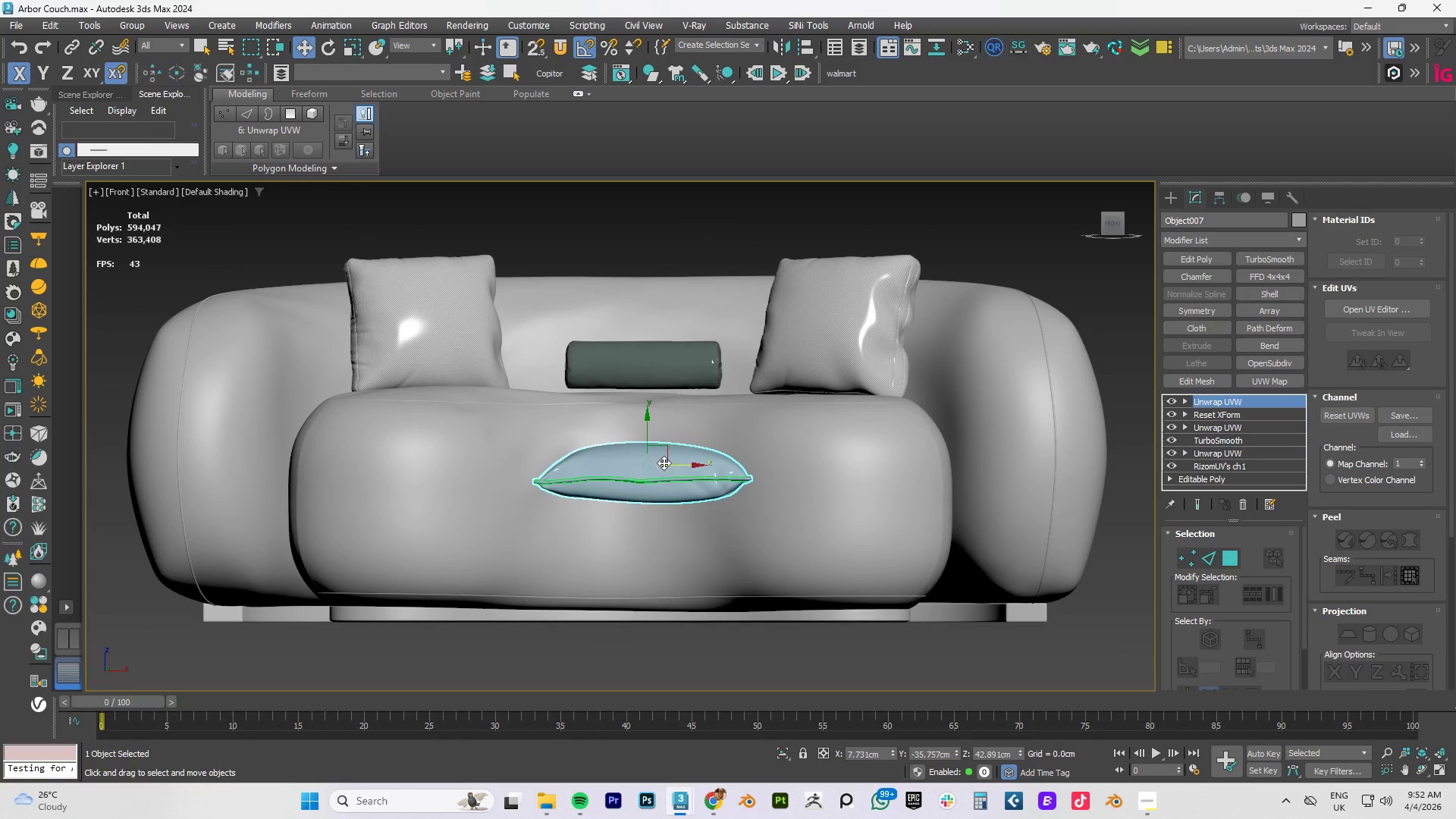 
scroll: coordinate [664, 457], scroll_direction: up, amount: 1.0
 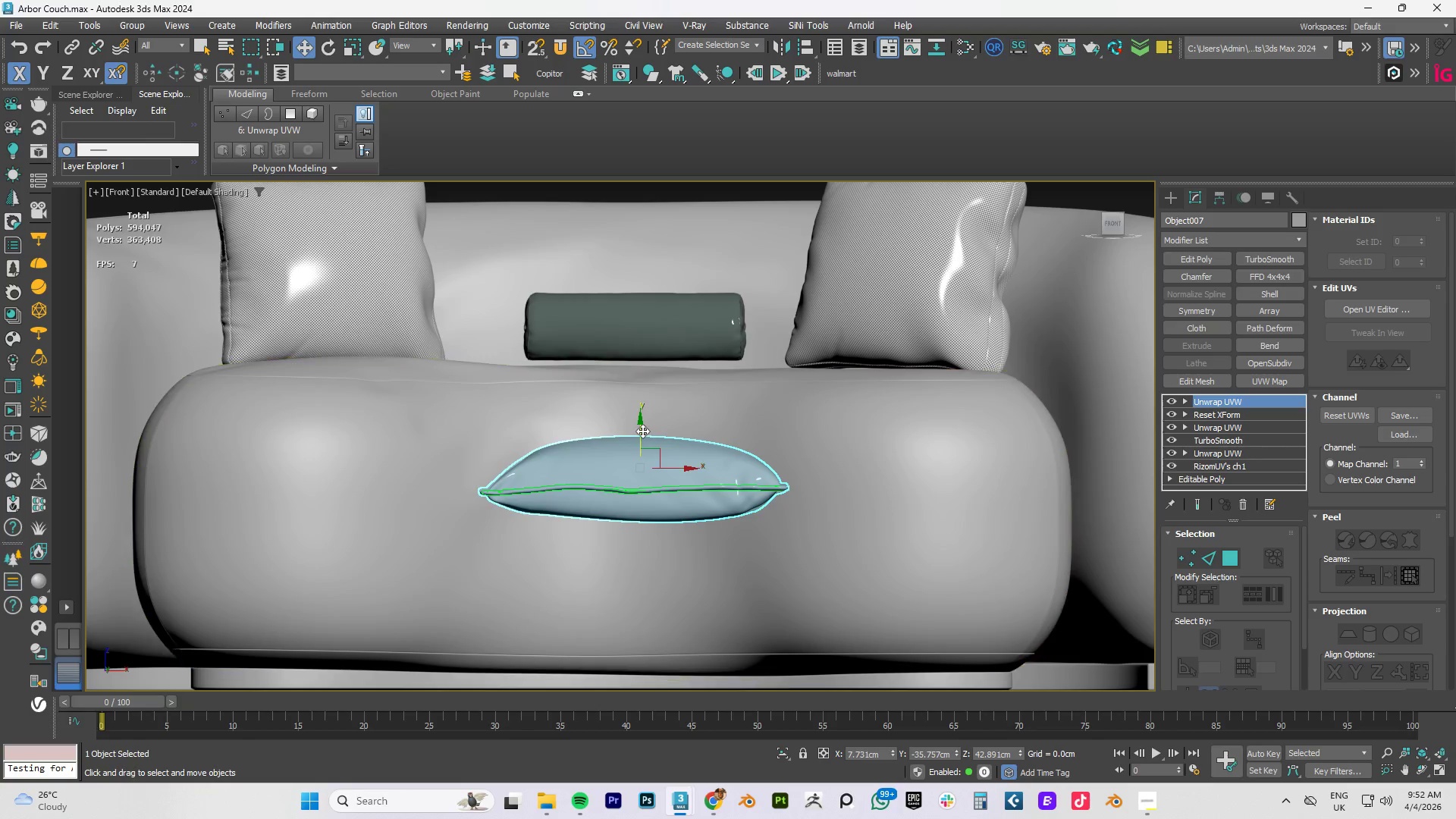 
left_click_drag(start_coordinate=[642, 431], to_coordinate=[643, 245])
 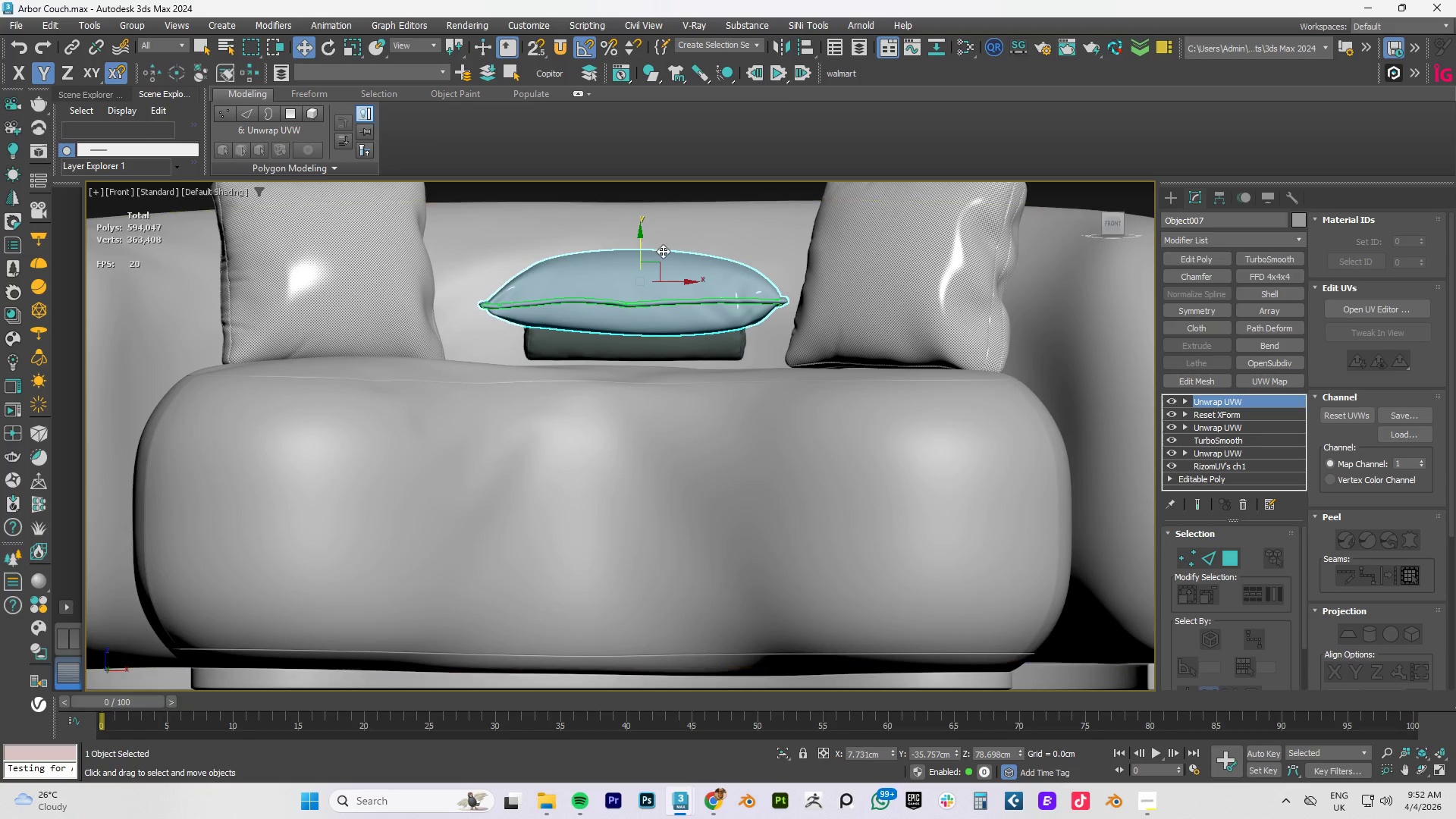 
hold_key(key=AltLeft, duration=0.67)
 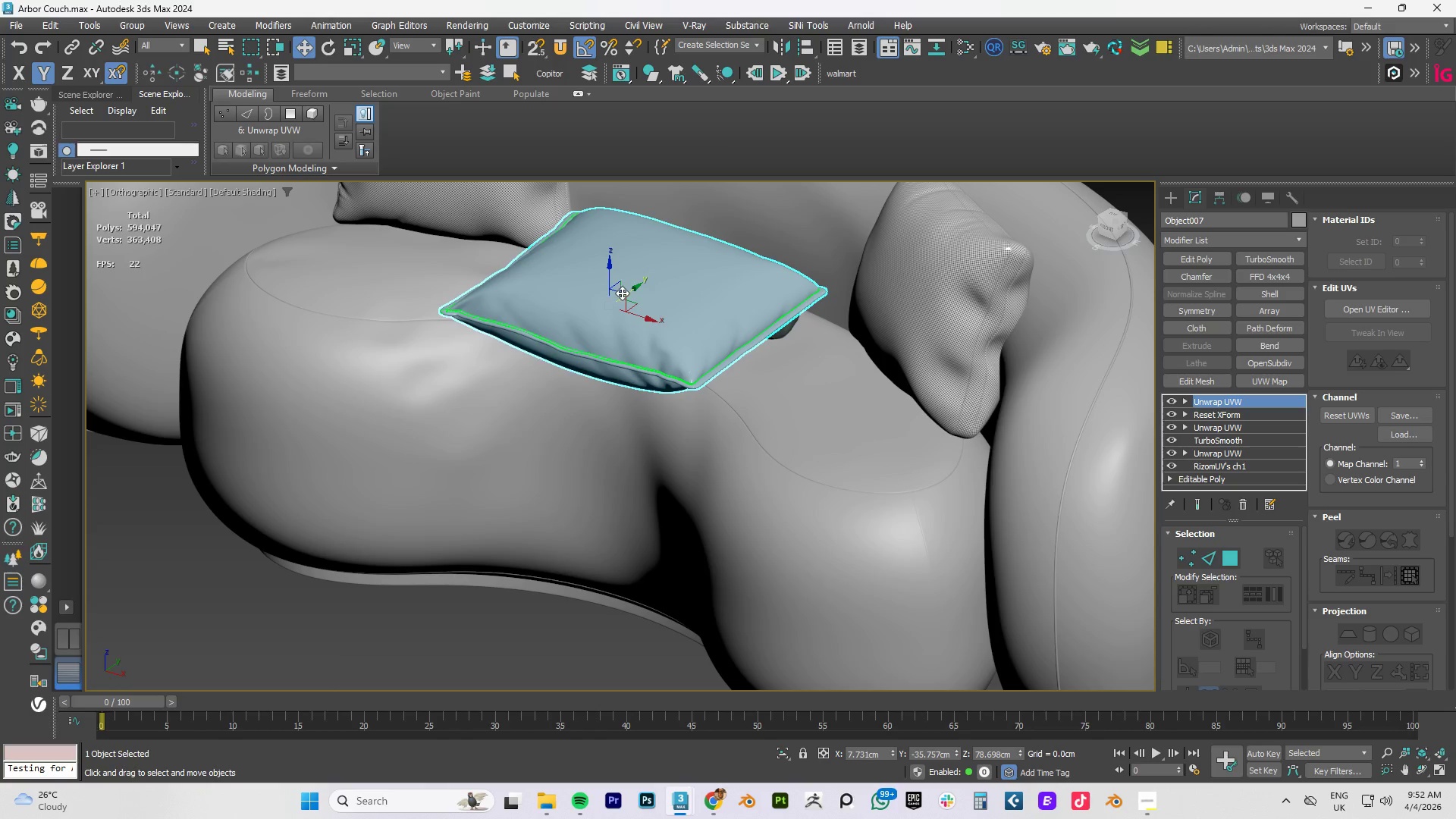 
key(W)
 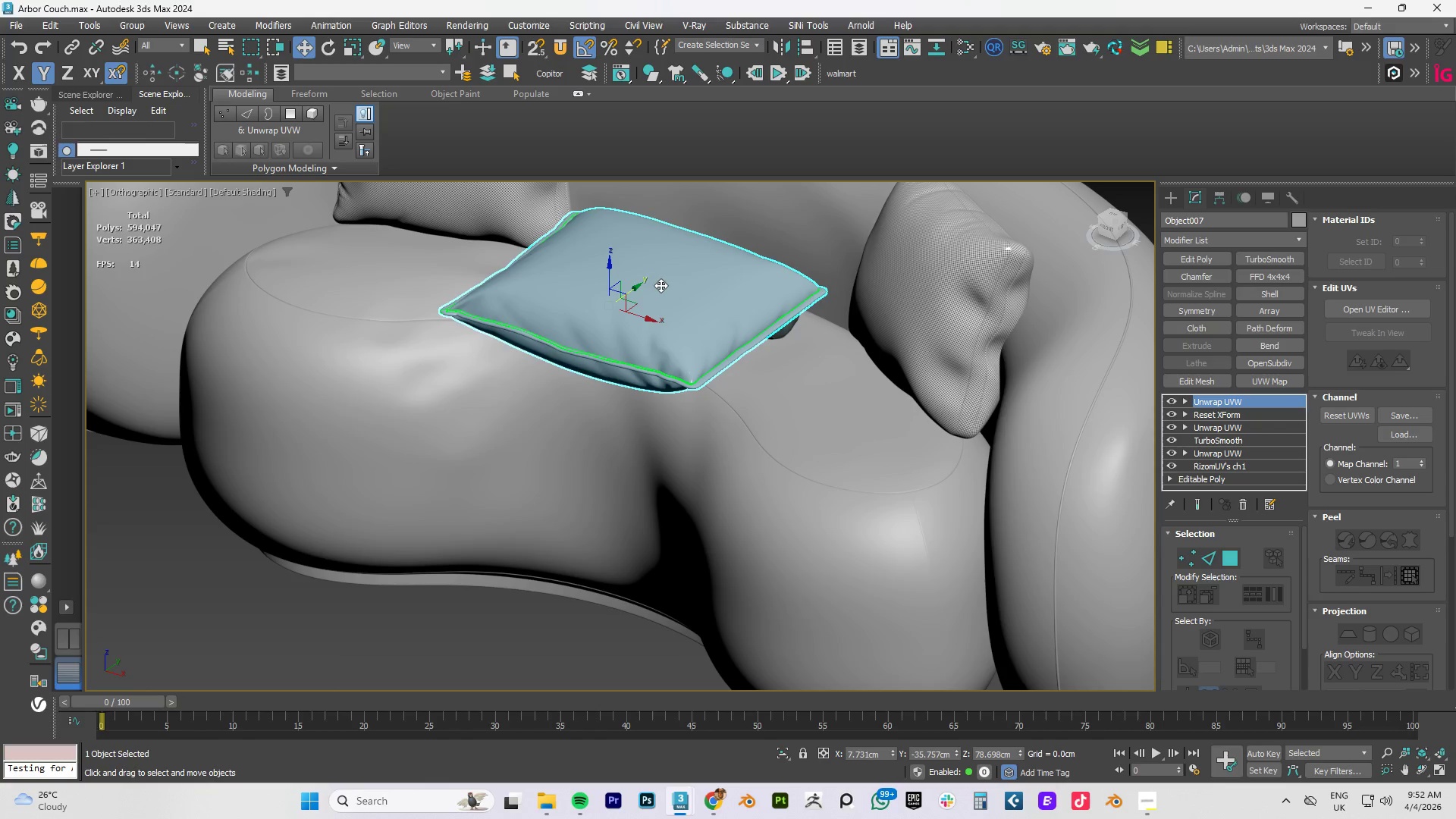 
key(E)
 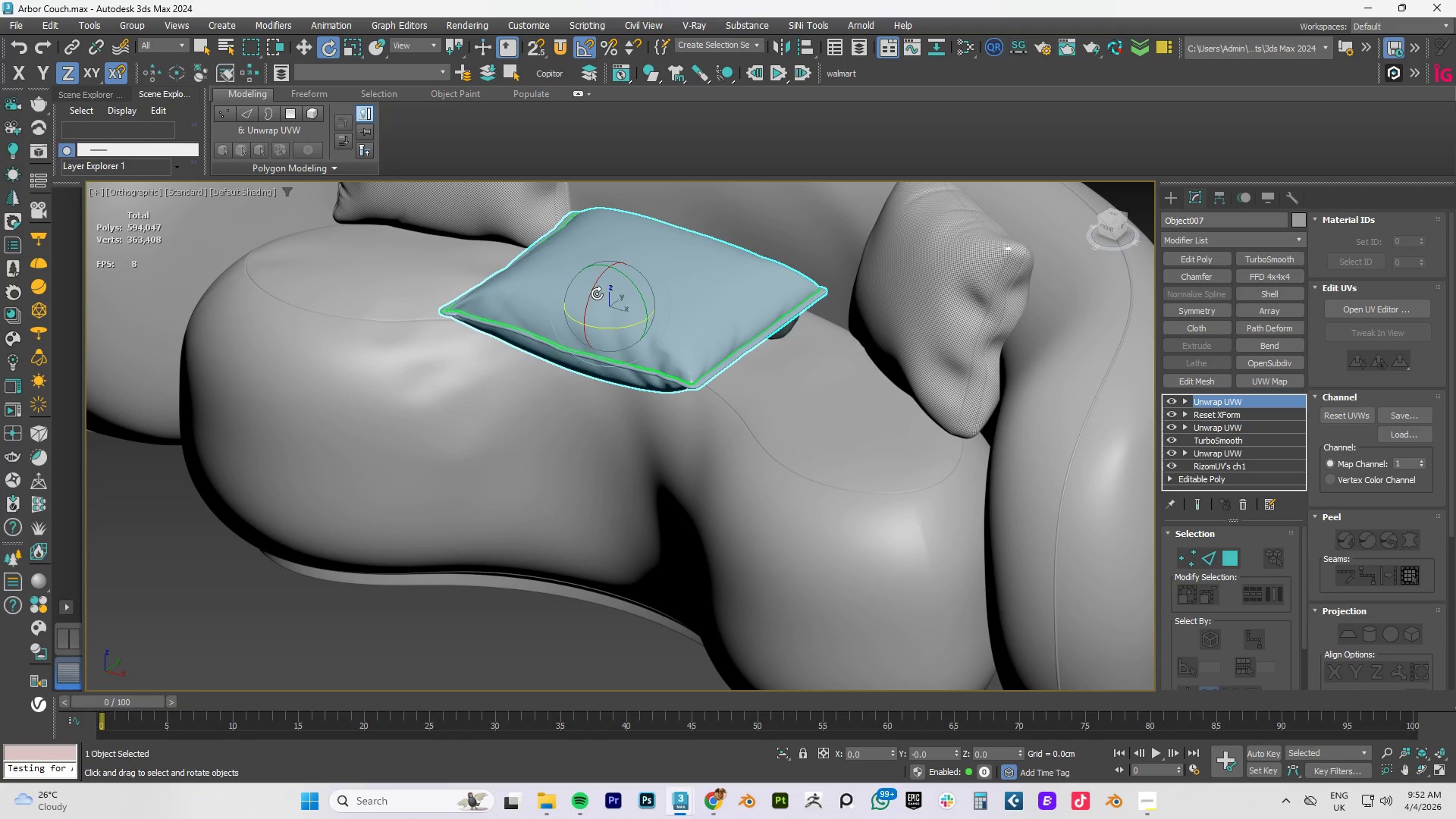 
left_click_drag(start_coordinate=[595, 293], to_coordinate=[563, 345])
 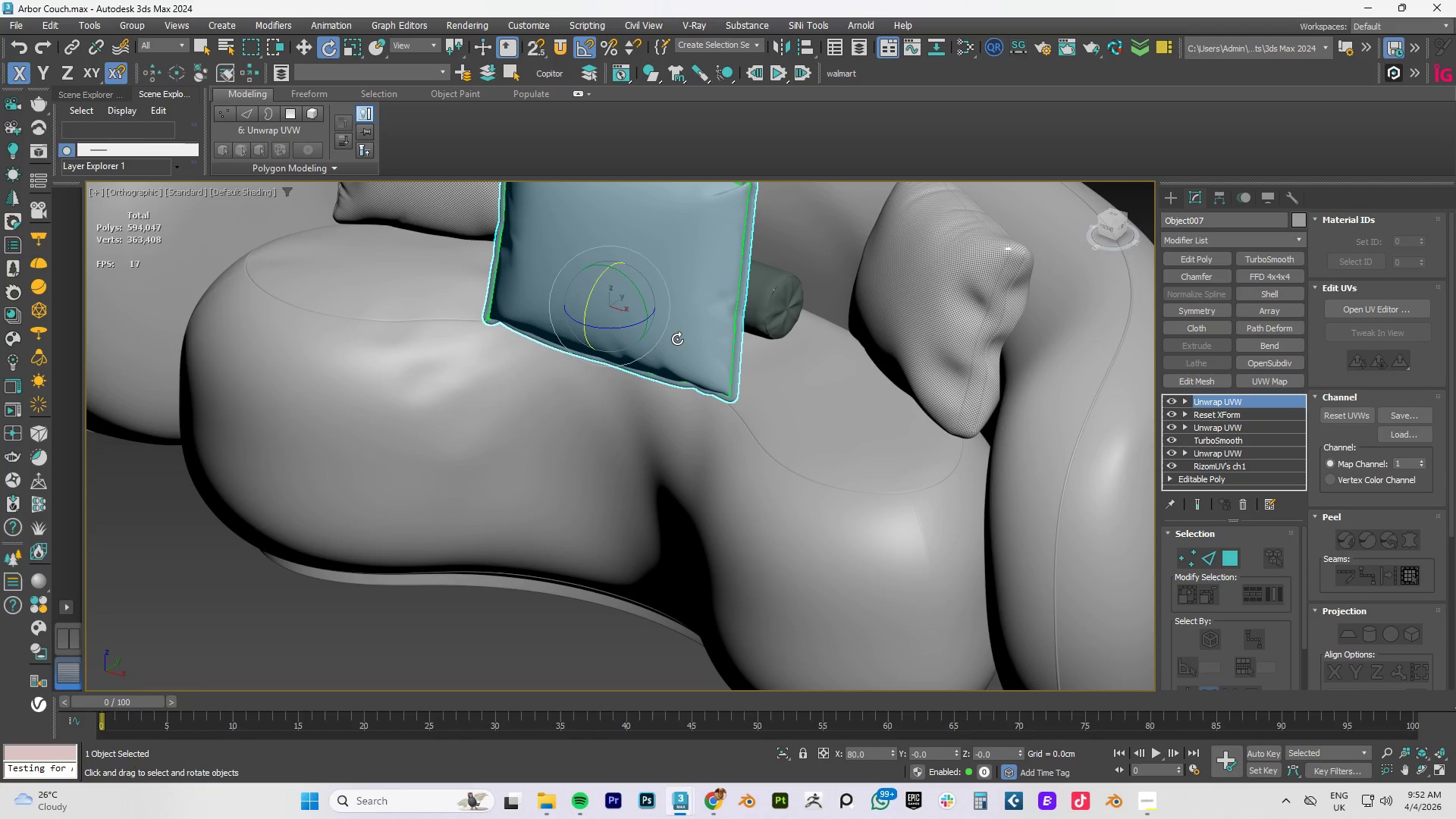 
key(W)
 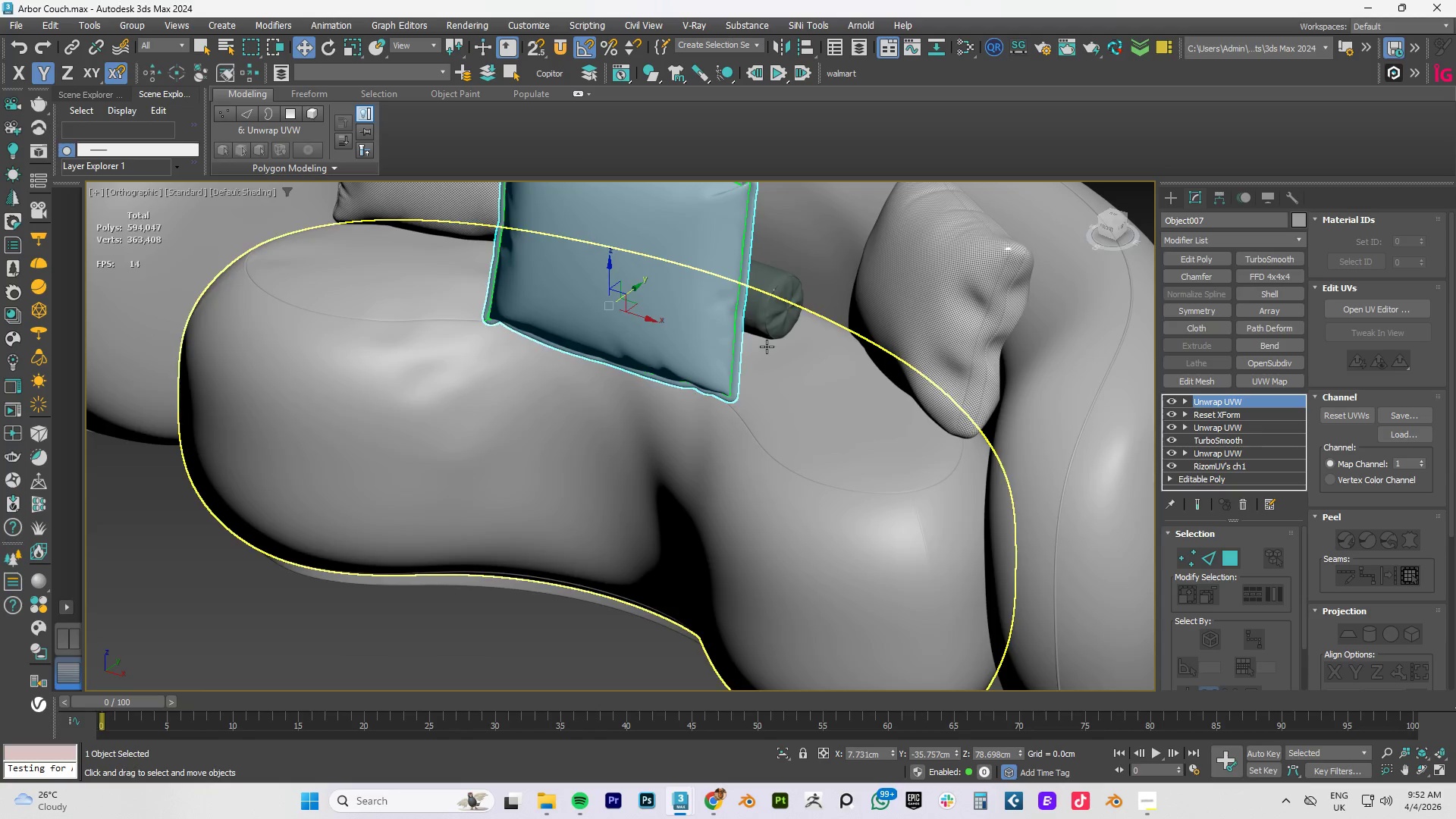 
hold_key(key=AltLeft, duration=0.44)
 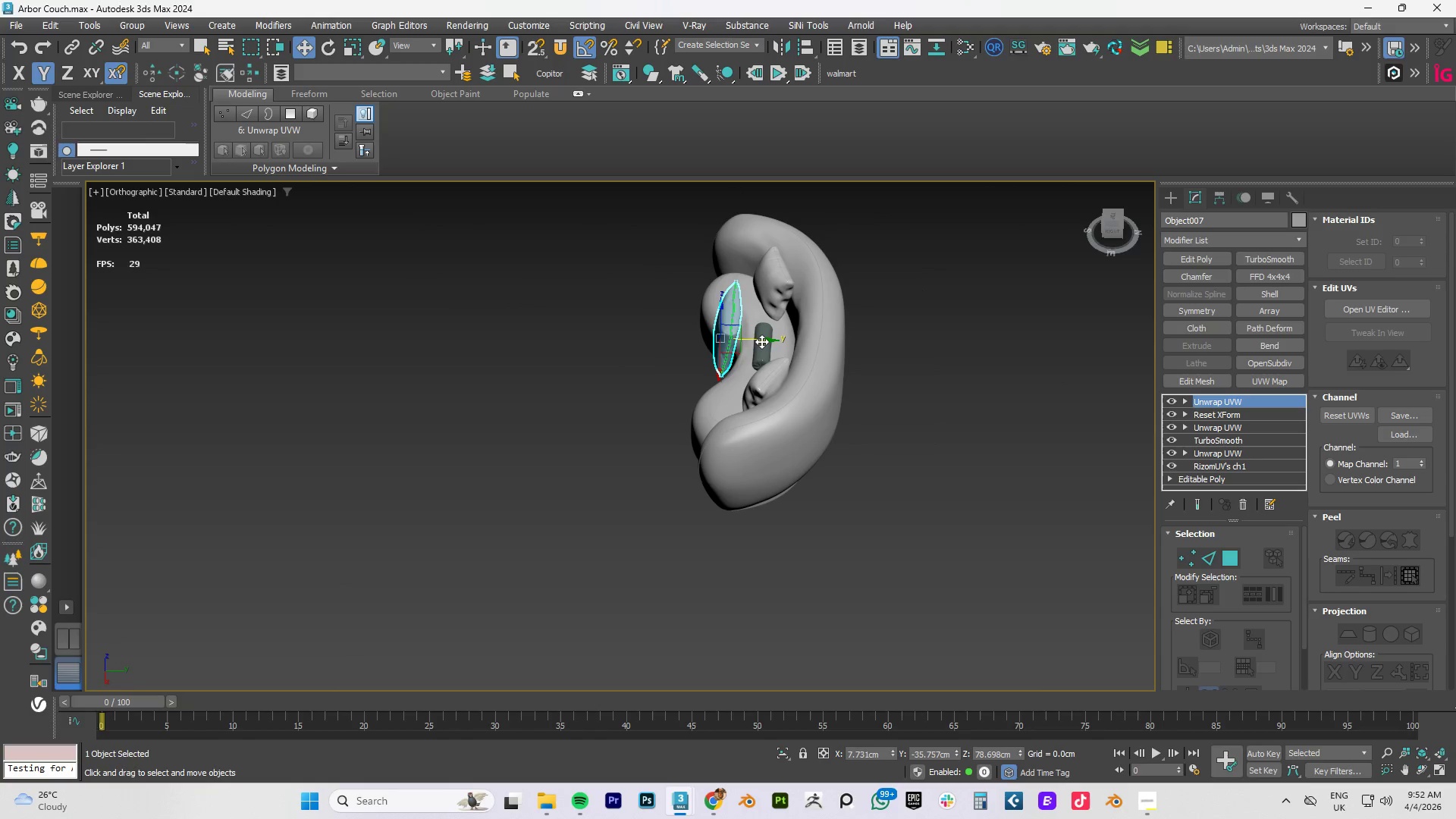 
scroll: coordinate [761, 356], scroll_direction: down, amount: 4.0
 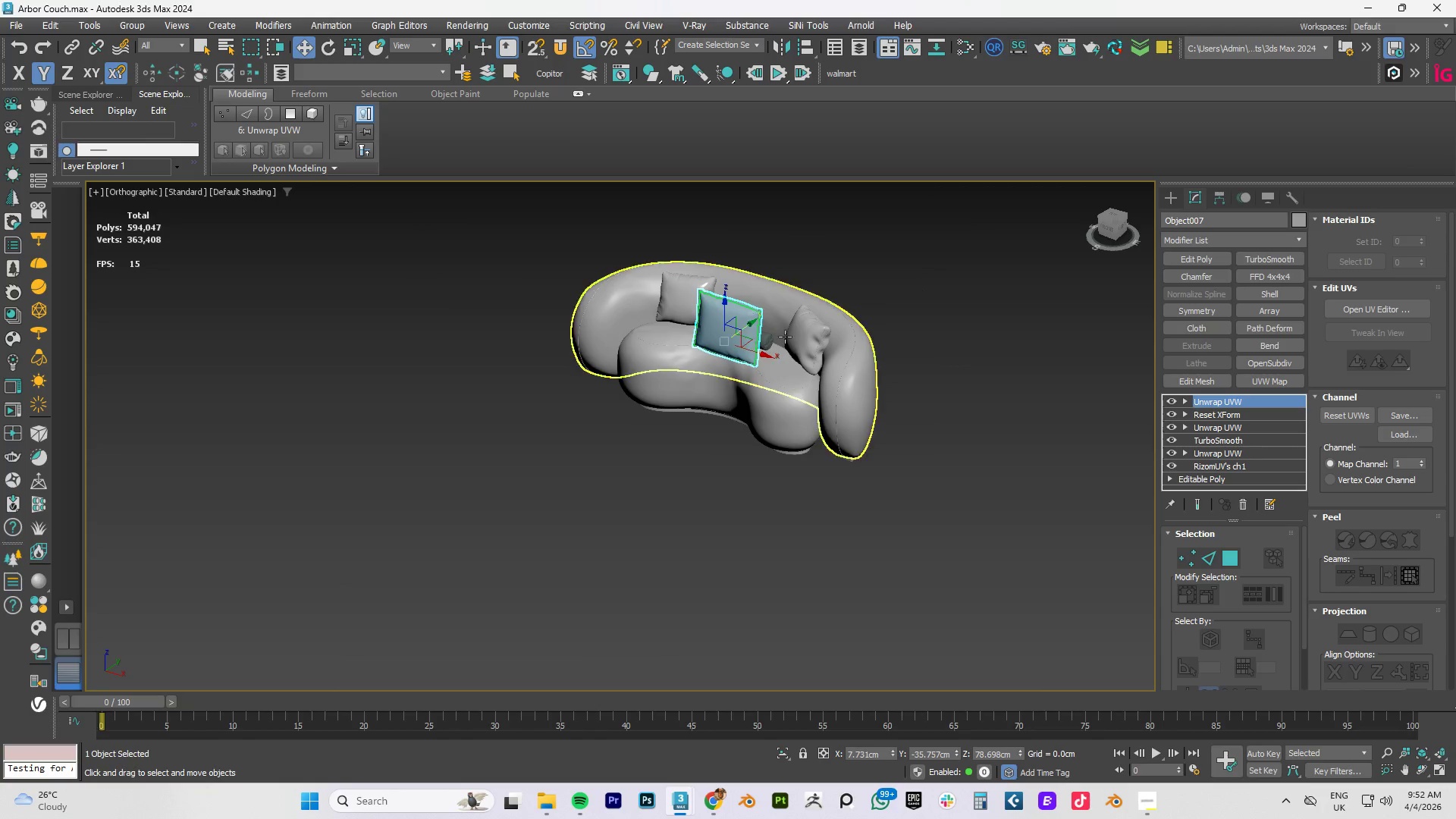 
left_click_drag(start_coordinate=[761, 341], to_coordinate=[820, 341])
 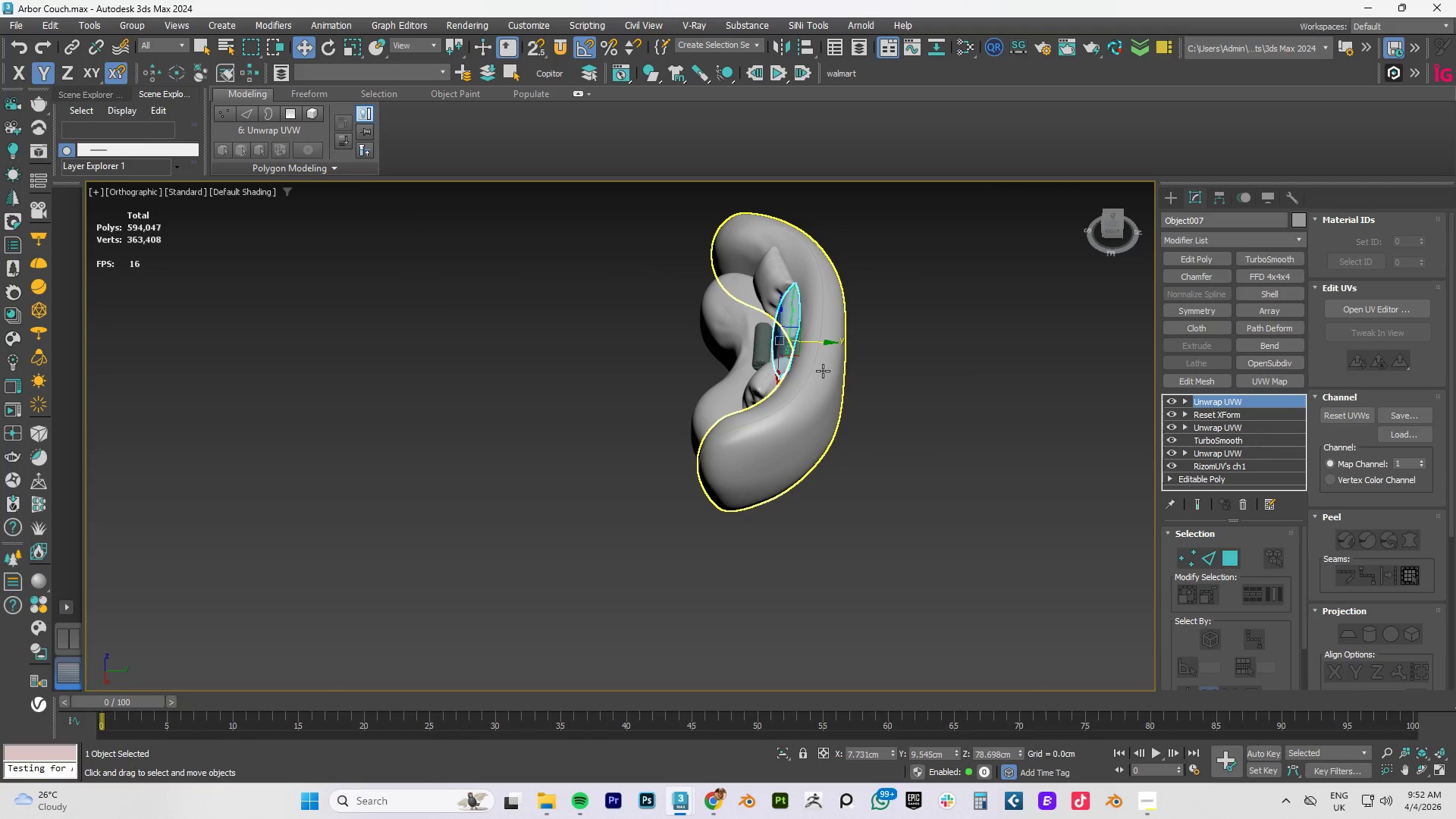 
type(fz)
 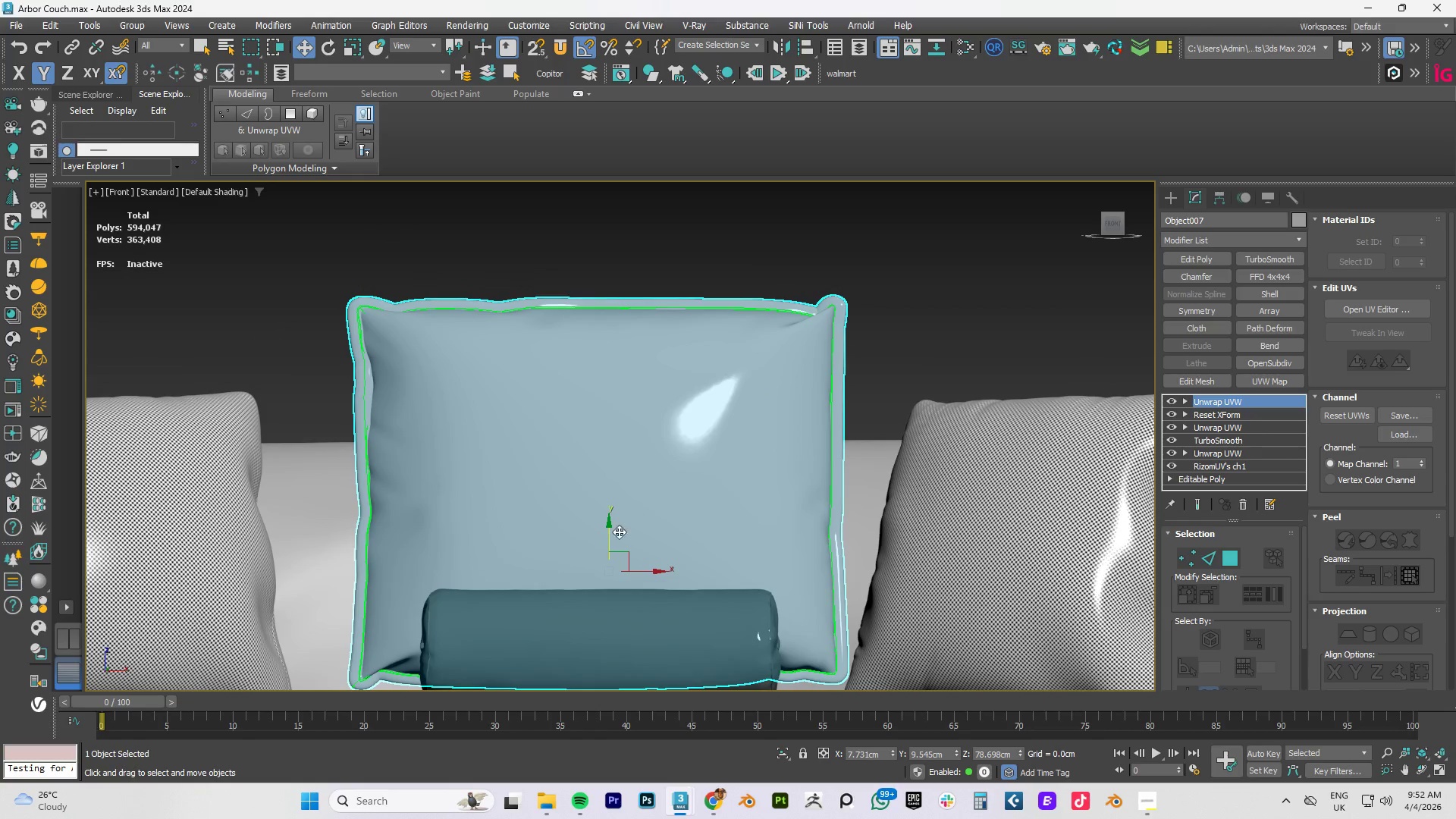 
left_click_drag(start_coordinate=[604, 526], to_coordinate=[601, 553])
 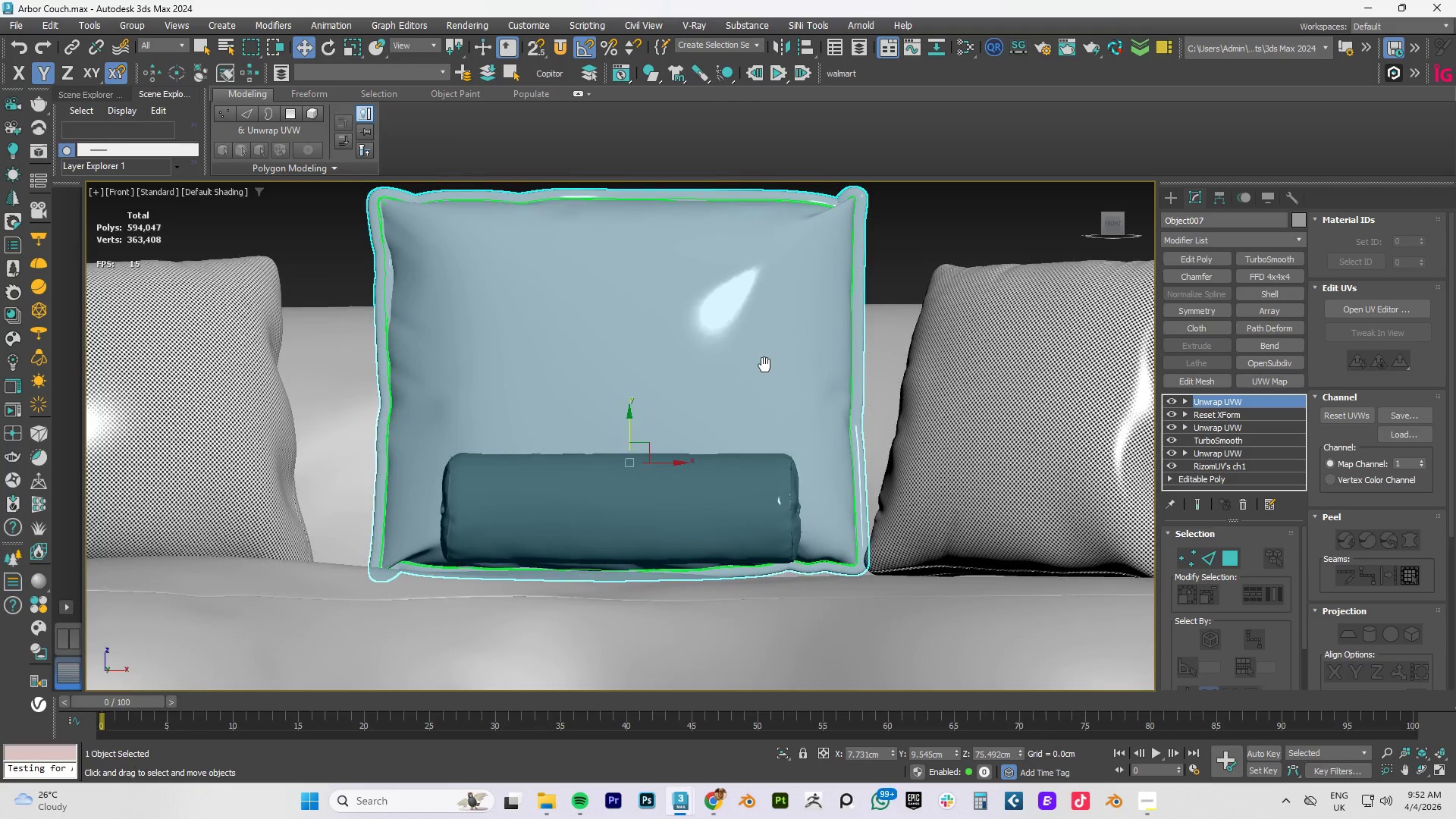 
hold_key(key=AltLeft, duration=1.41)
 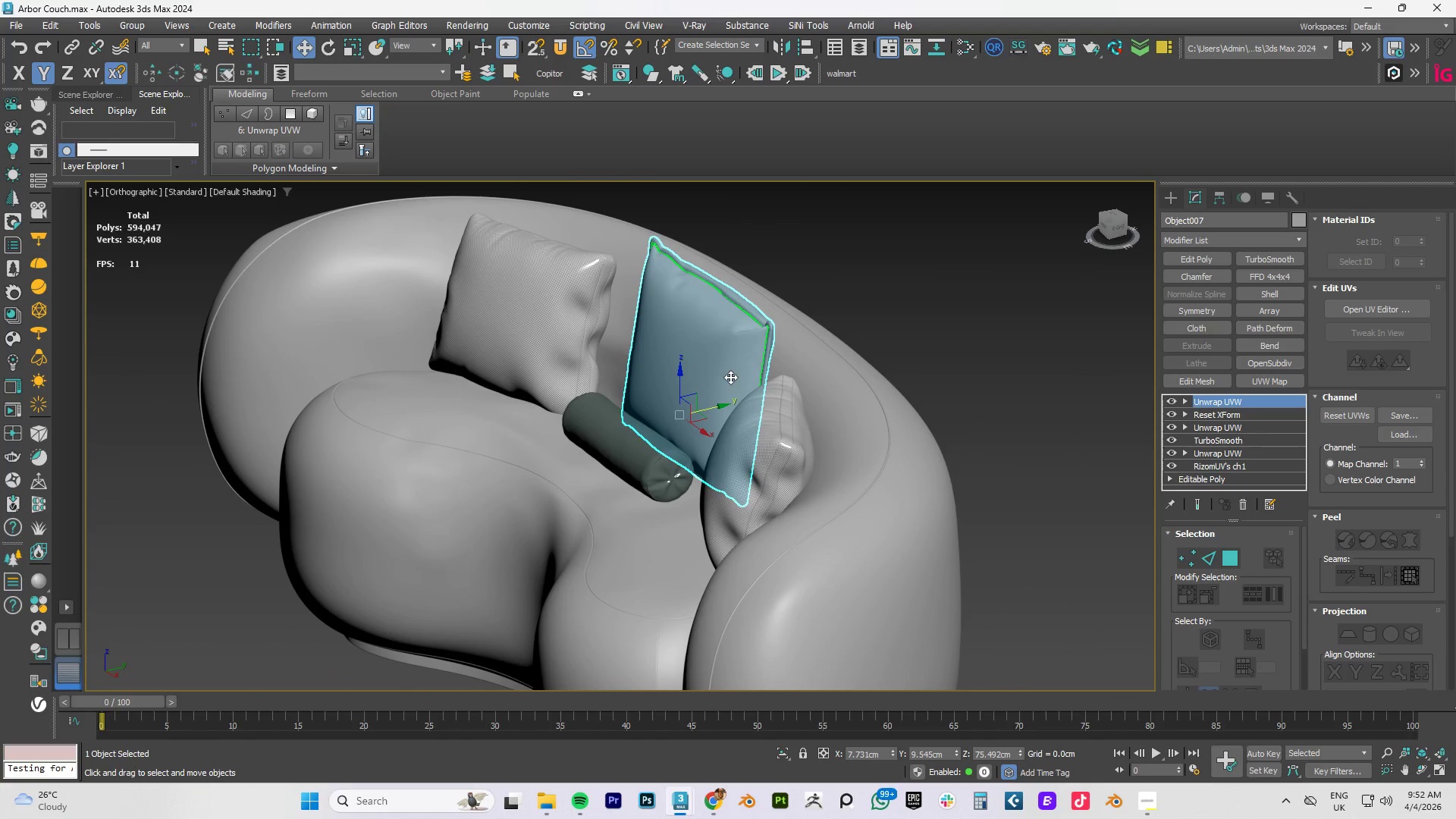 
scroll: coordinate [764, 365], scroll_direction: down, amount: 2.0
 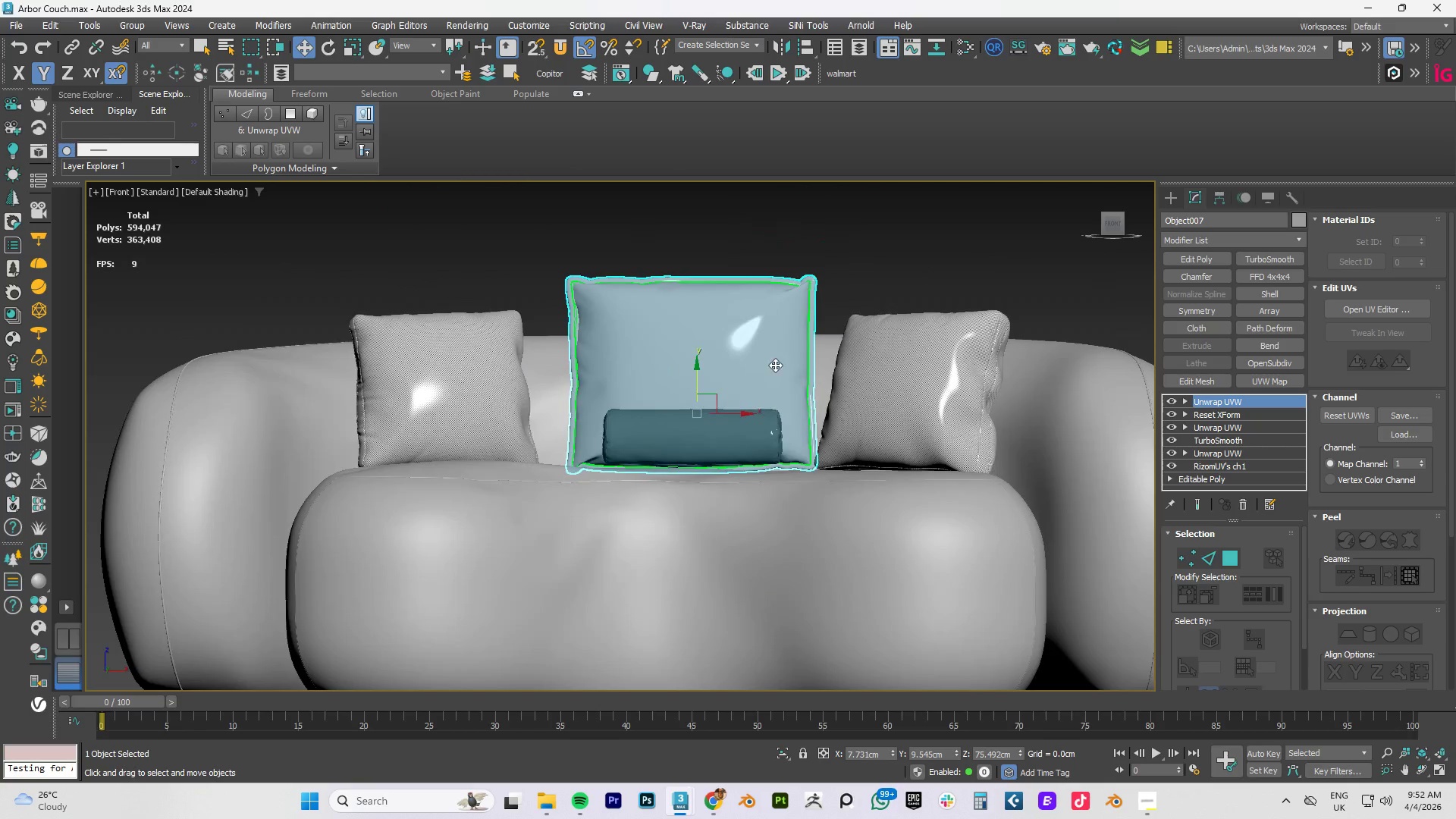 
hold_key(key=AltLeft, duration=9.92)
 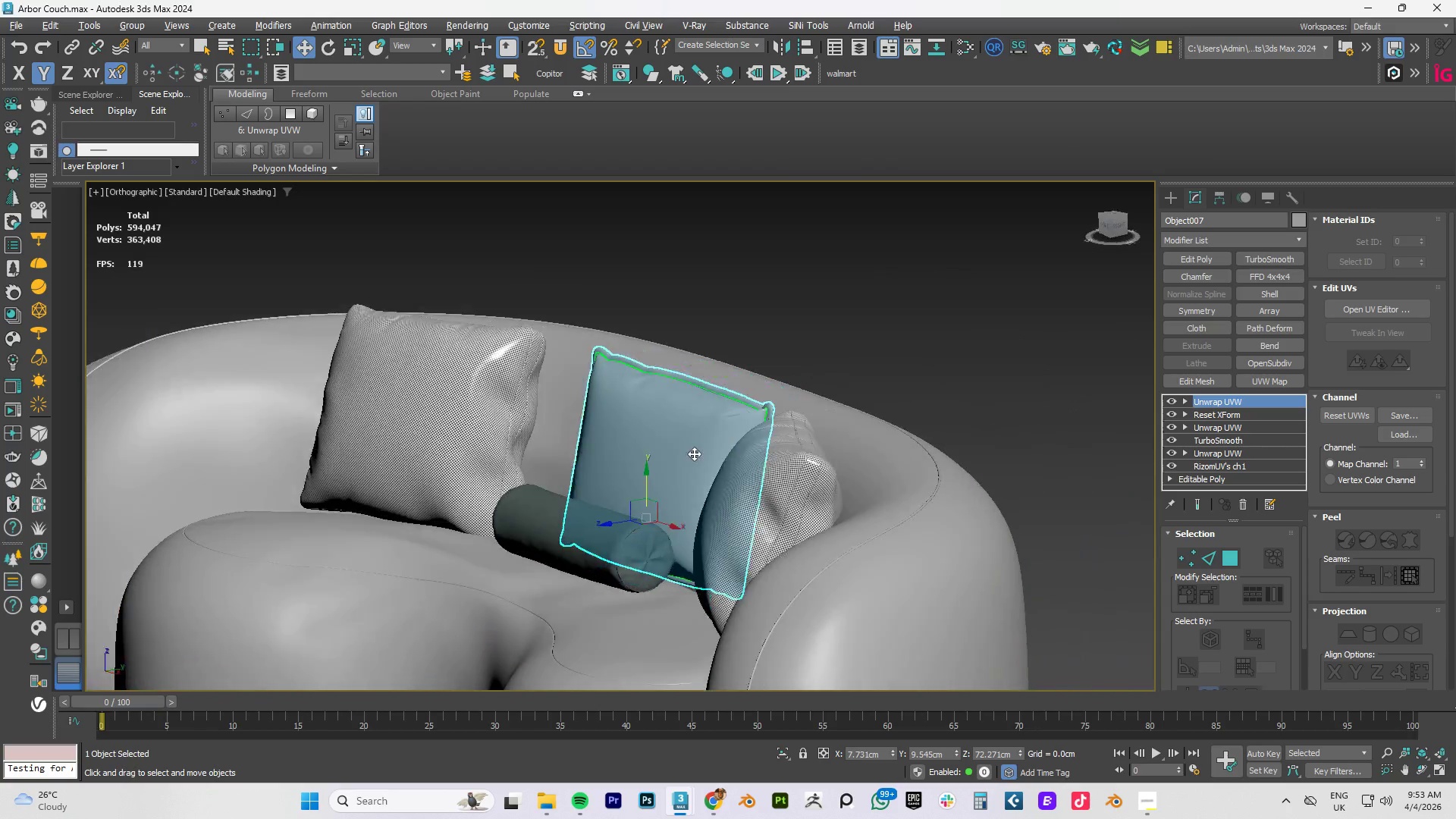 
key(R)
 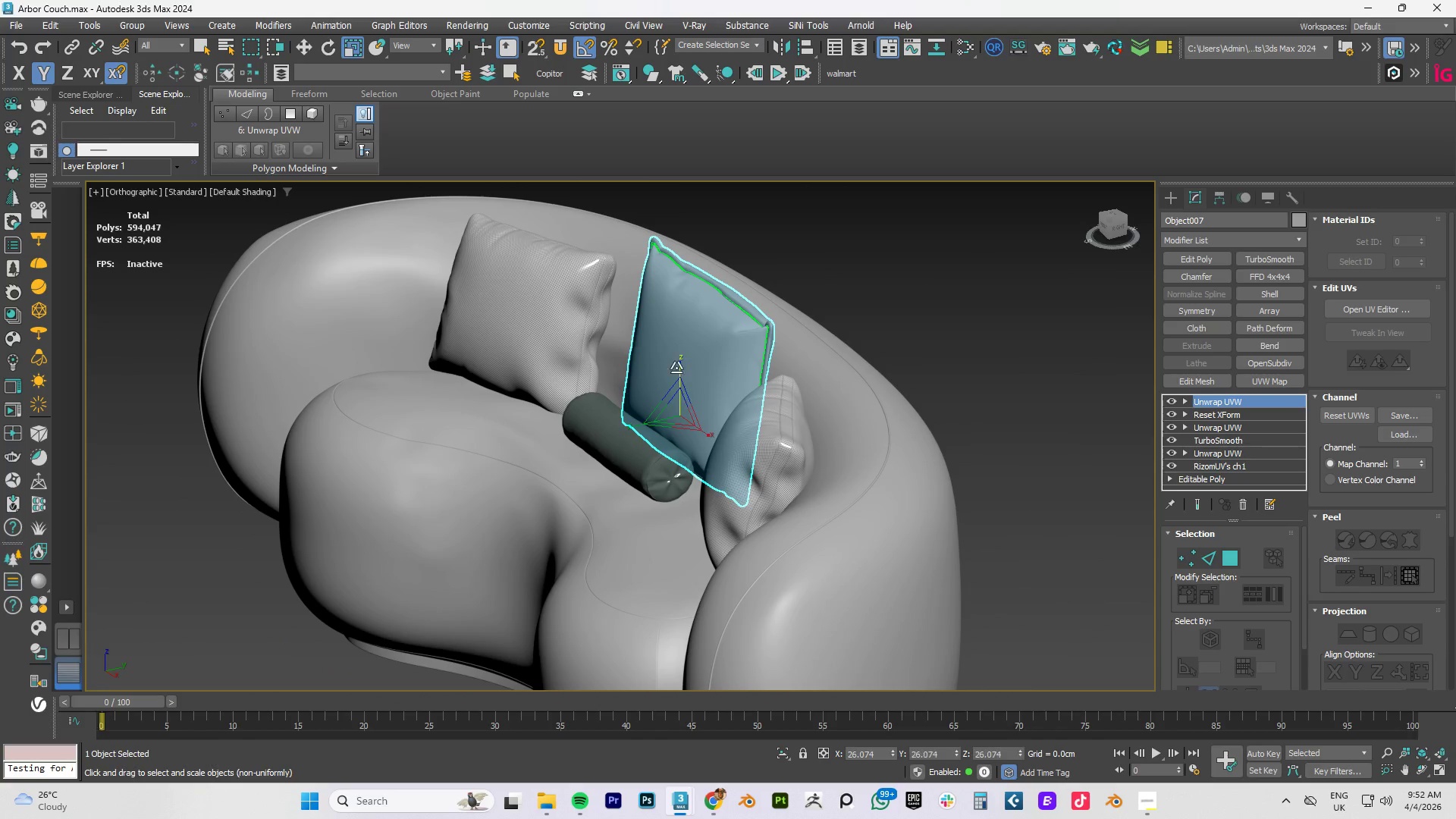 
left_click_drag(start_coordinate=[676, 367], to_coordinate=[677, 381])
 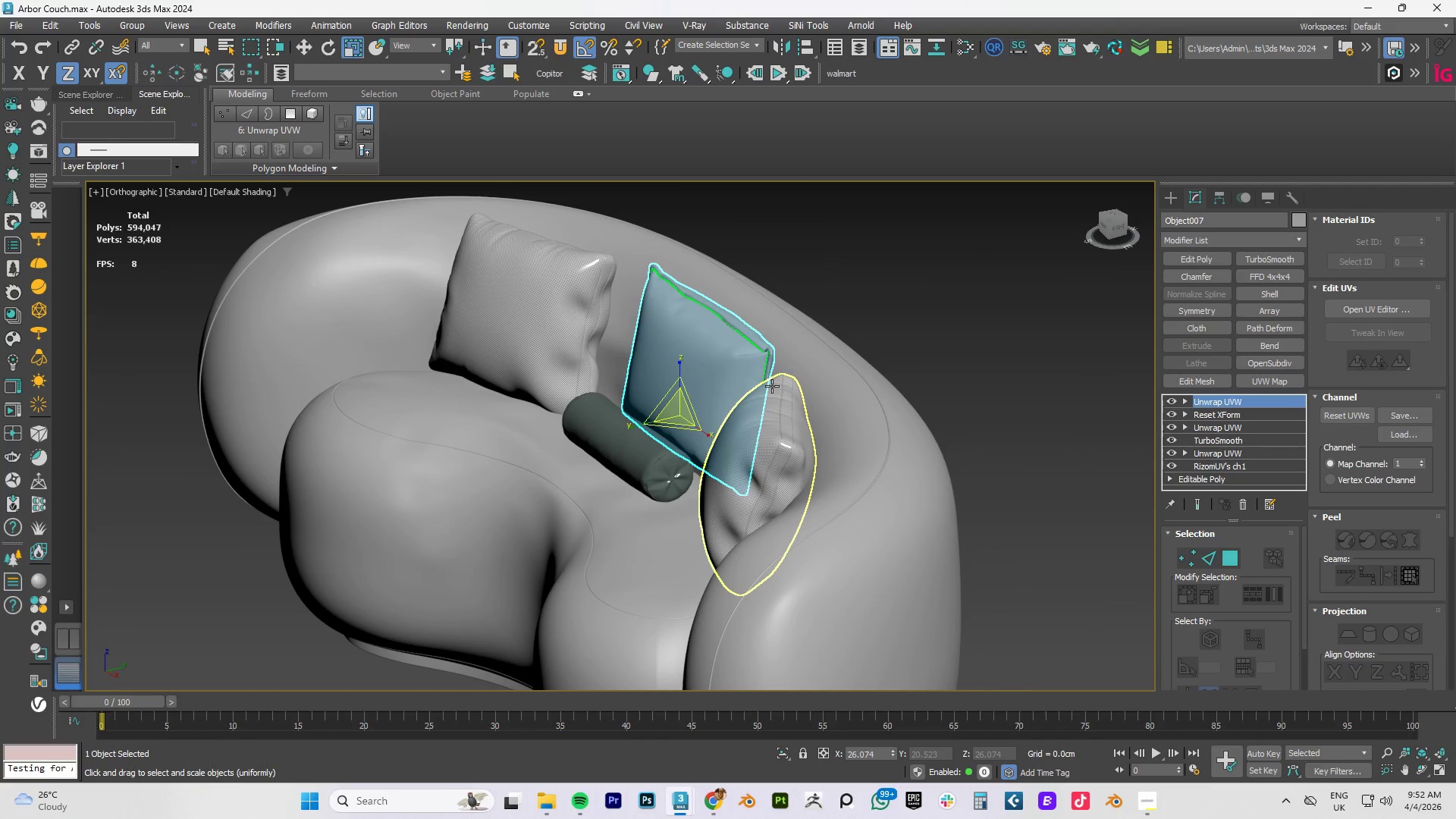 
type(fzw)
 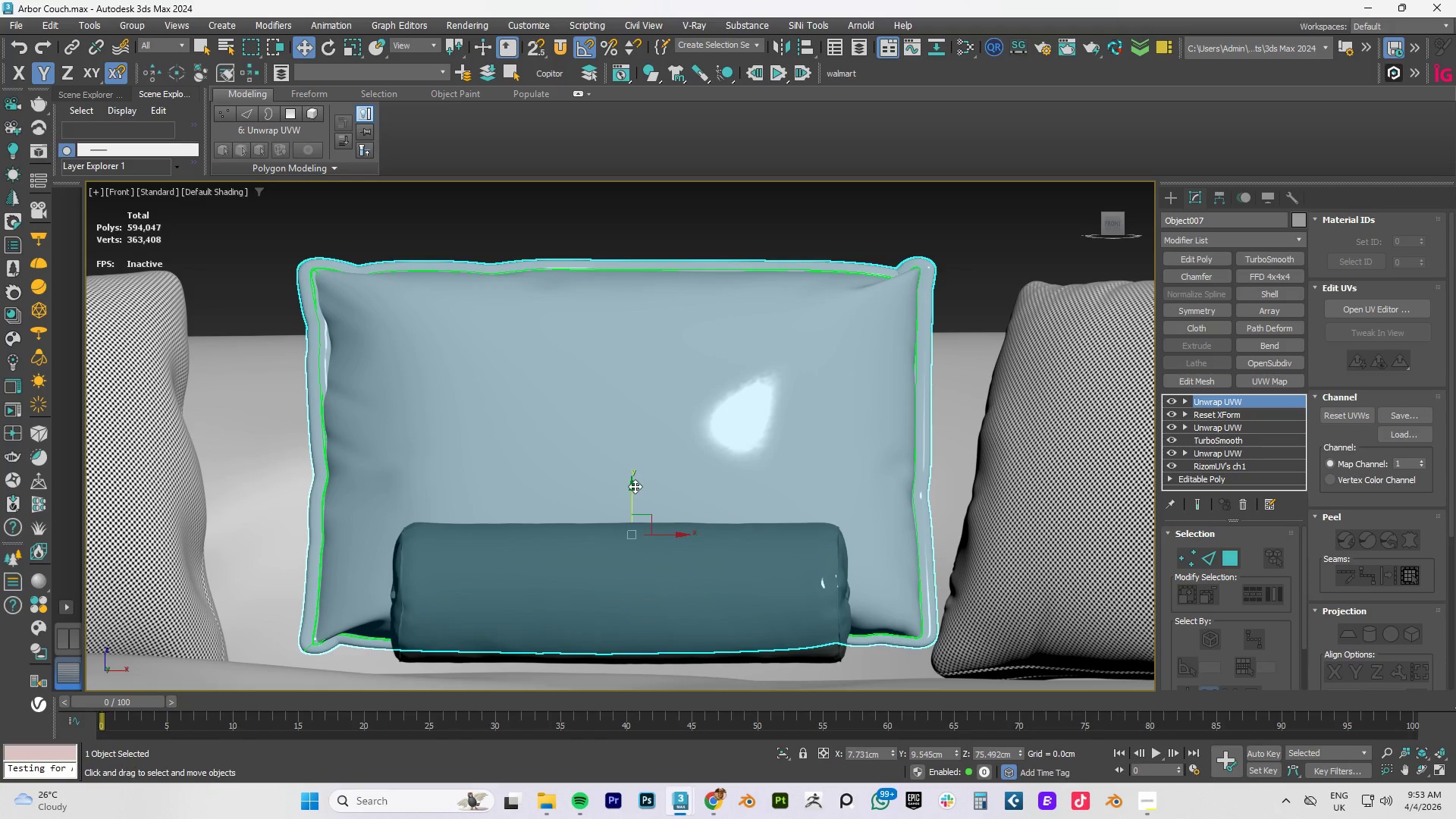 
left_click_drag(start_coordinate=[632, 486], to_coordinate=[630, 521])
 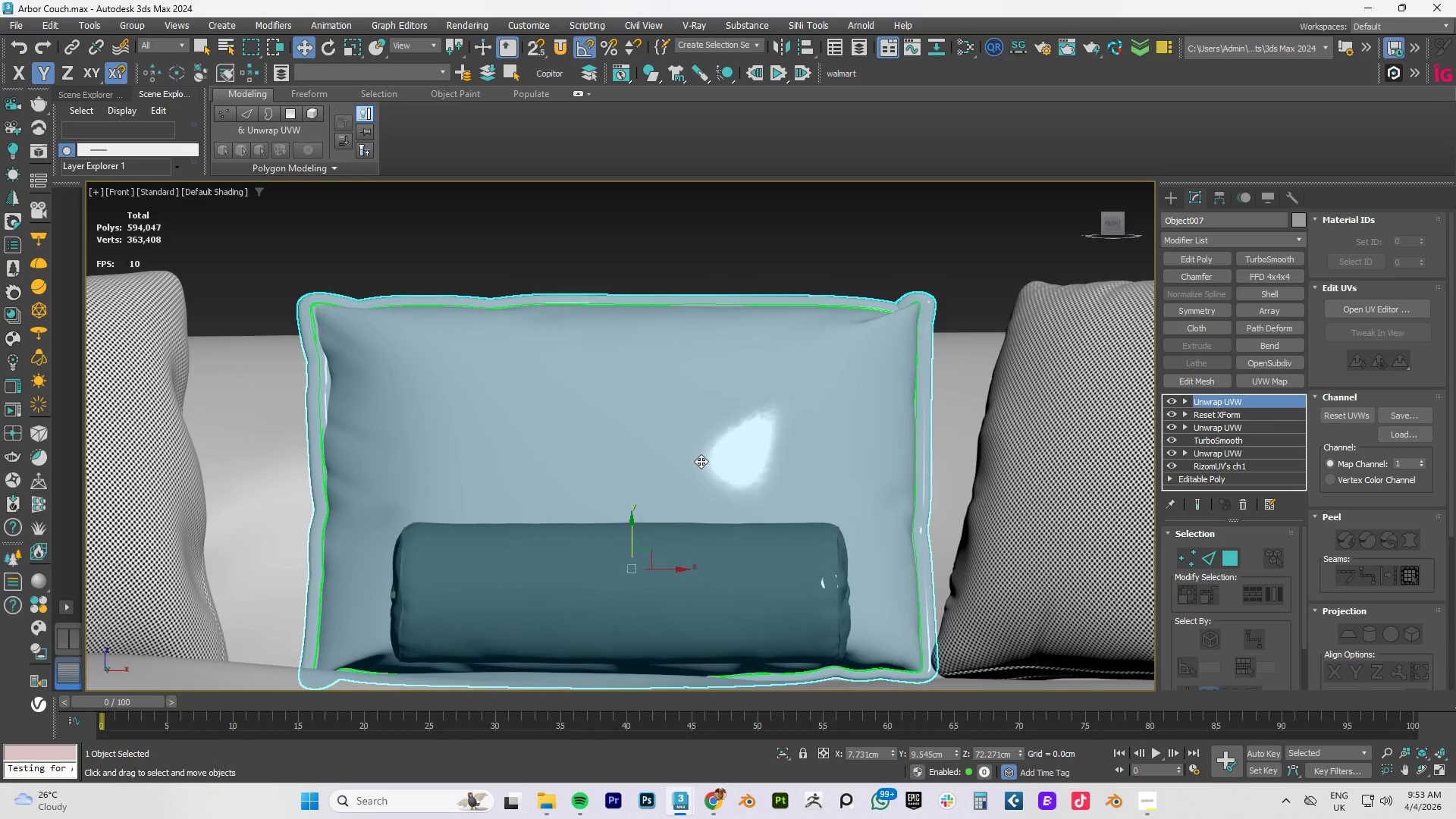 
hold_key(key=AltLeft, duration=1.5)
 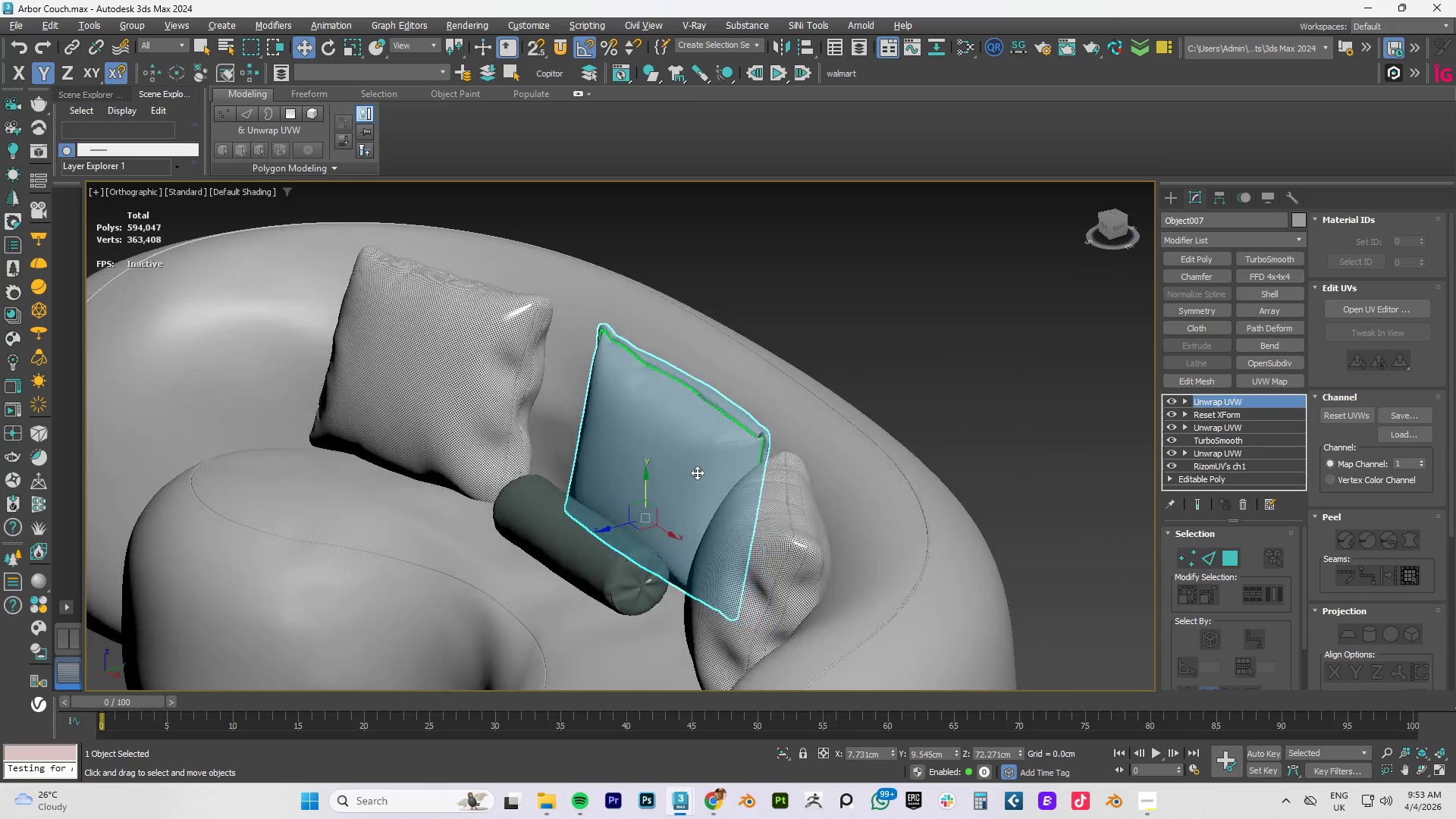 
scroll: coordinate [701, 460], scroll_direction: down, amount: 2.0
 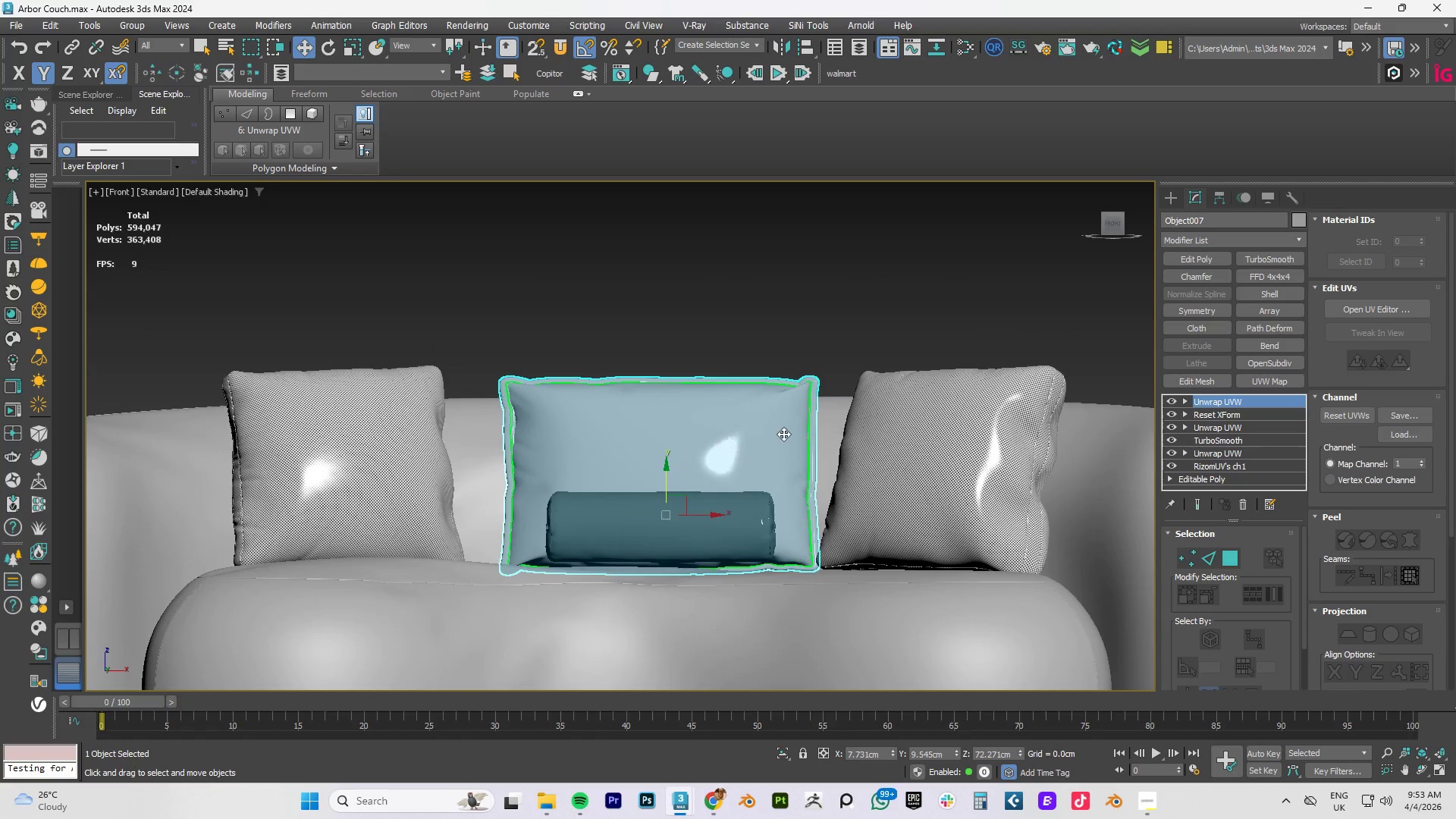 
hold_key(key=AltLeft, duration=1.52)
 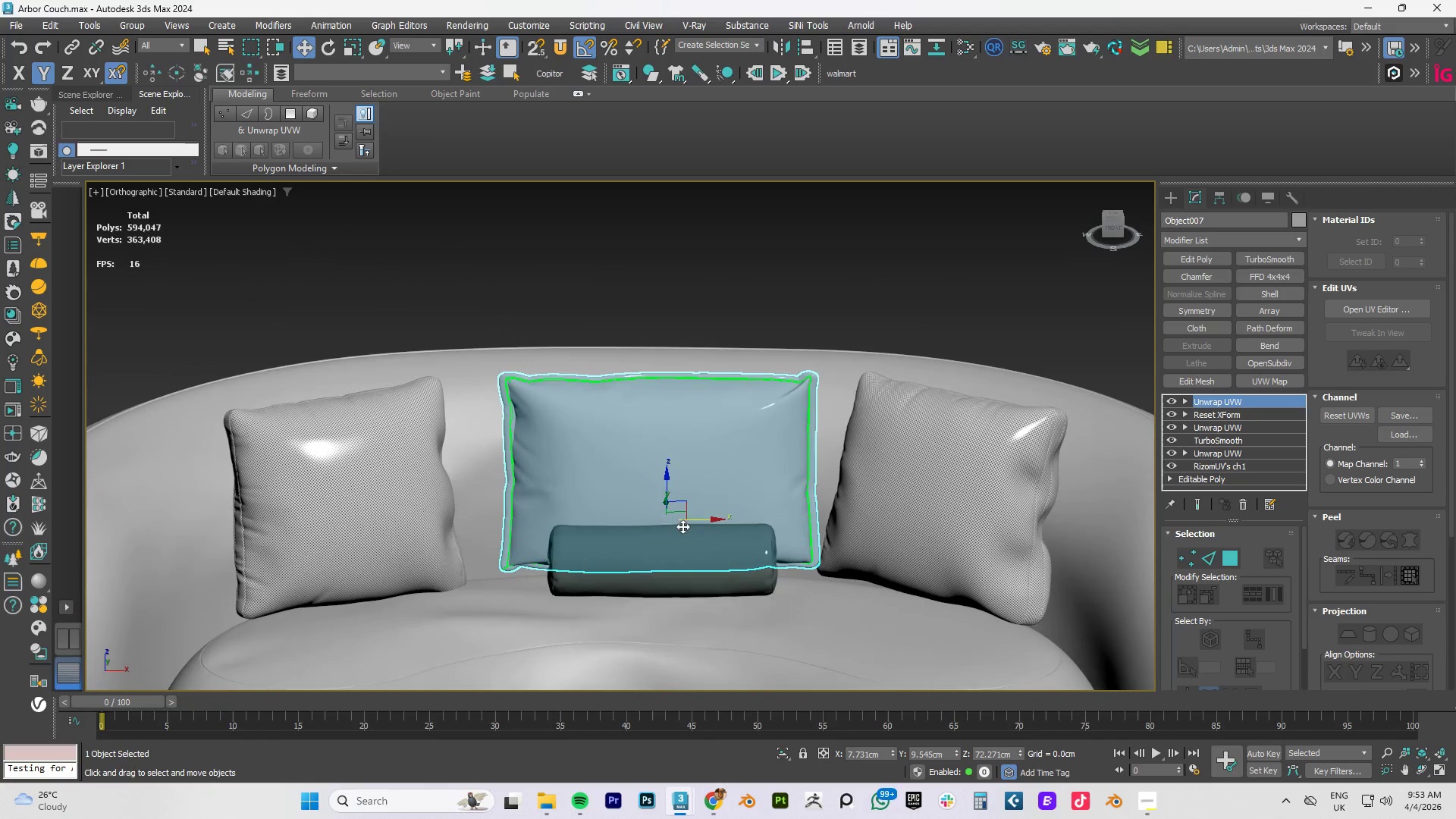 
hold_key(key=AltLeft, duration=0.41)
 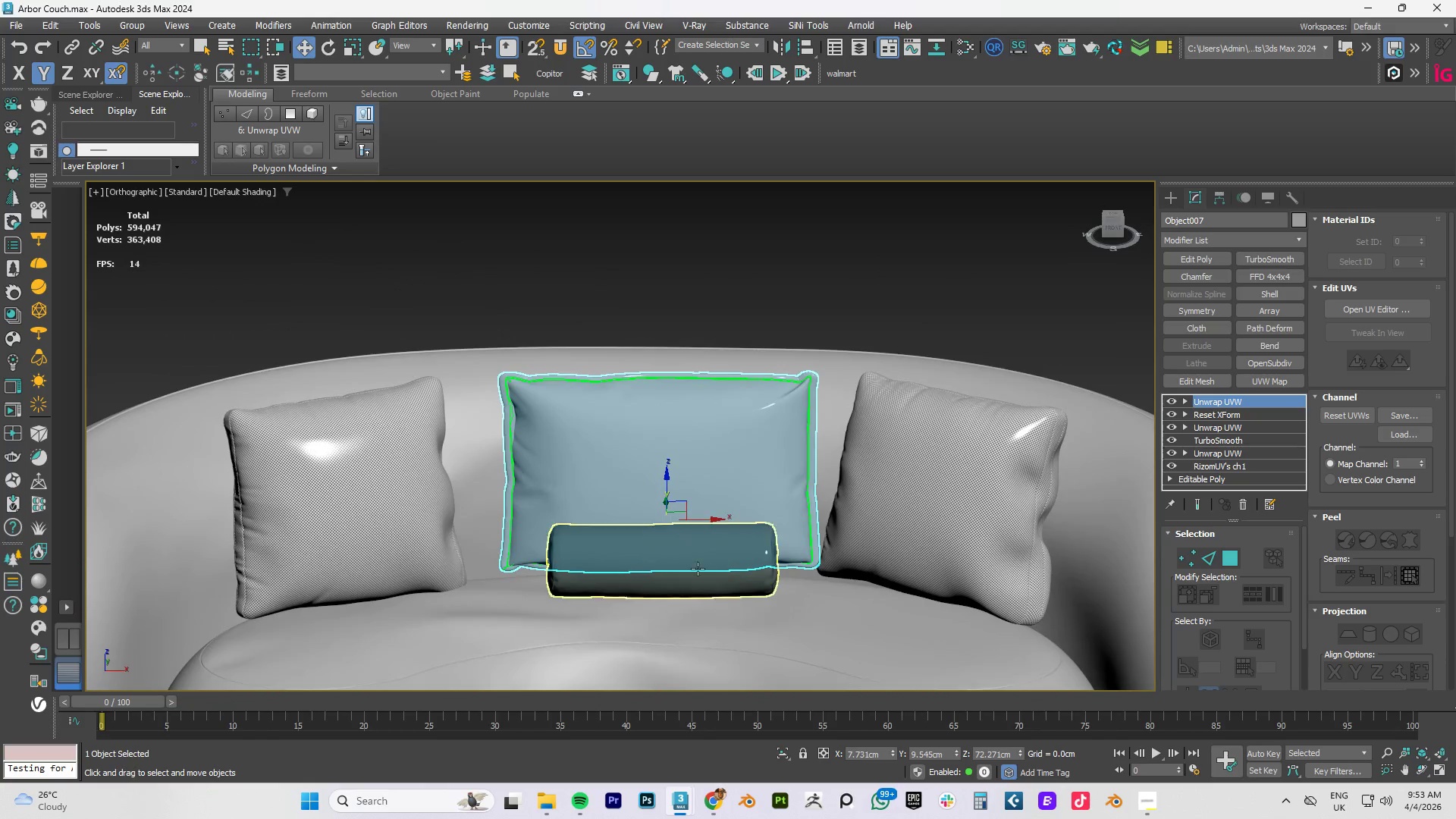 
hold_key(key=AltLeft, duration=0.92)
 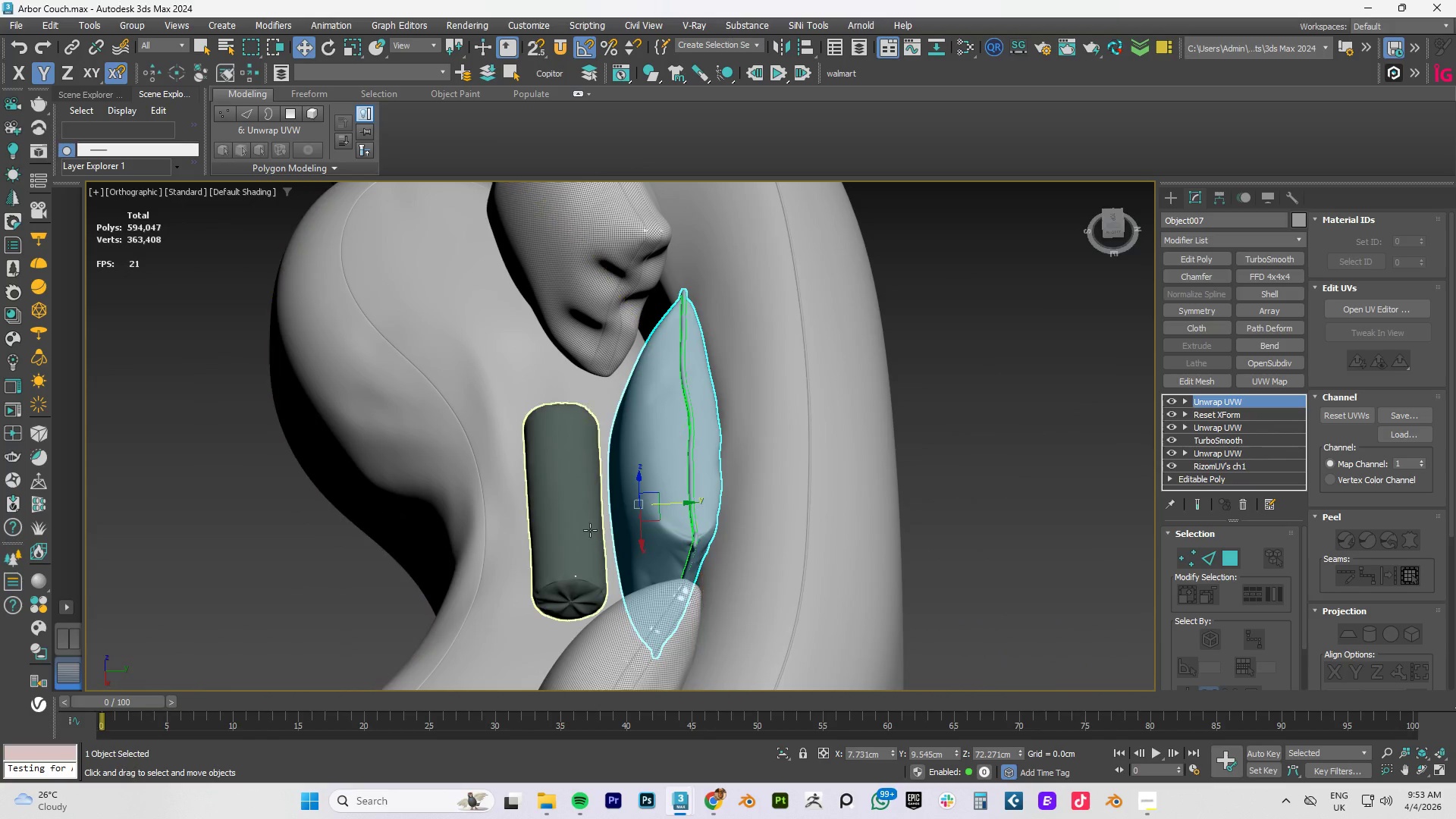 
left_click([585, 522])
 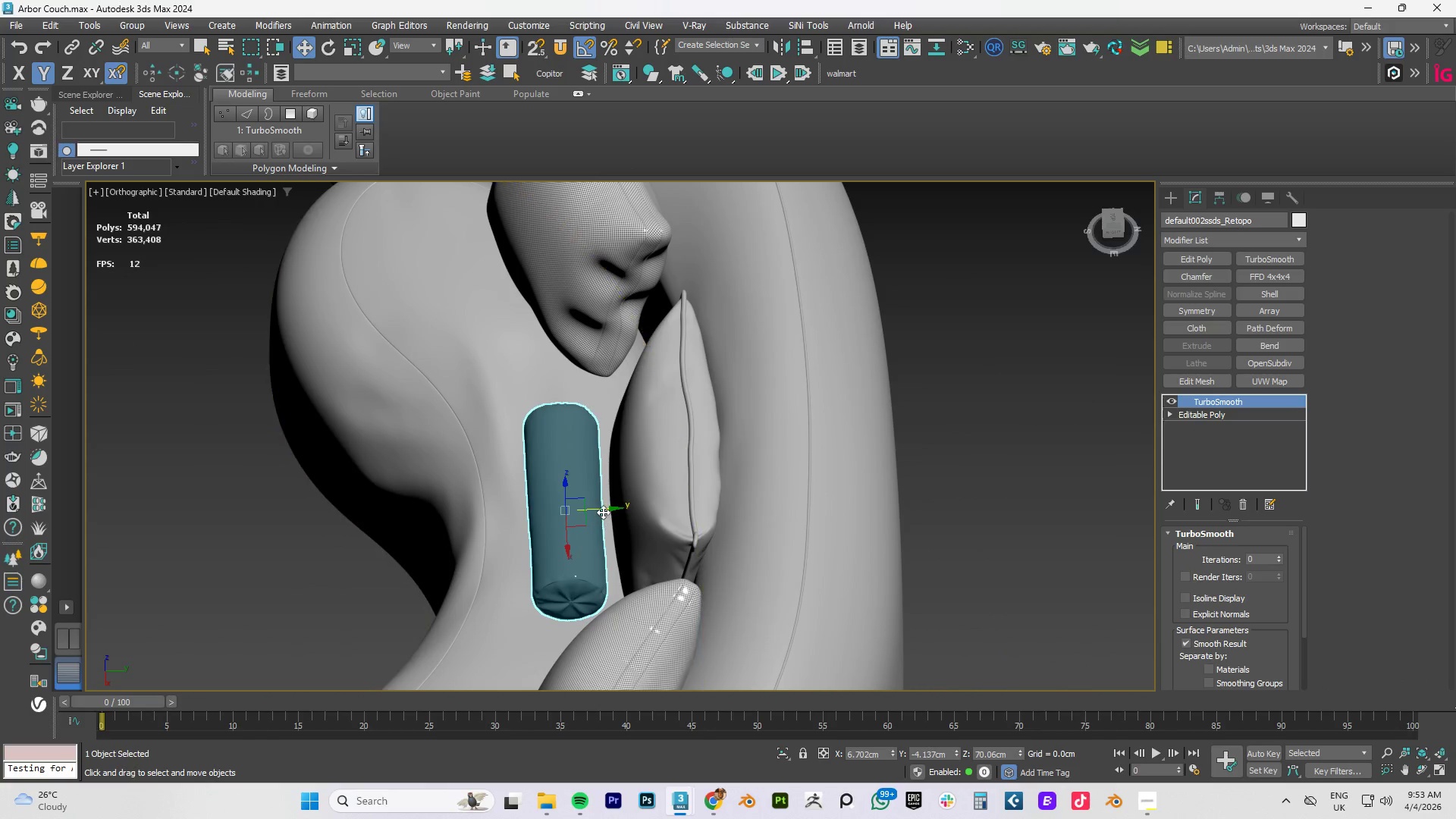 
left_click_drag(start_coordinate=[601, 509], to_coordinate=[607, 507])
 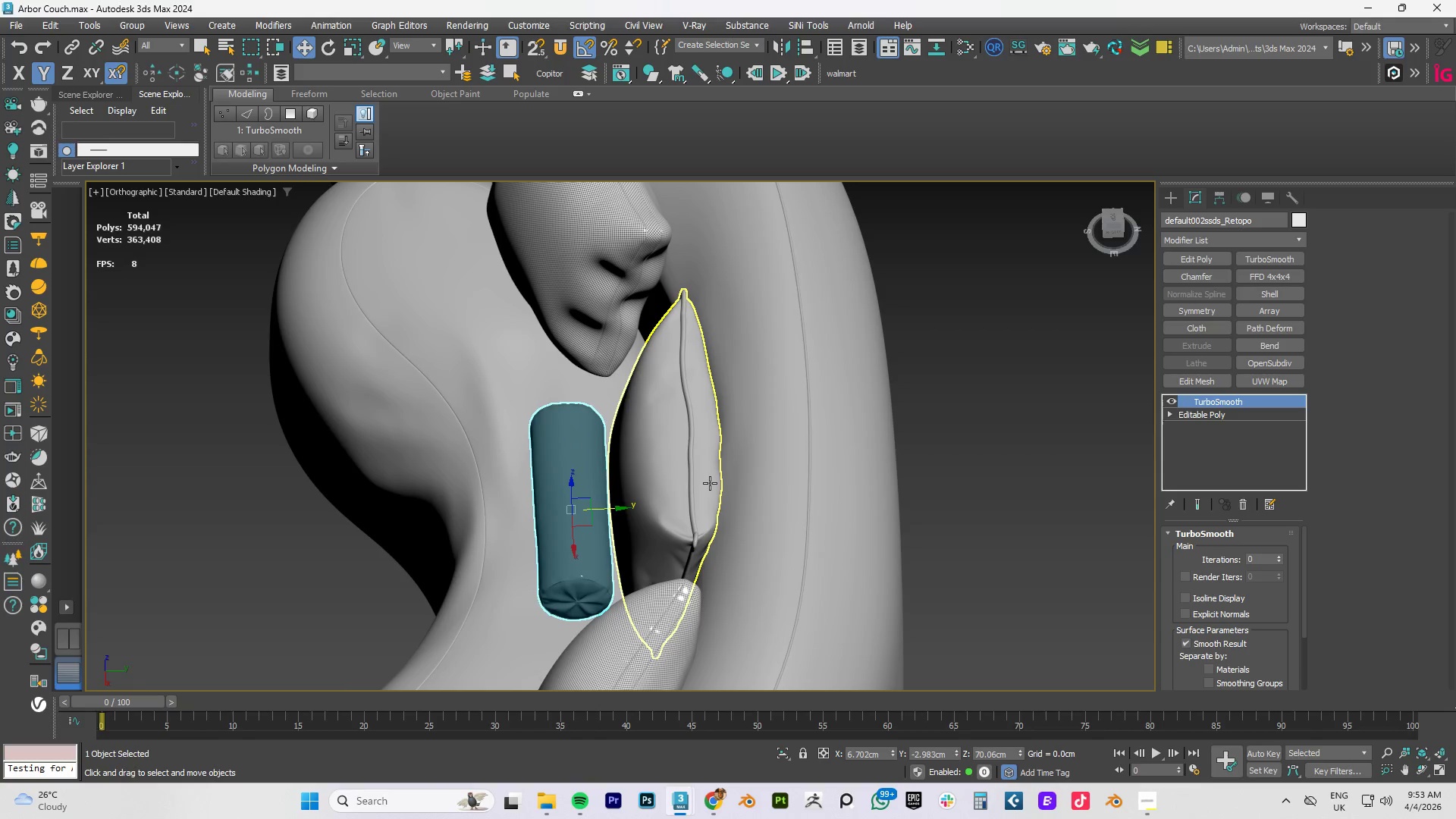 
hold_key(key=AltLeft, duration=0.72)
 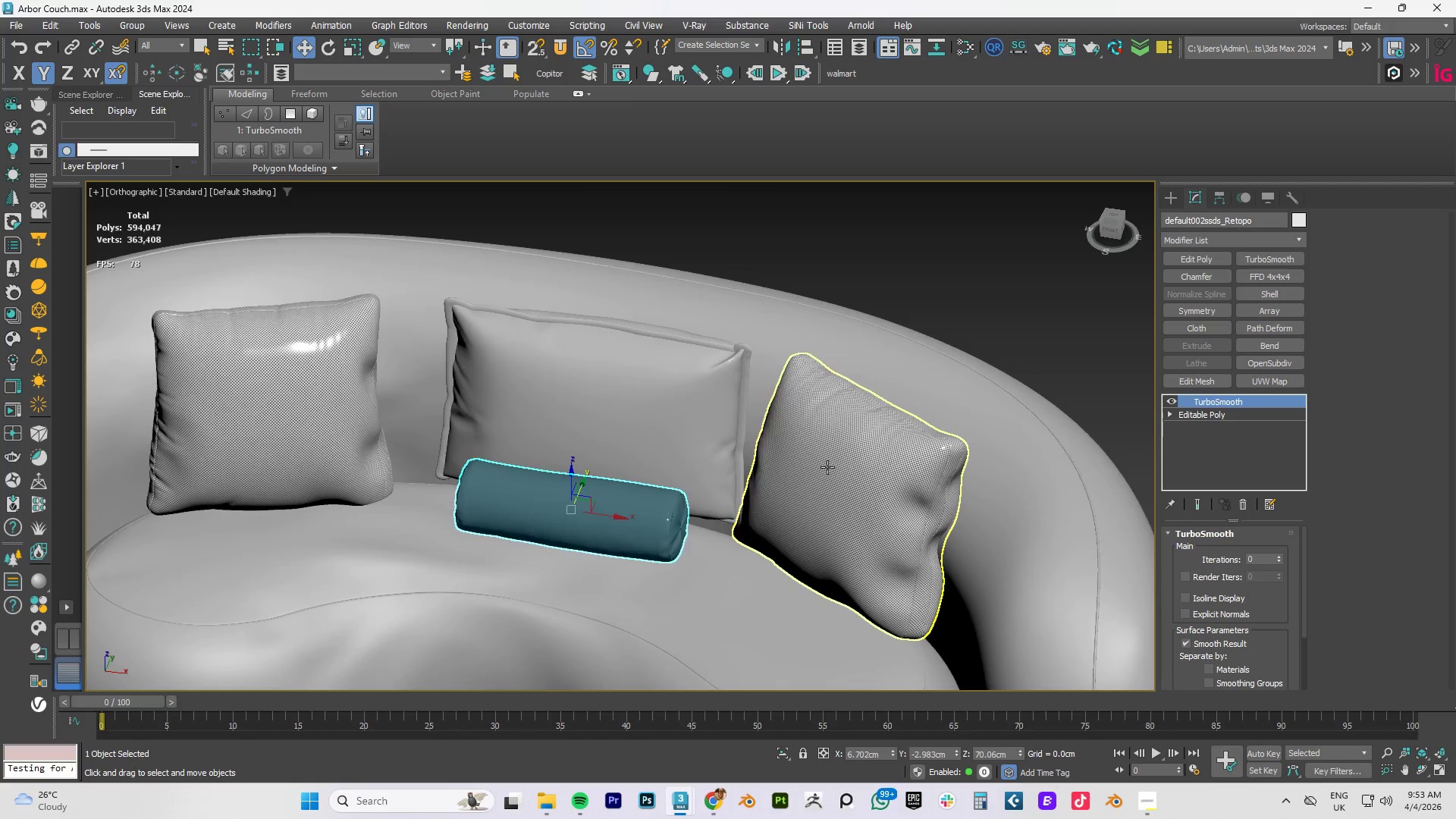 
hold_key(key=AltLeft, duration=1.52)
 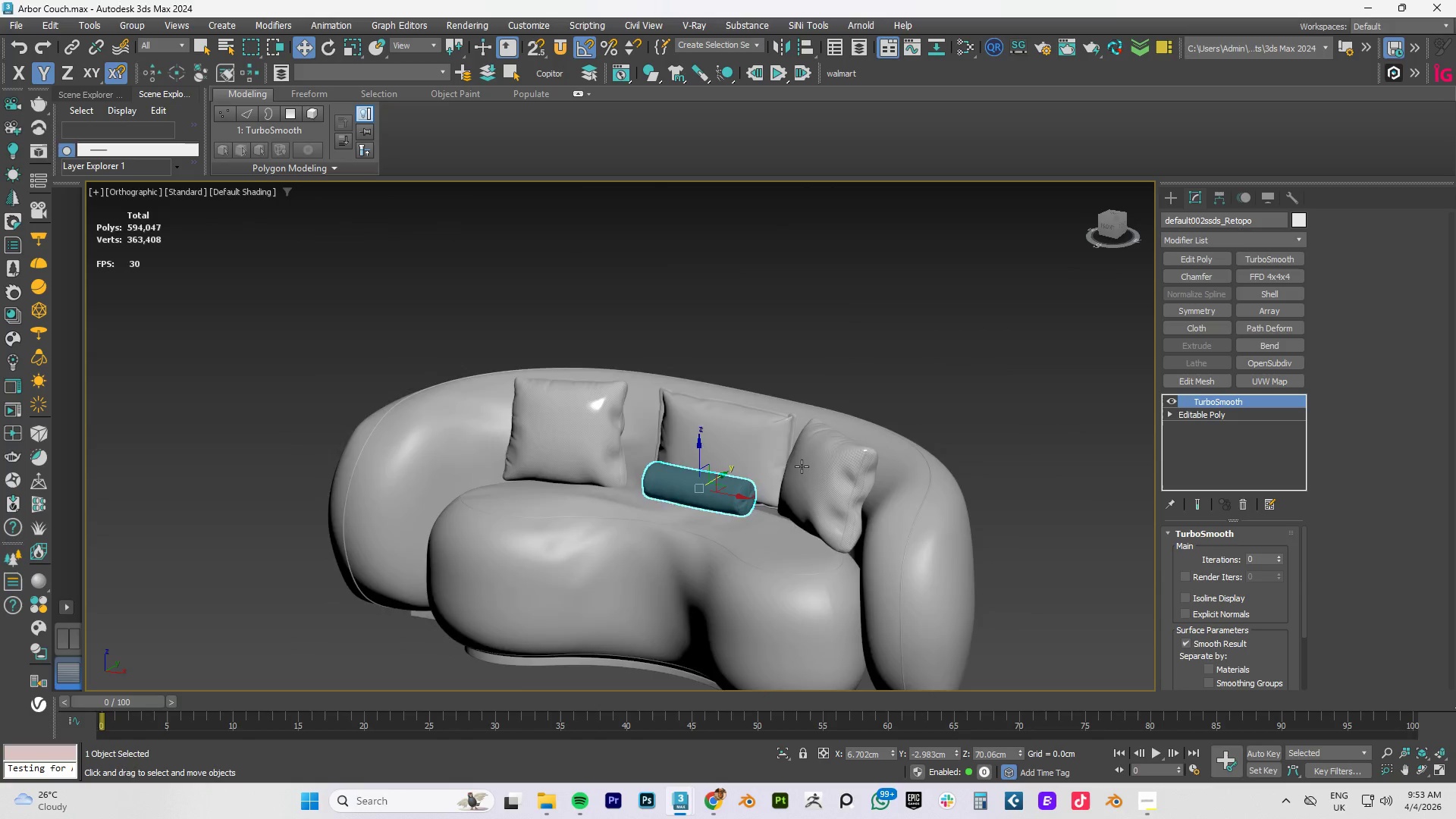 
scroll: coordinate [827, 467], scroll_direction: down, amount: 2.0
 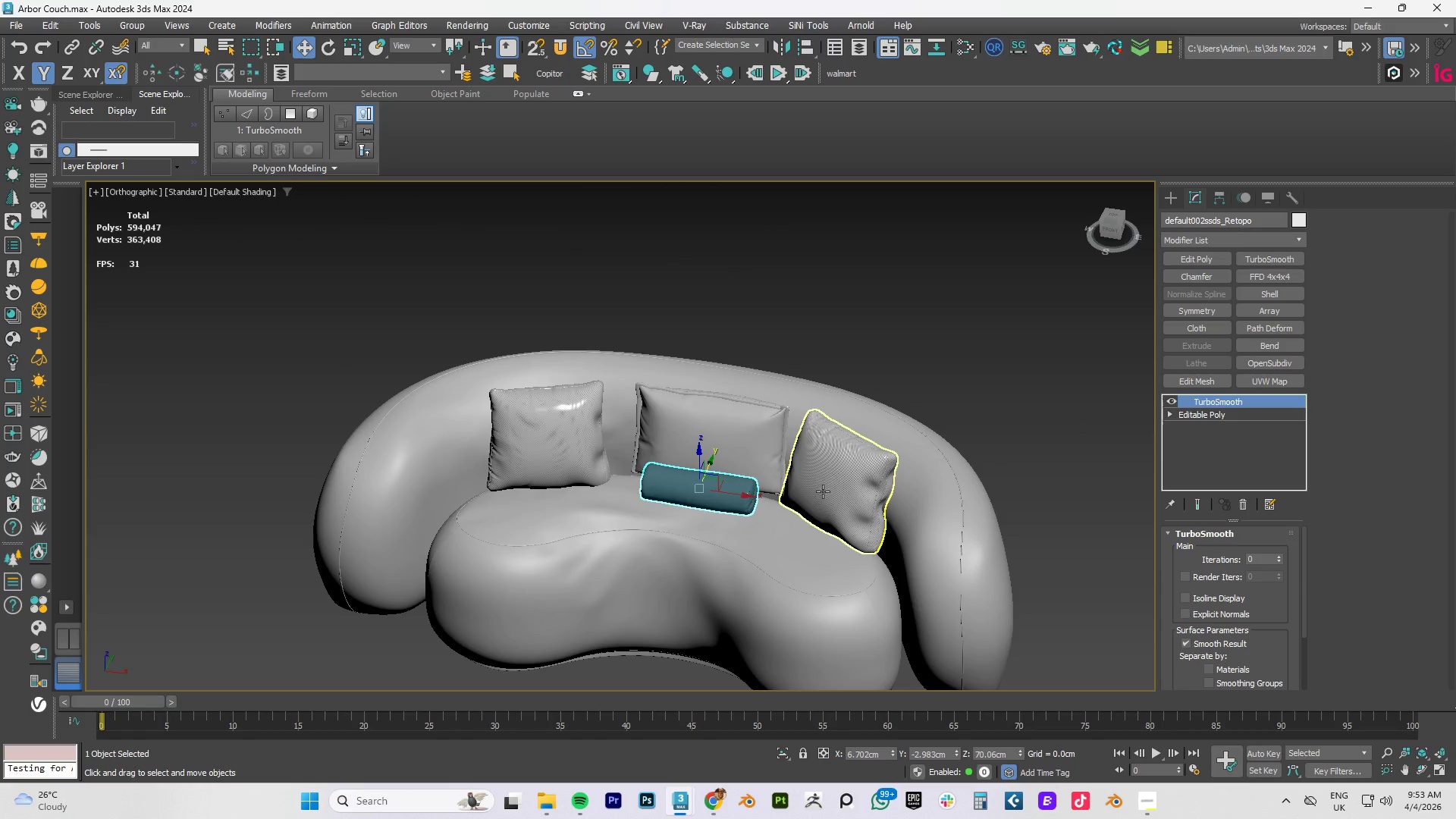 
hold_key(key=AltLeft, duration=0.61)
 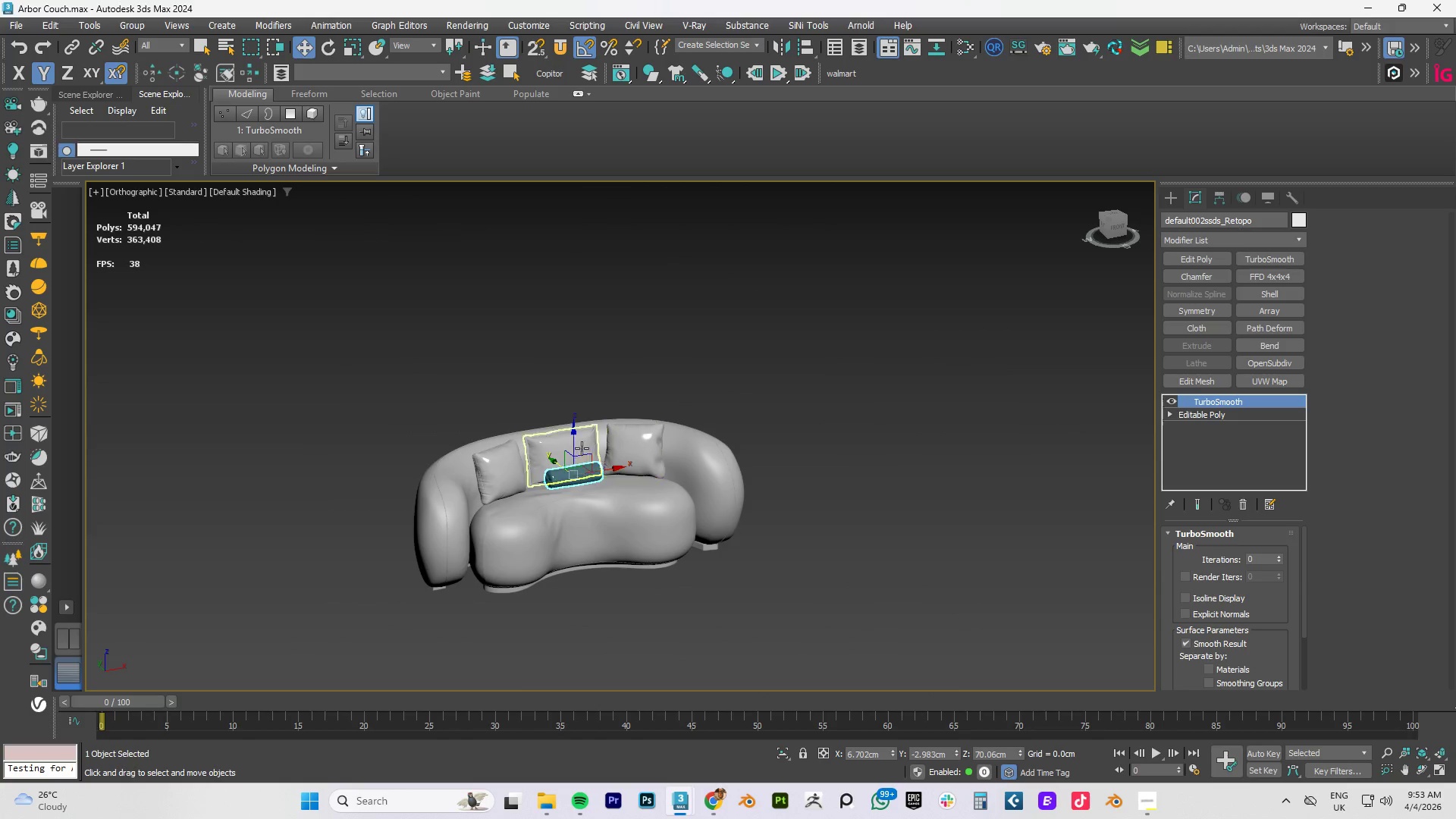 
scroll: coordinate [802, 466], scroll_direction: down, amount: 2.0
 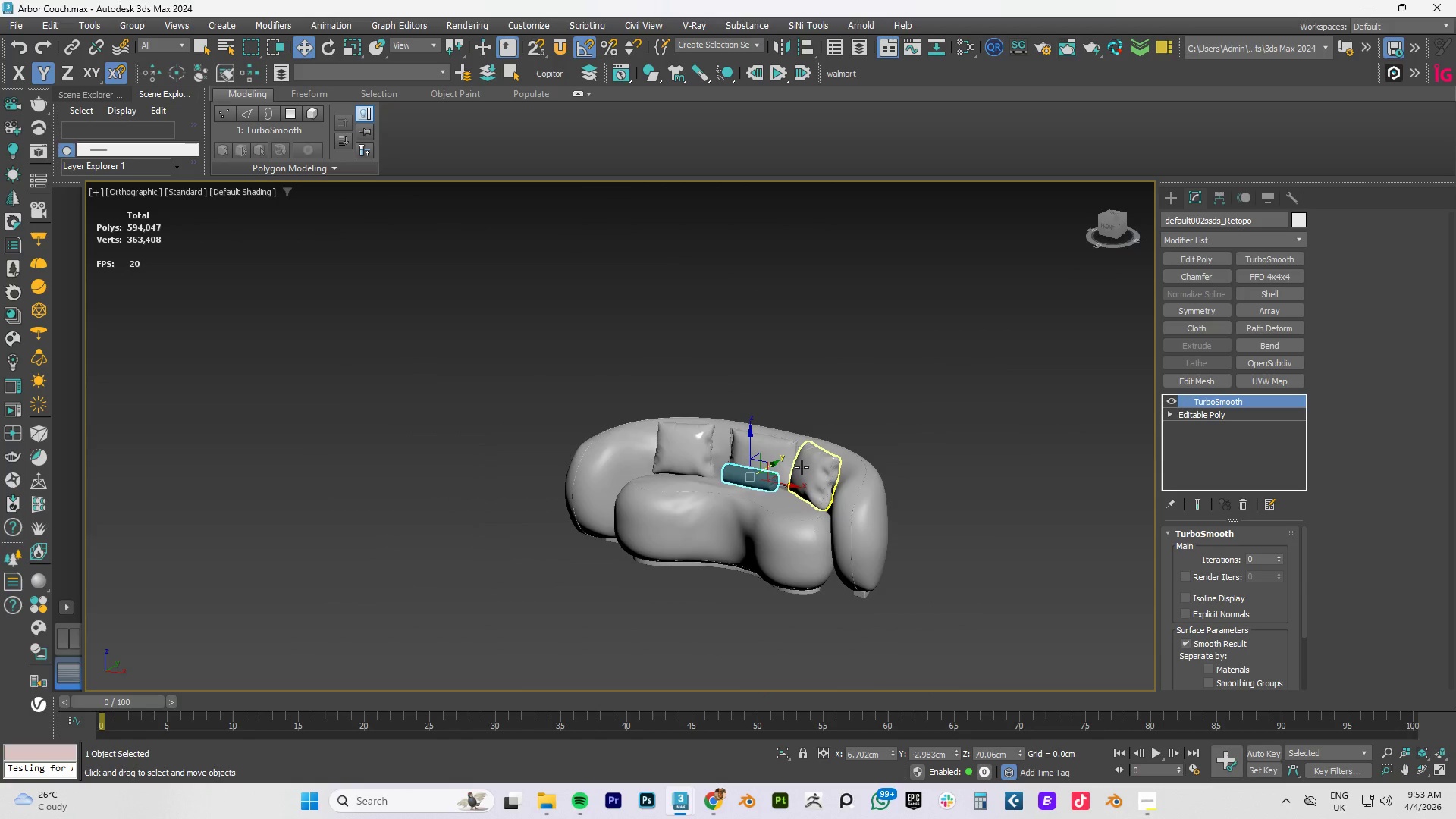 
left_click([559, 444])
 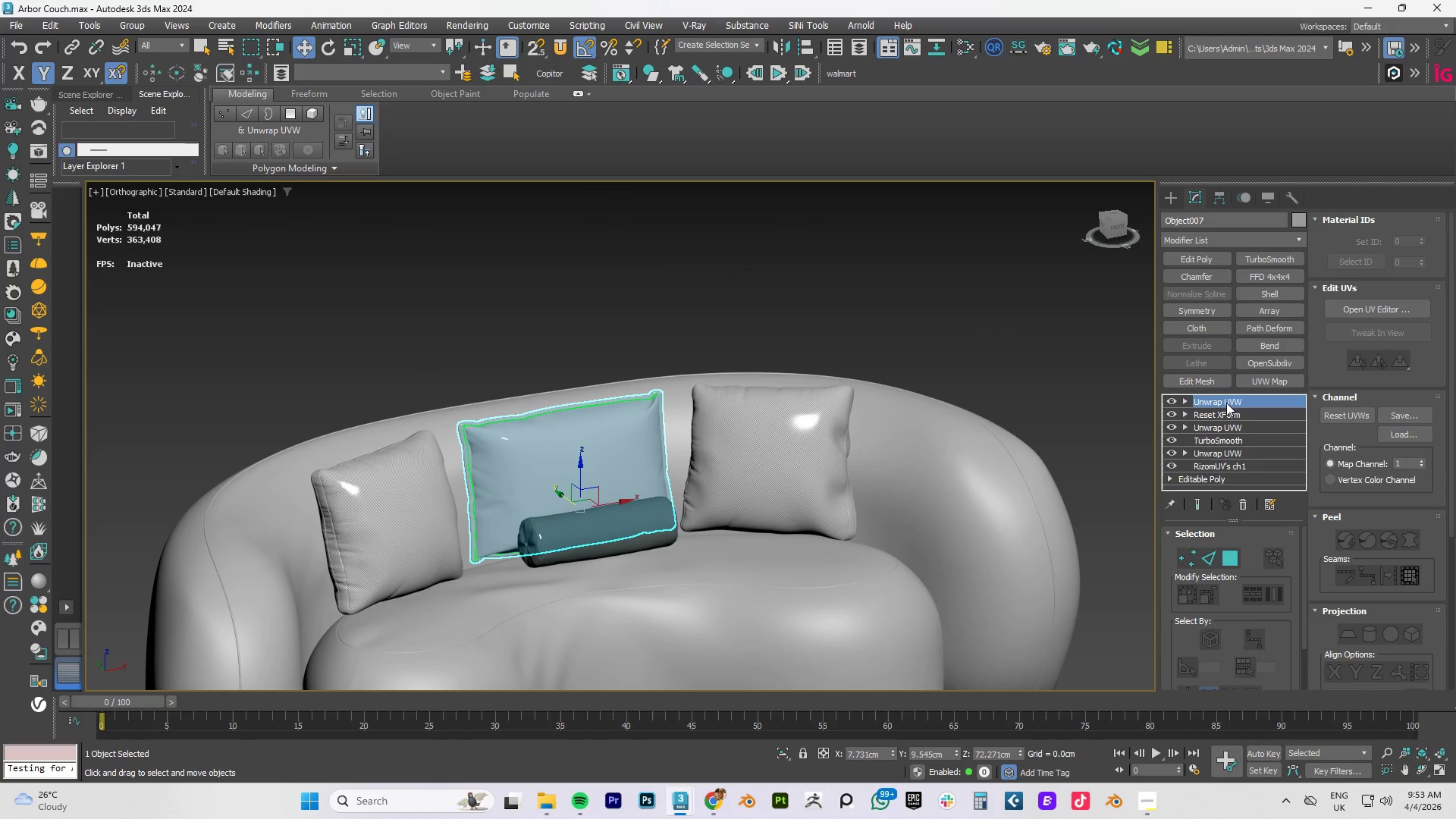 
scroll: coordinate [560, 444], scroll_direction: up, amount: 3.0
 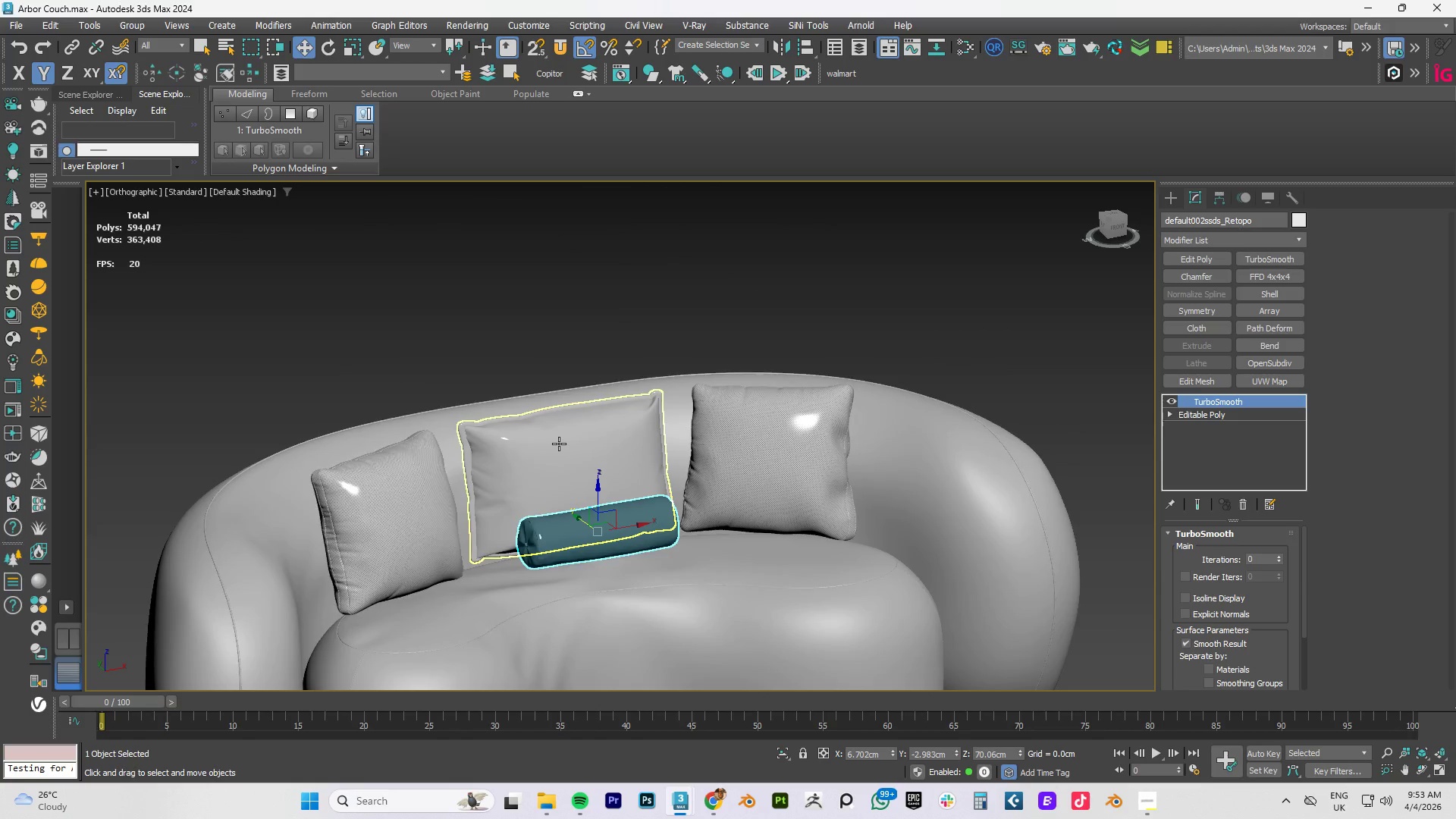 
right_click([1226, 403])
 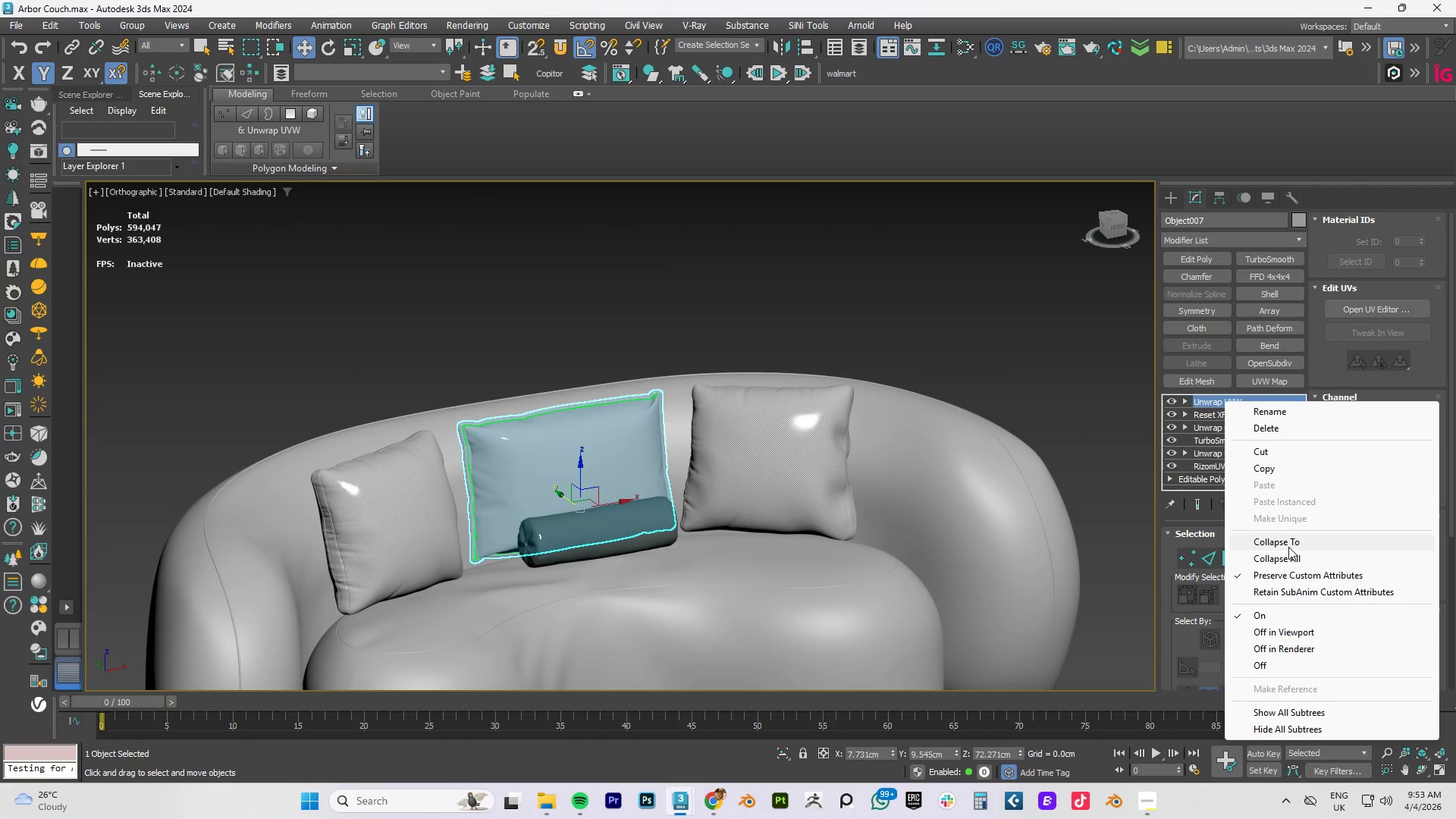 
left_click([1288, 541])
 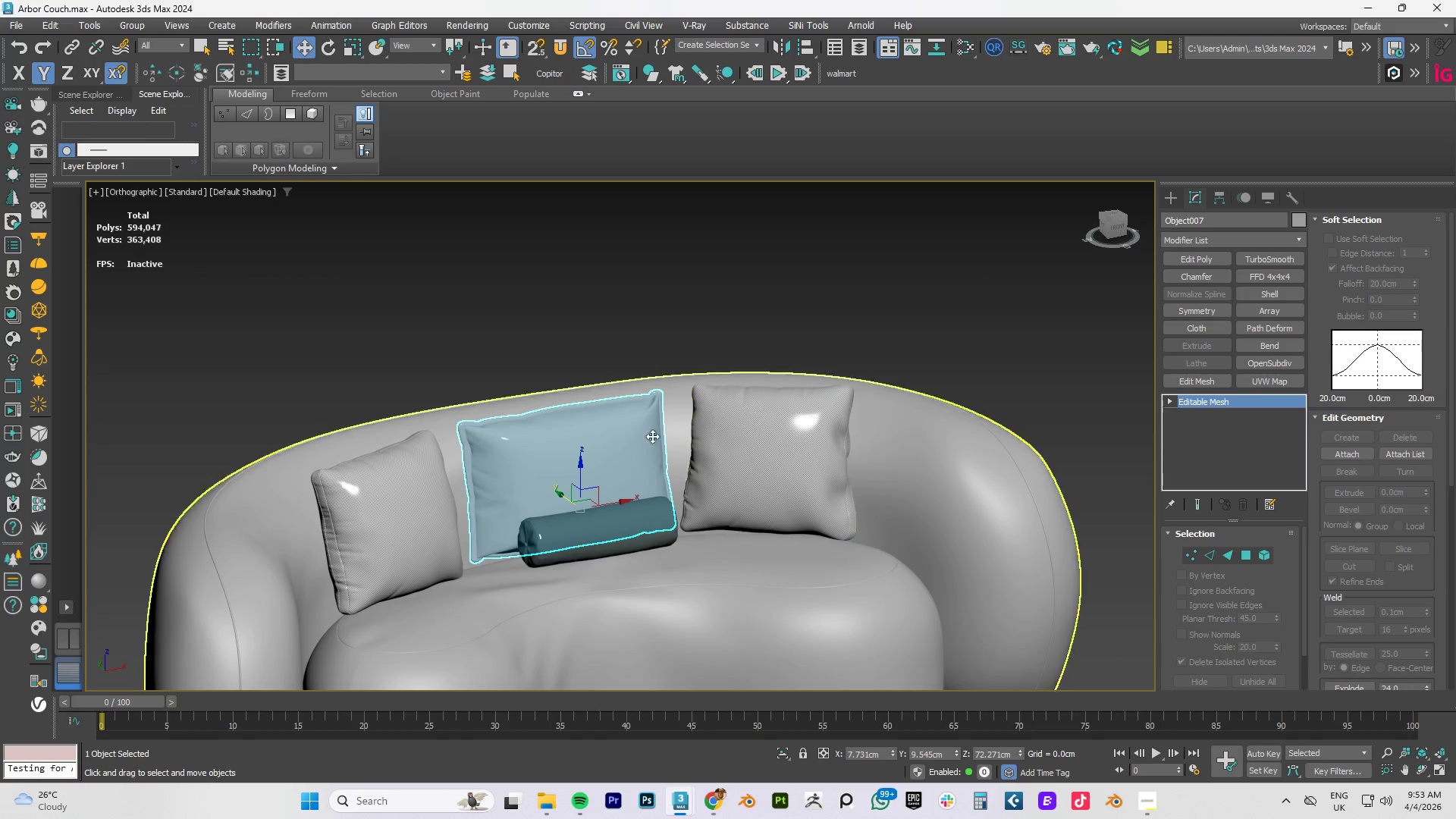 
right_click([594, 436])
 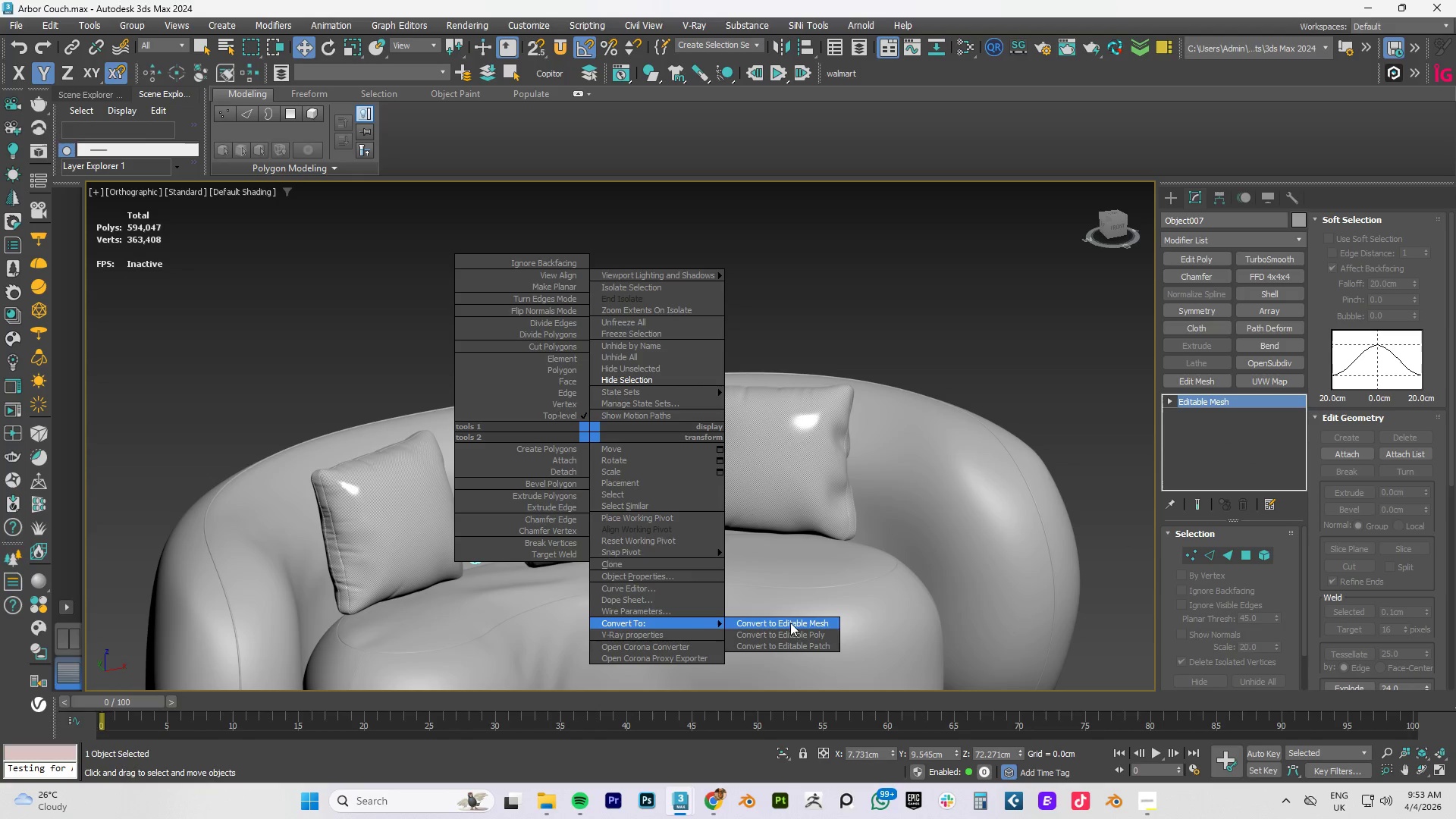 
left_click([802, 632])
 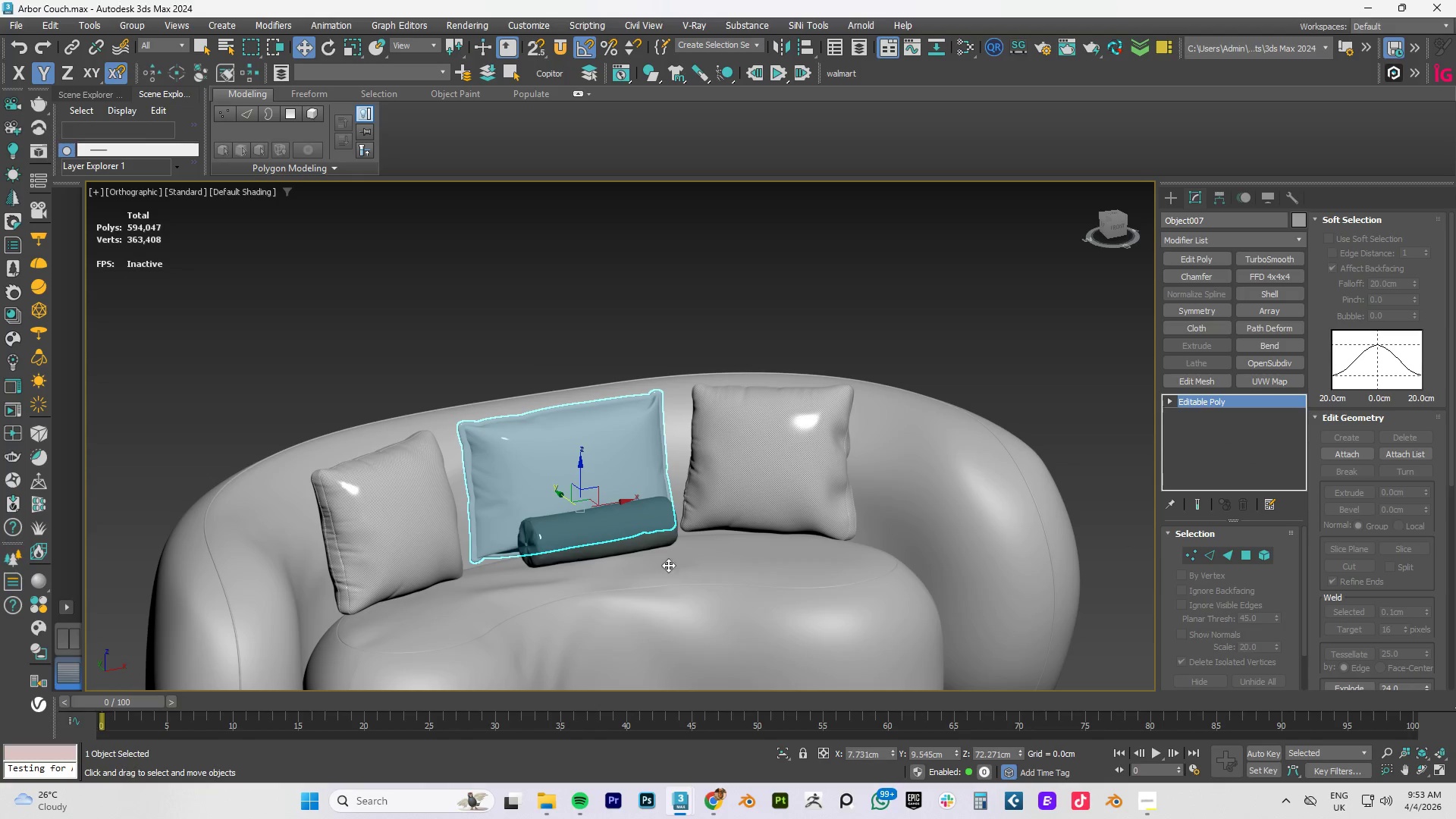 
key(F4)
 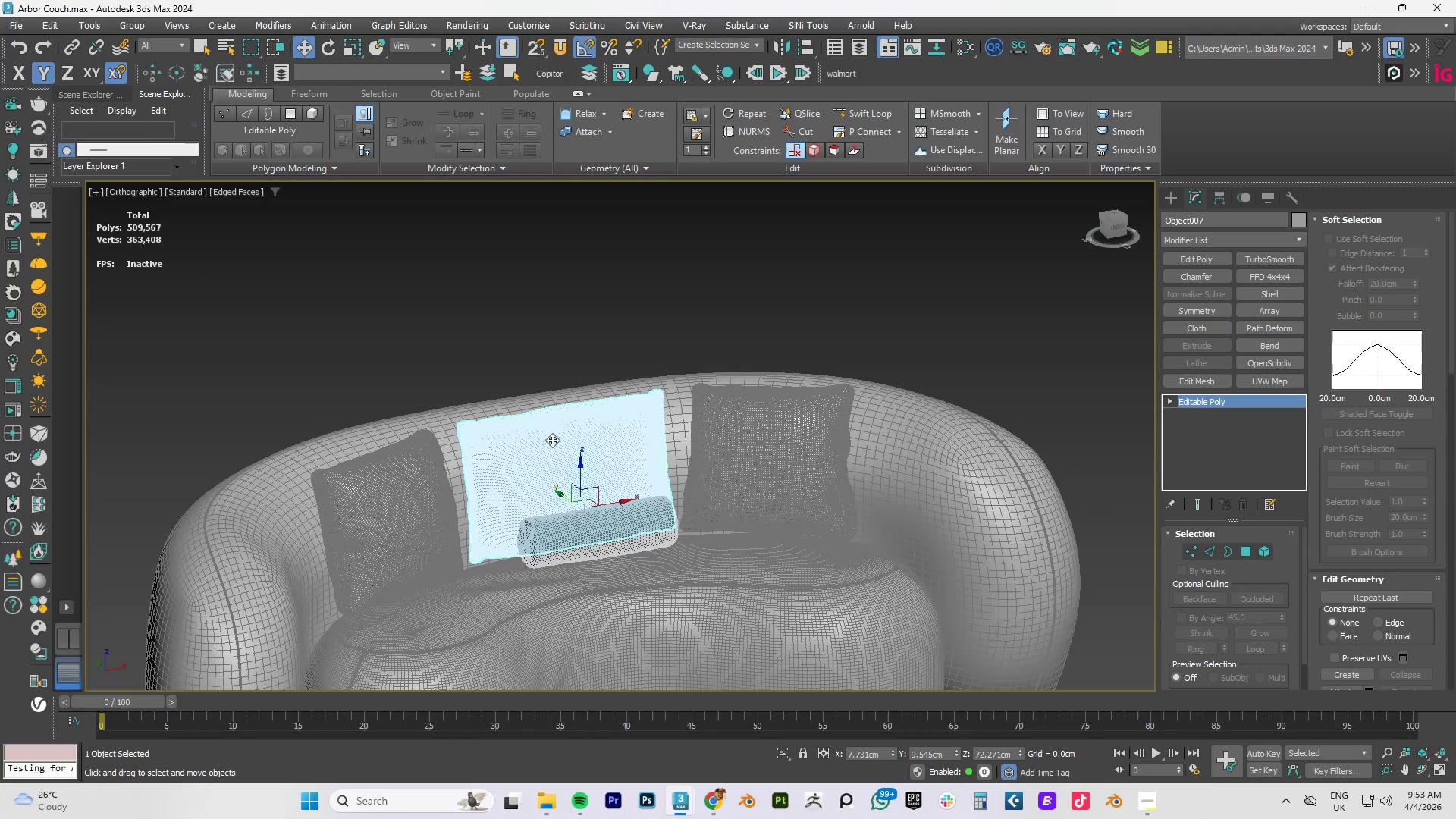 
scroll: coordinate [546, 440], scroll_direction: up, amount: 5.0
 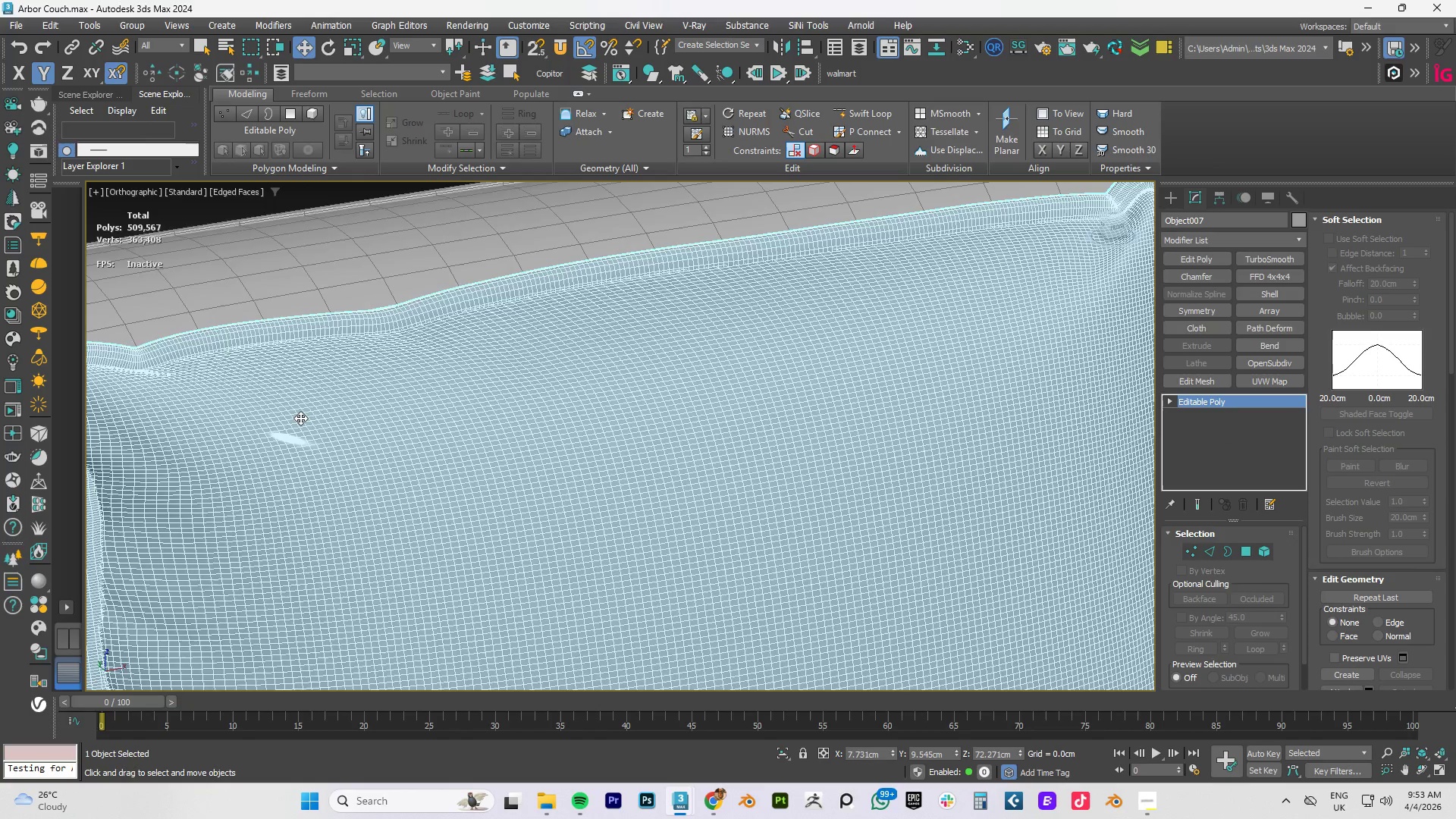 
scroll: coordinate [300, 418], scroll_direction: down, amount: 3.0
 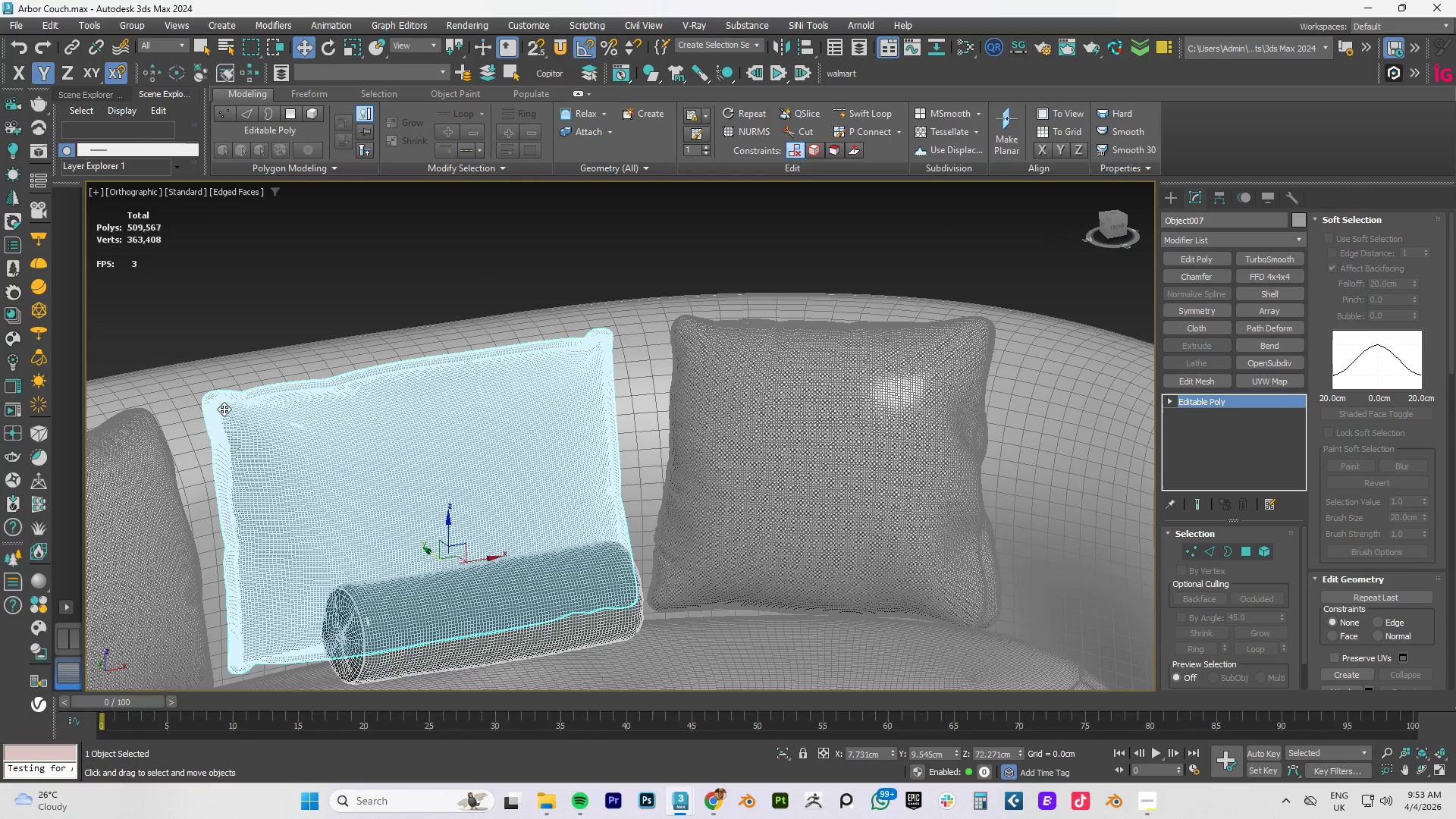 
scroll: coordinate [322, 367], scroll_direction: up, amount: 10.0
 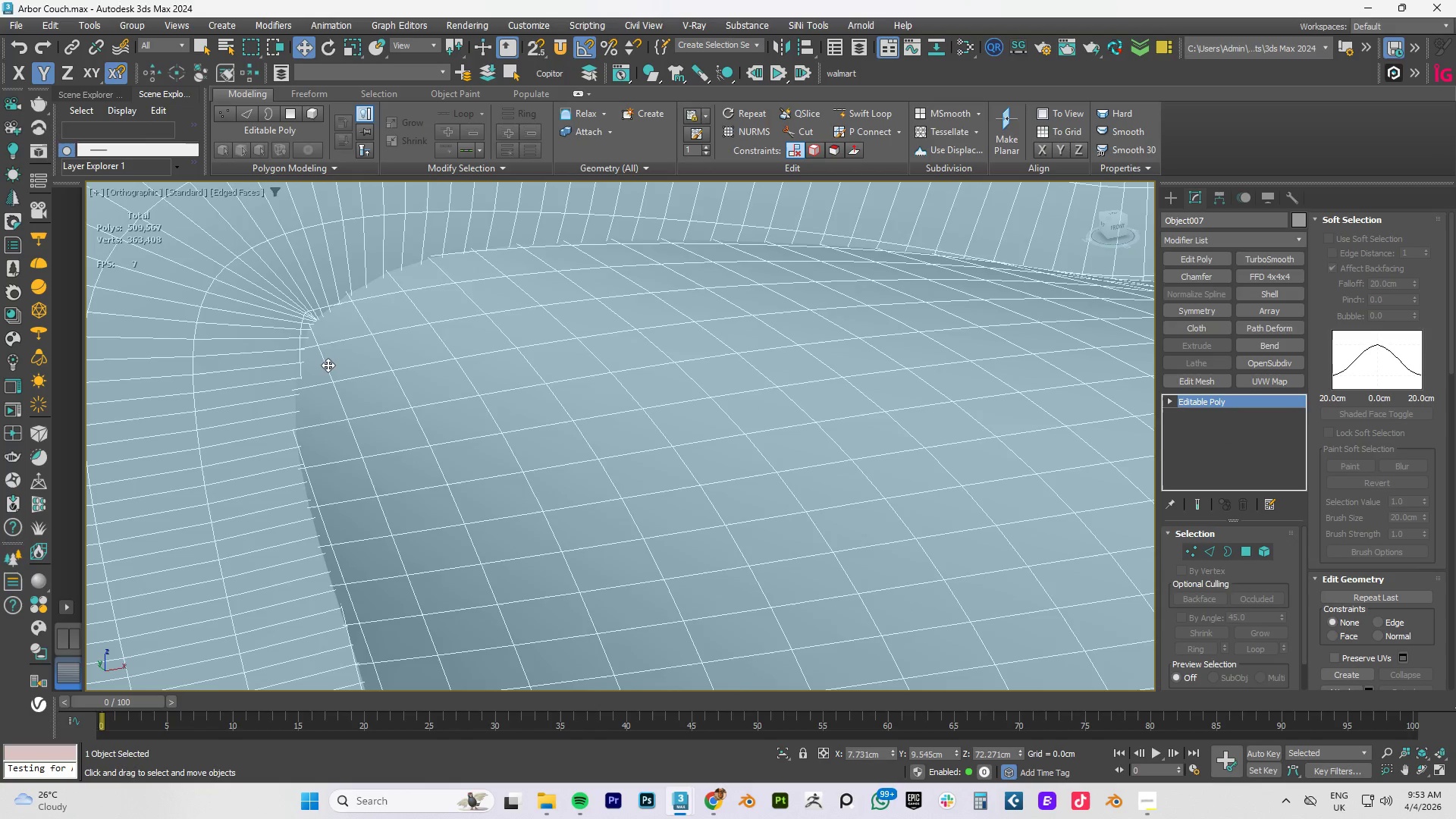 
scroll: coordinate [817, 357], scroll_direction: down, amount: 11.0
 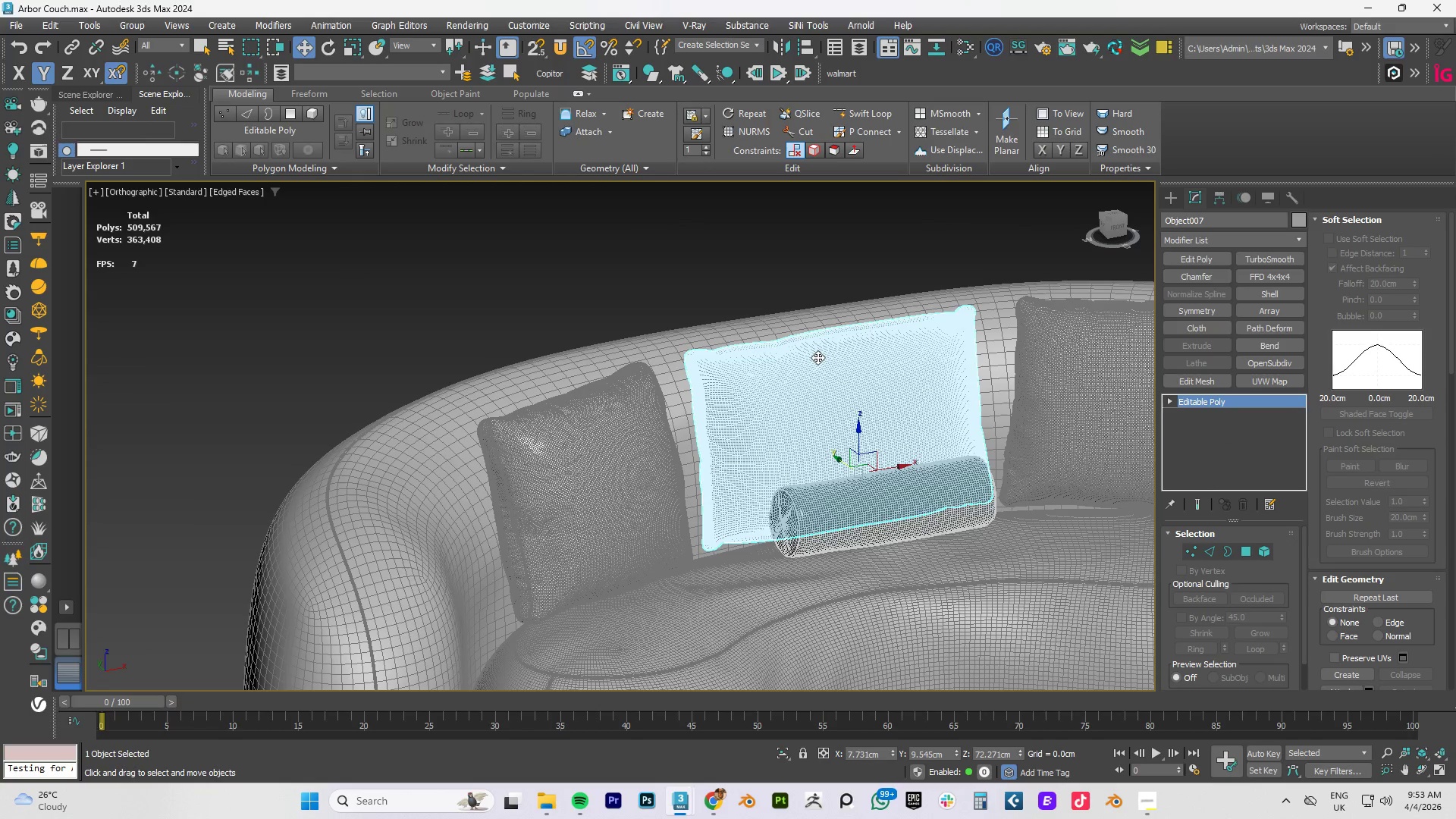 
key(Control+Z)
 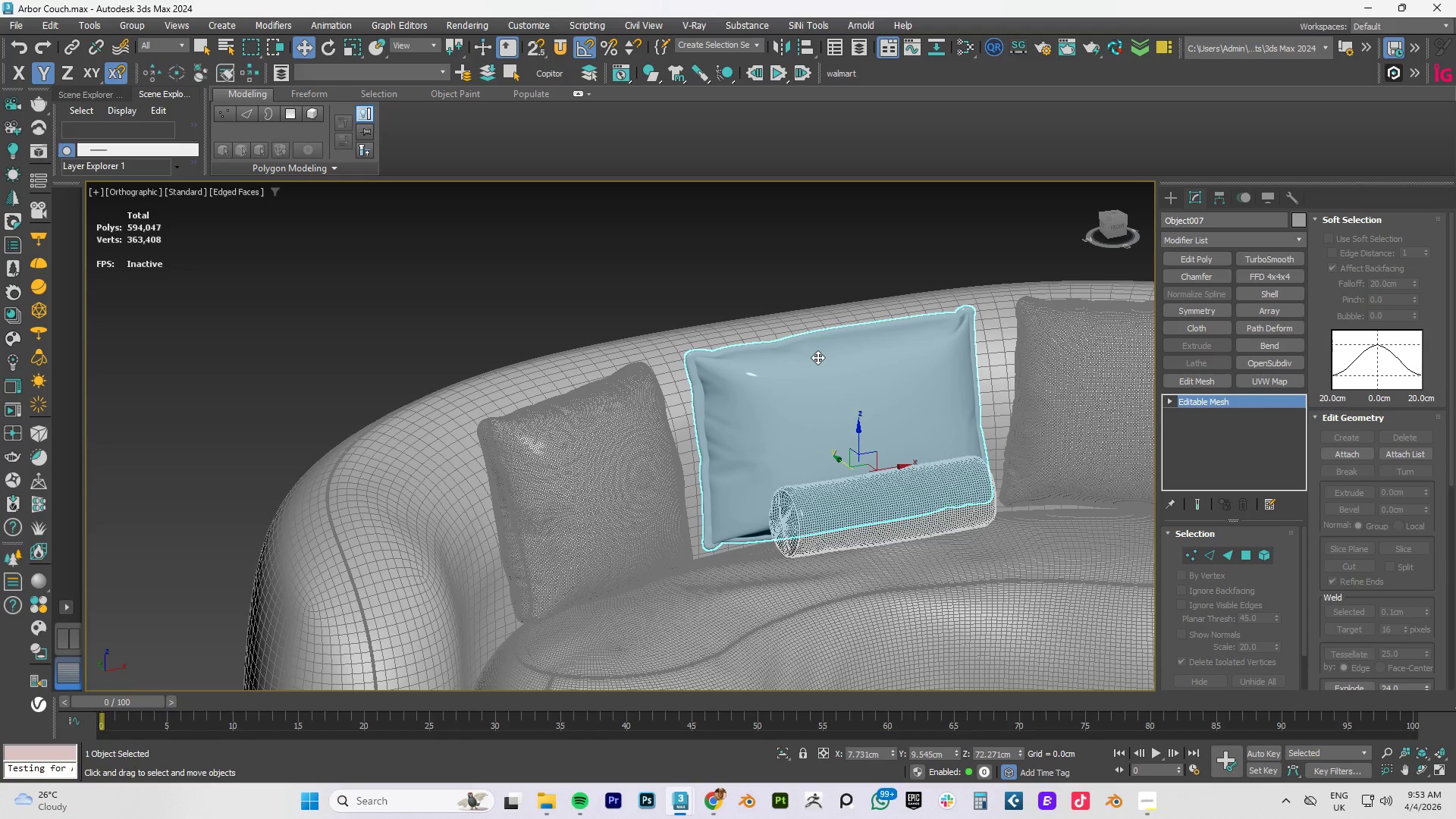 
key(Control+Z)
 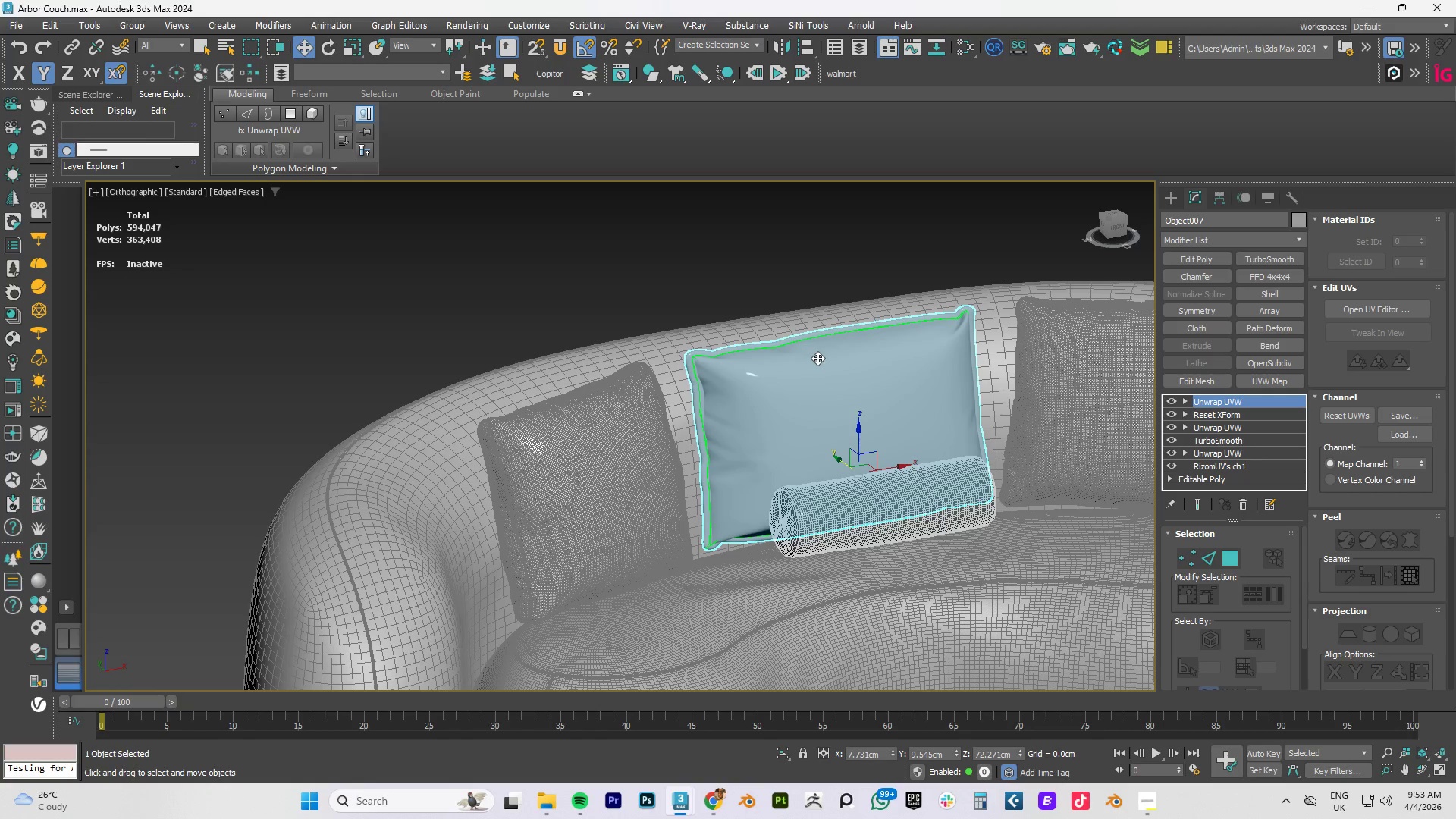 
right_click([817, 358])
 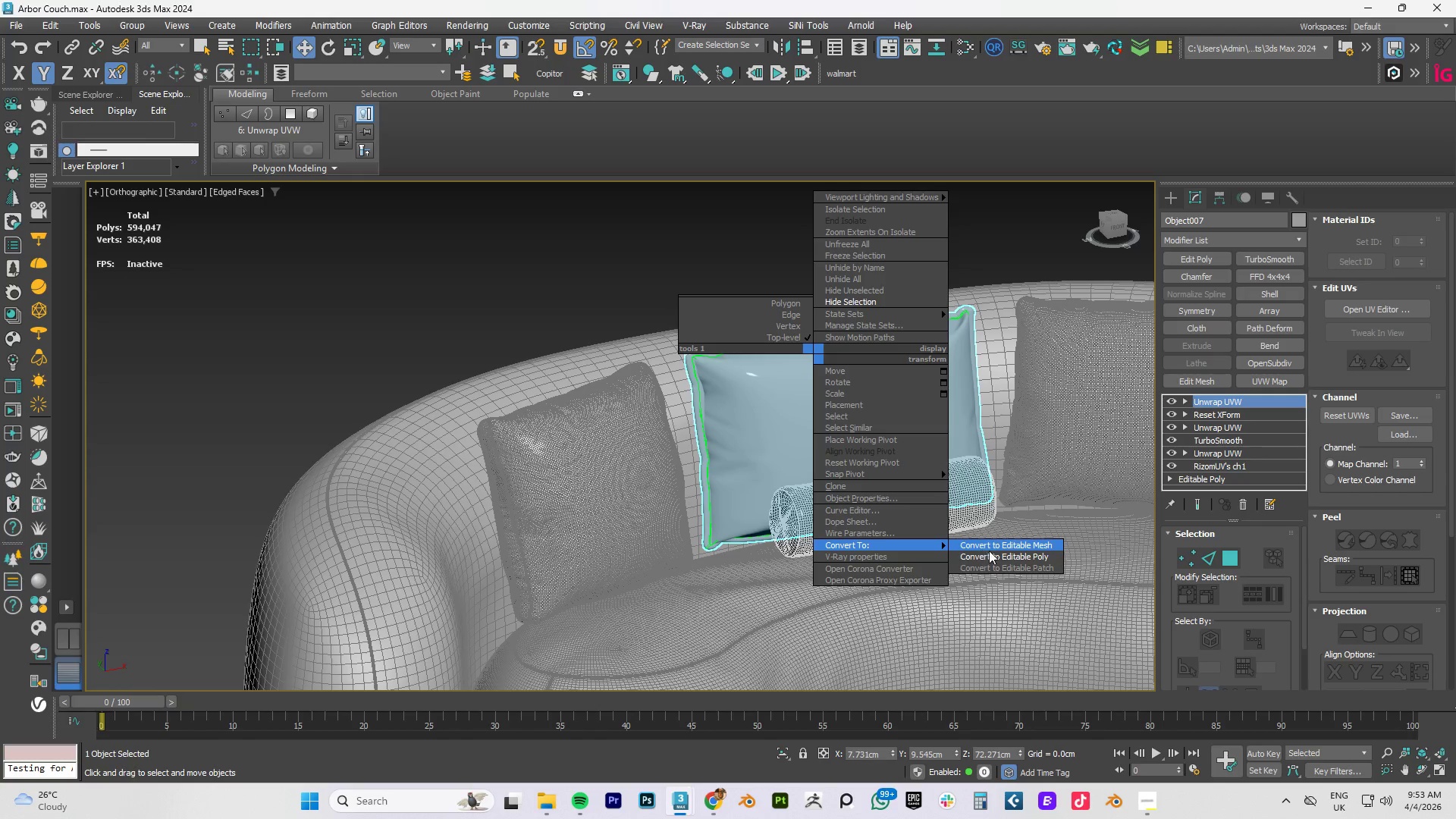 
left_click([998, 555])
 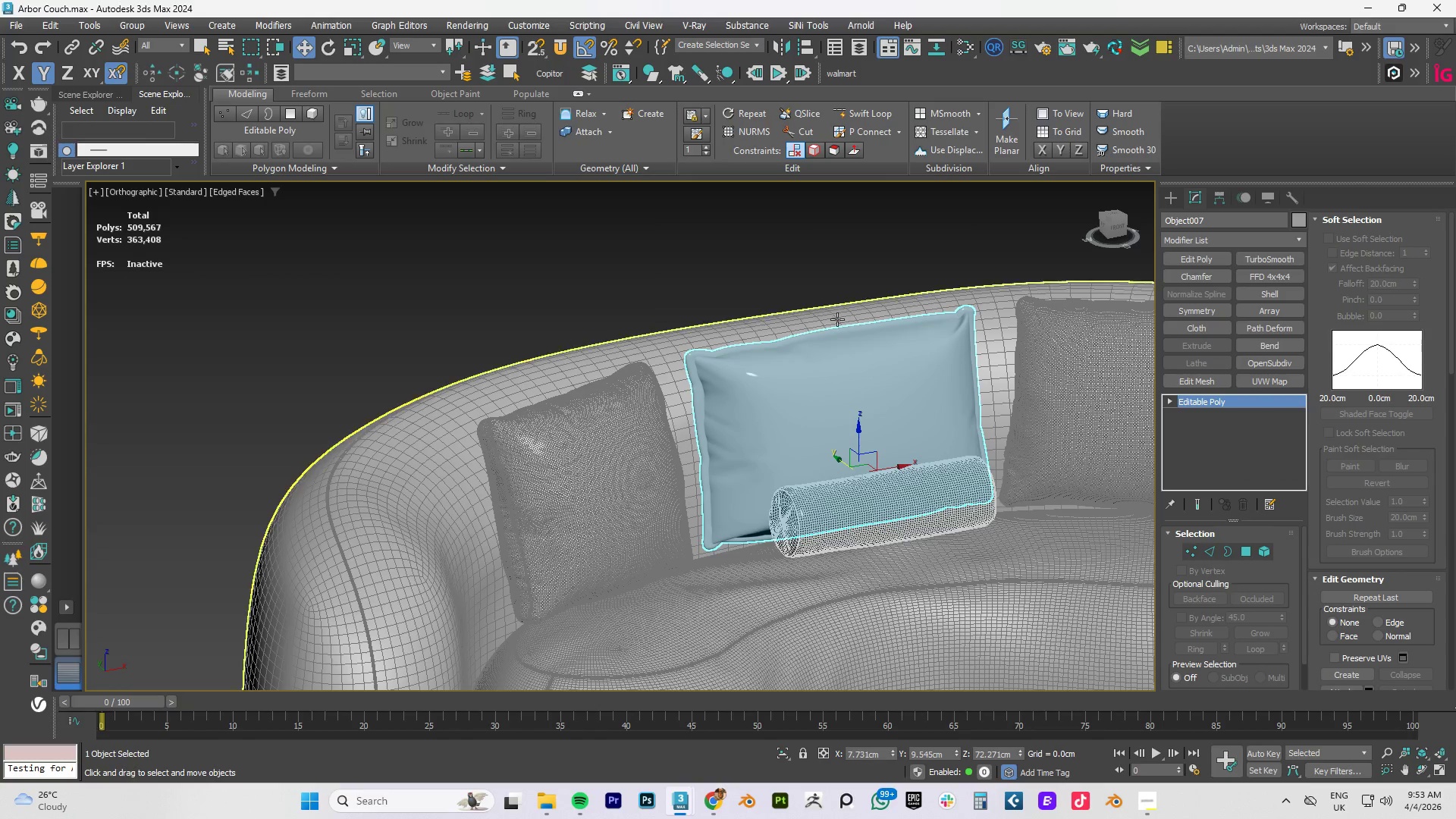 
left_click([568, 456])
 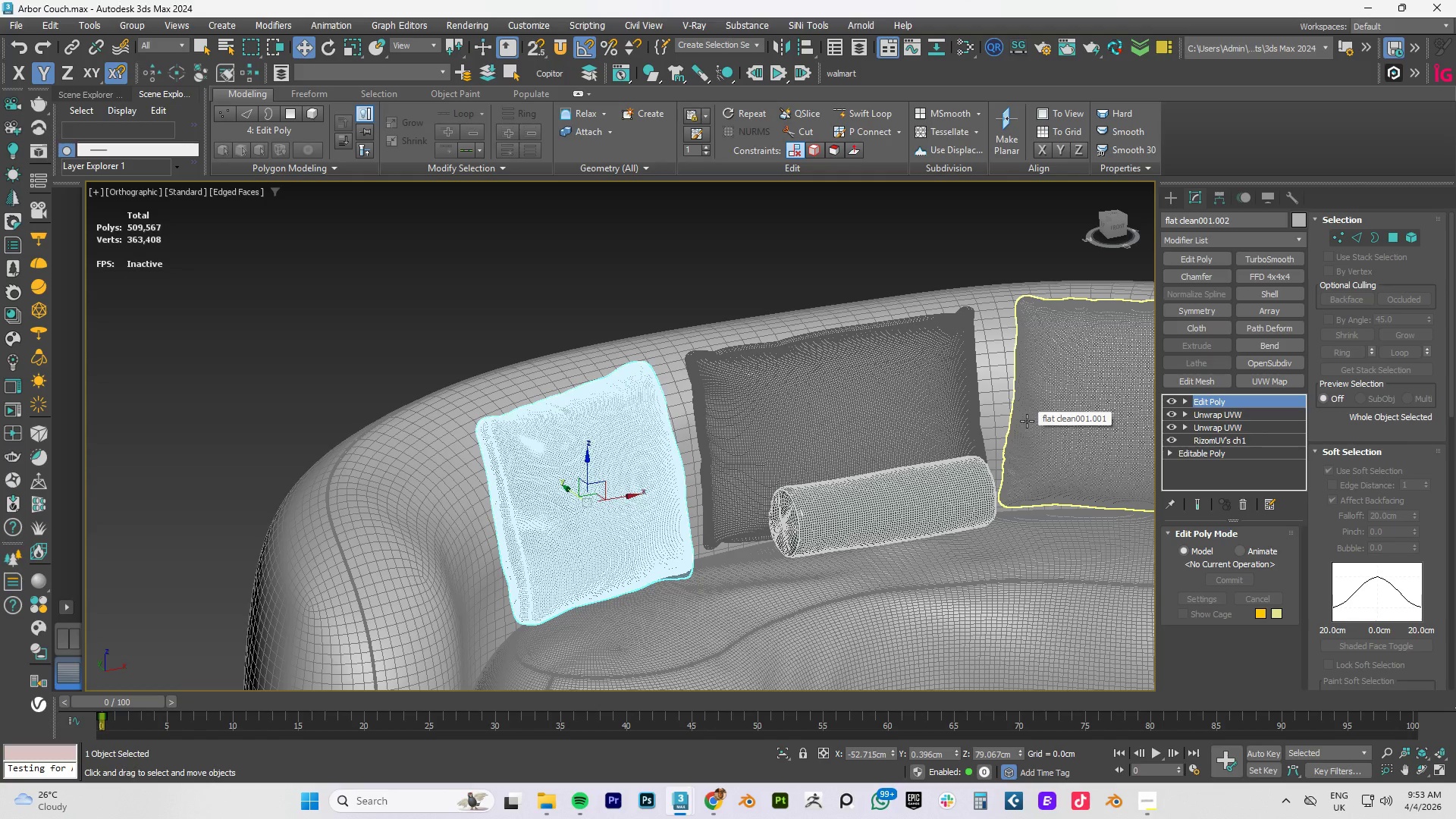 
wait(6.86)
 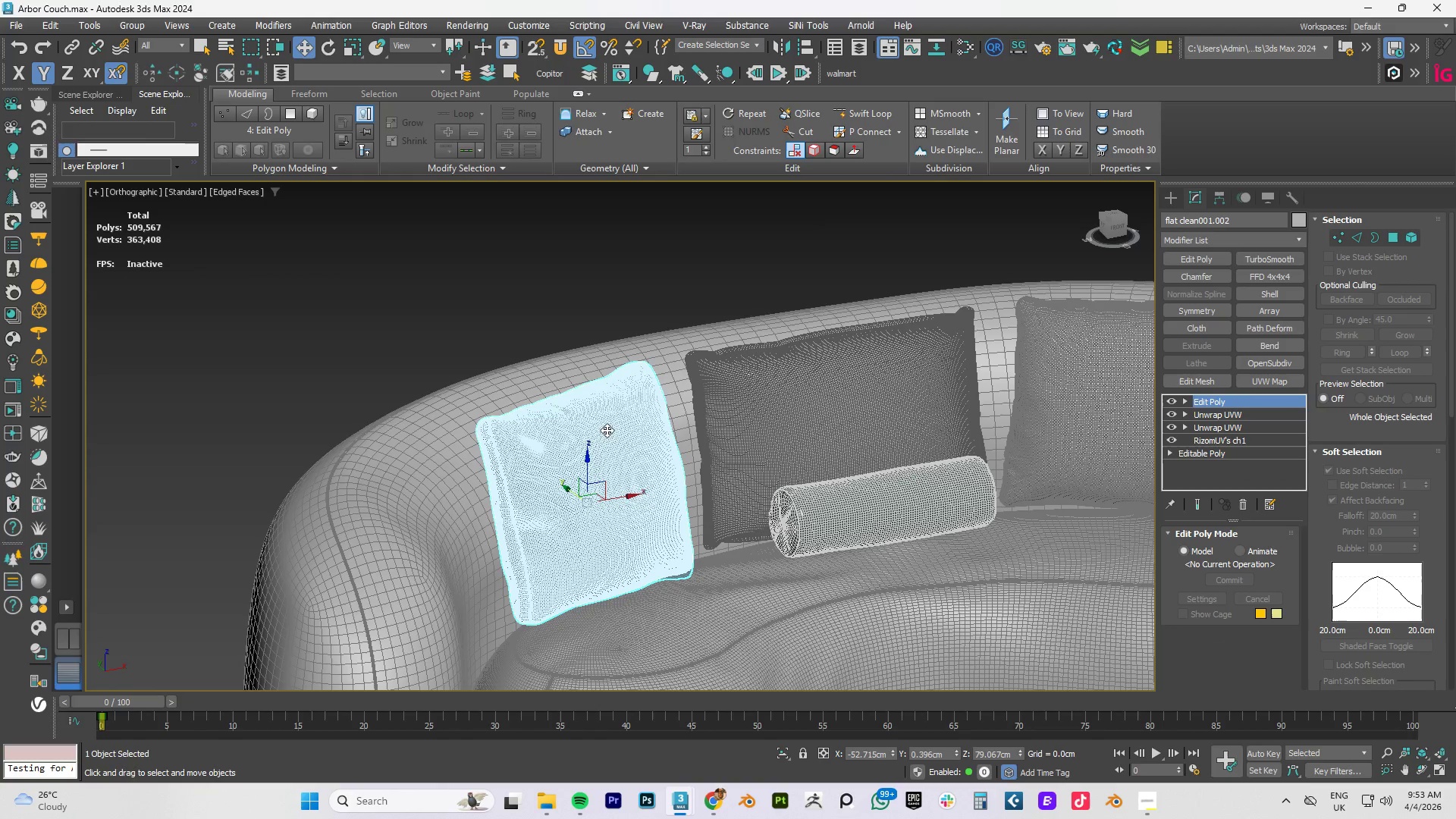 
right_click([551, 409])
 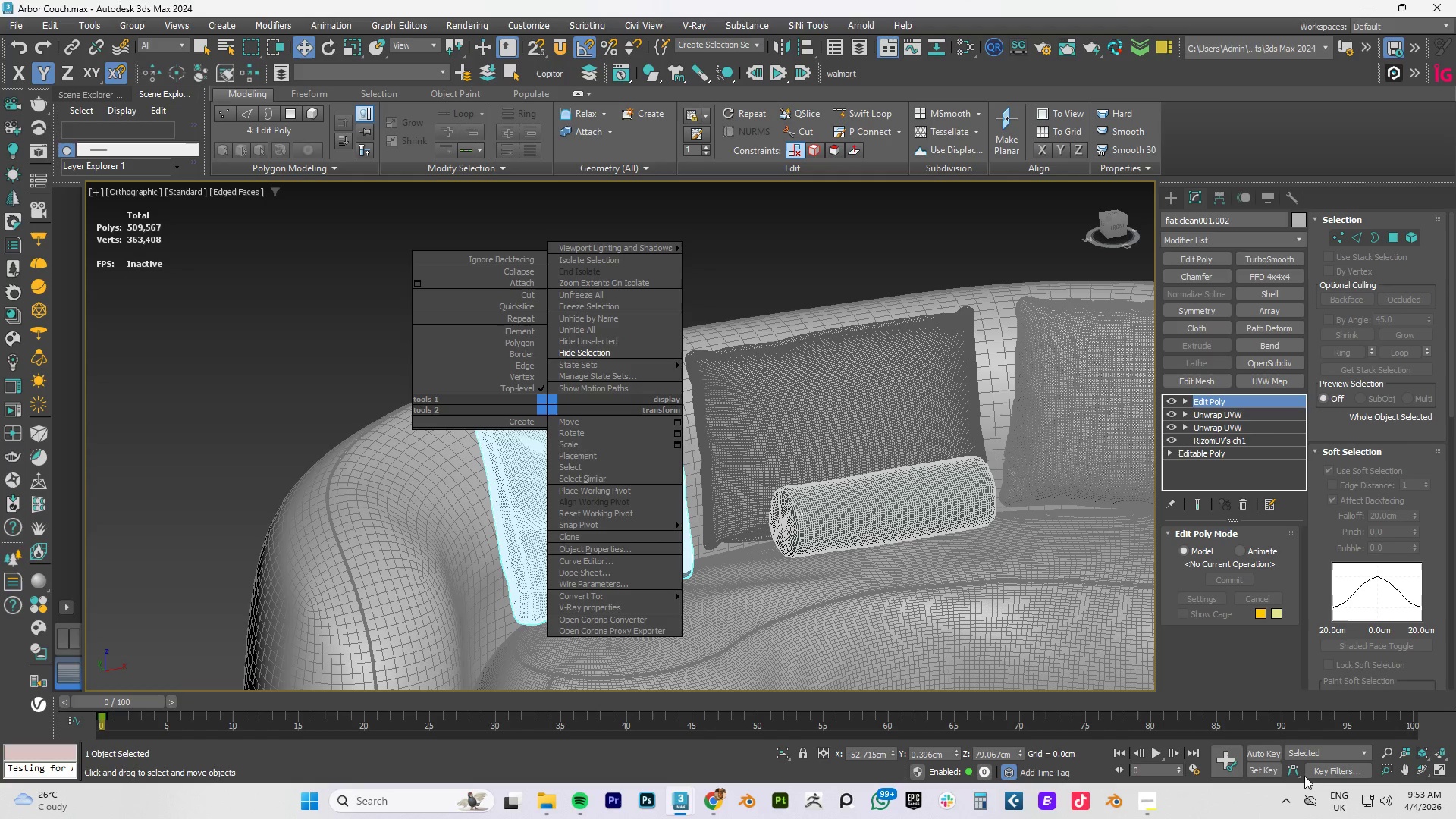 
left_click([1159, 796])